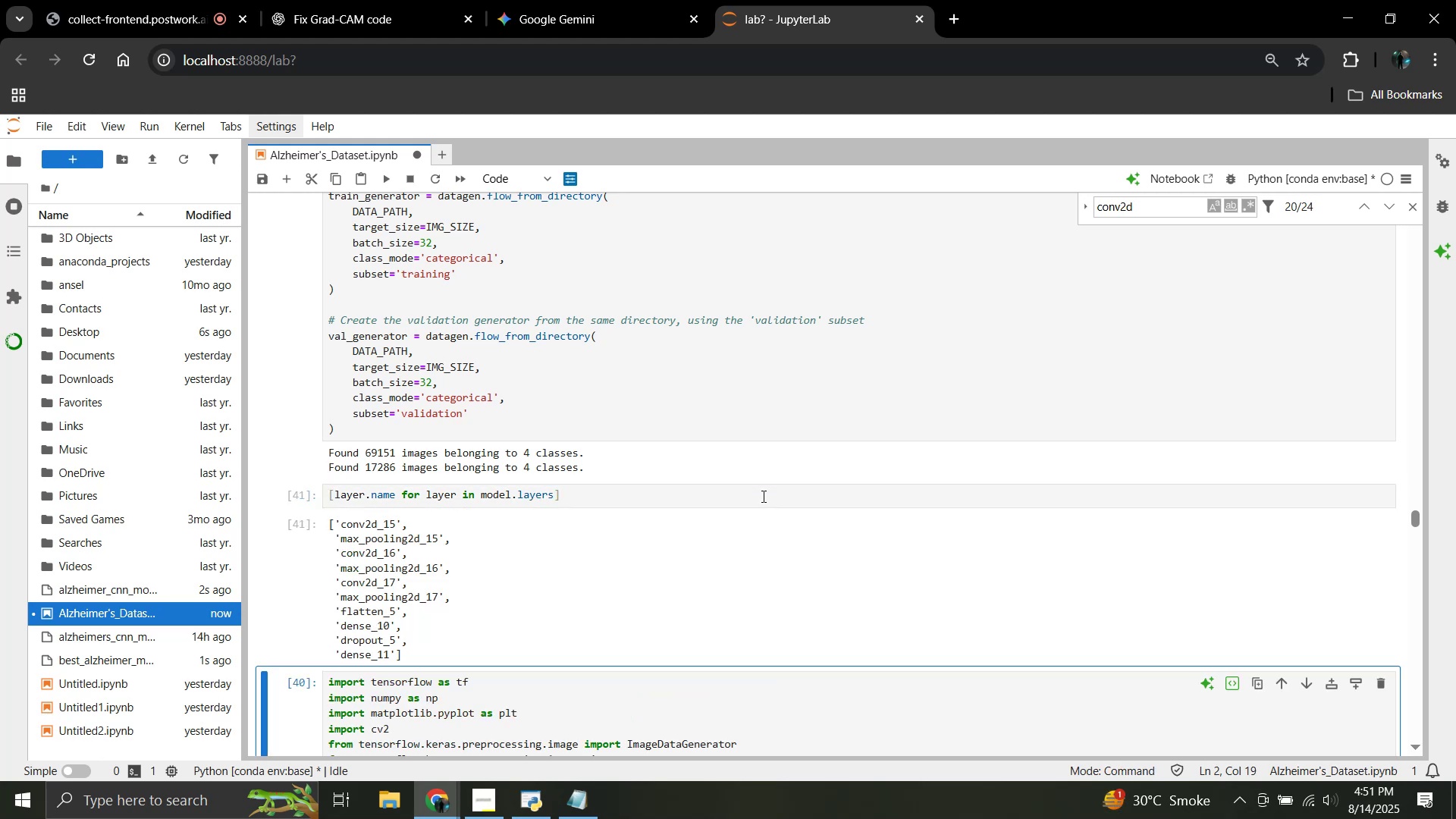 
wait(8.48)
 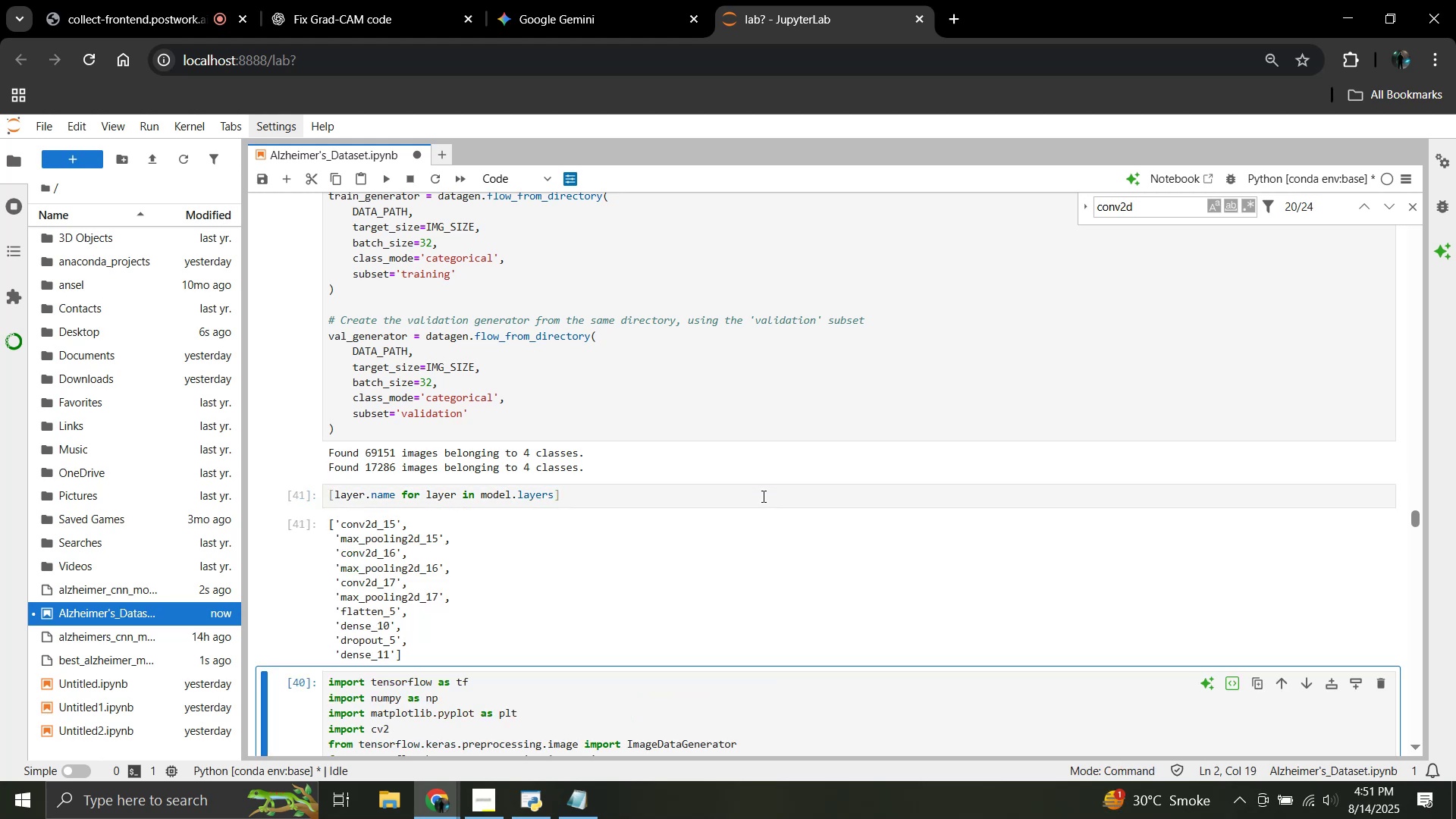 
scroll: coordinate [754, 482], scroll_direction: up, amount: 11.0
 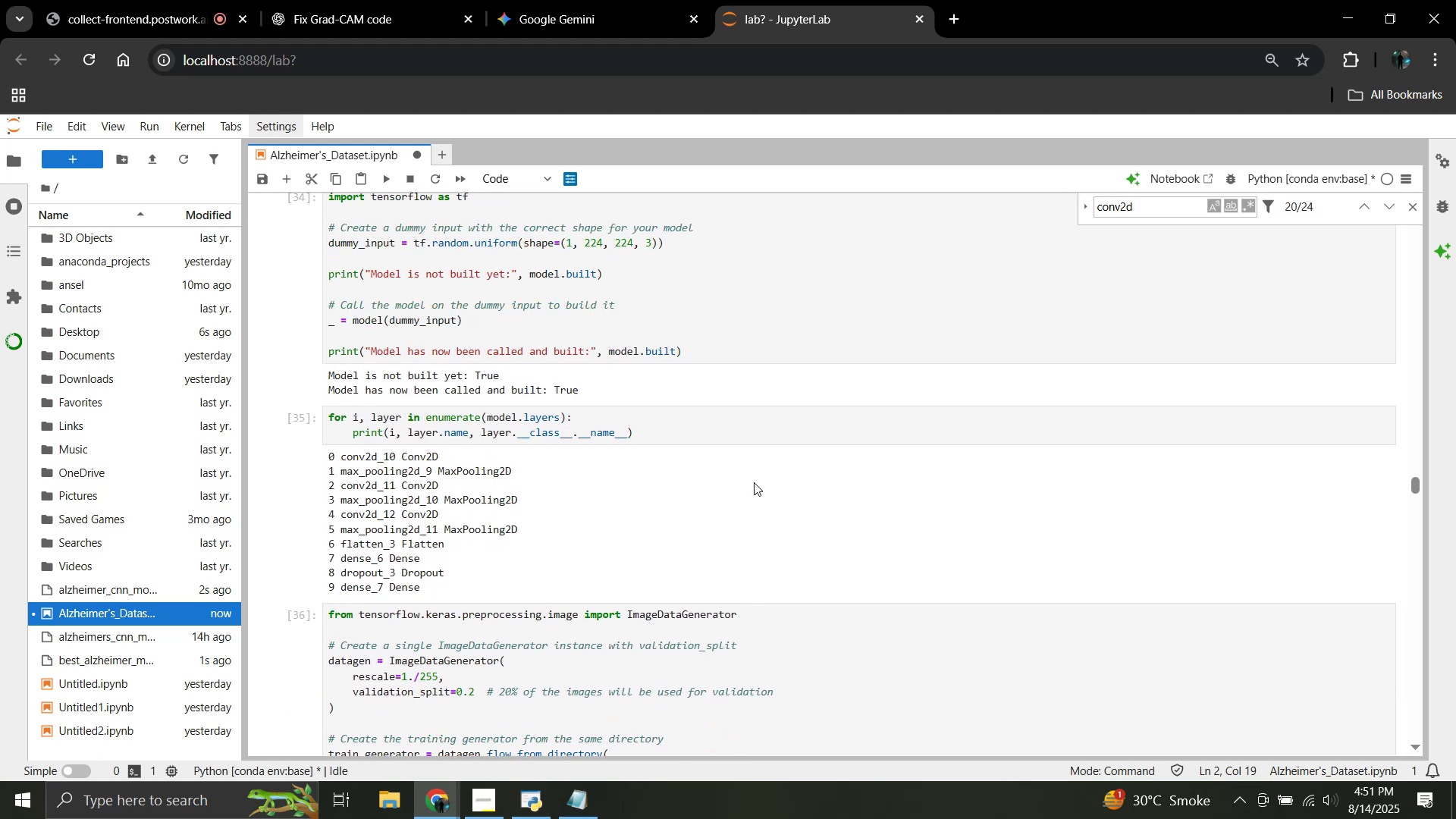 
scroll: coordinate [695, 488], scroll_direction: down, amount: 6.0
 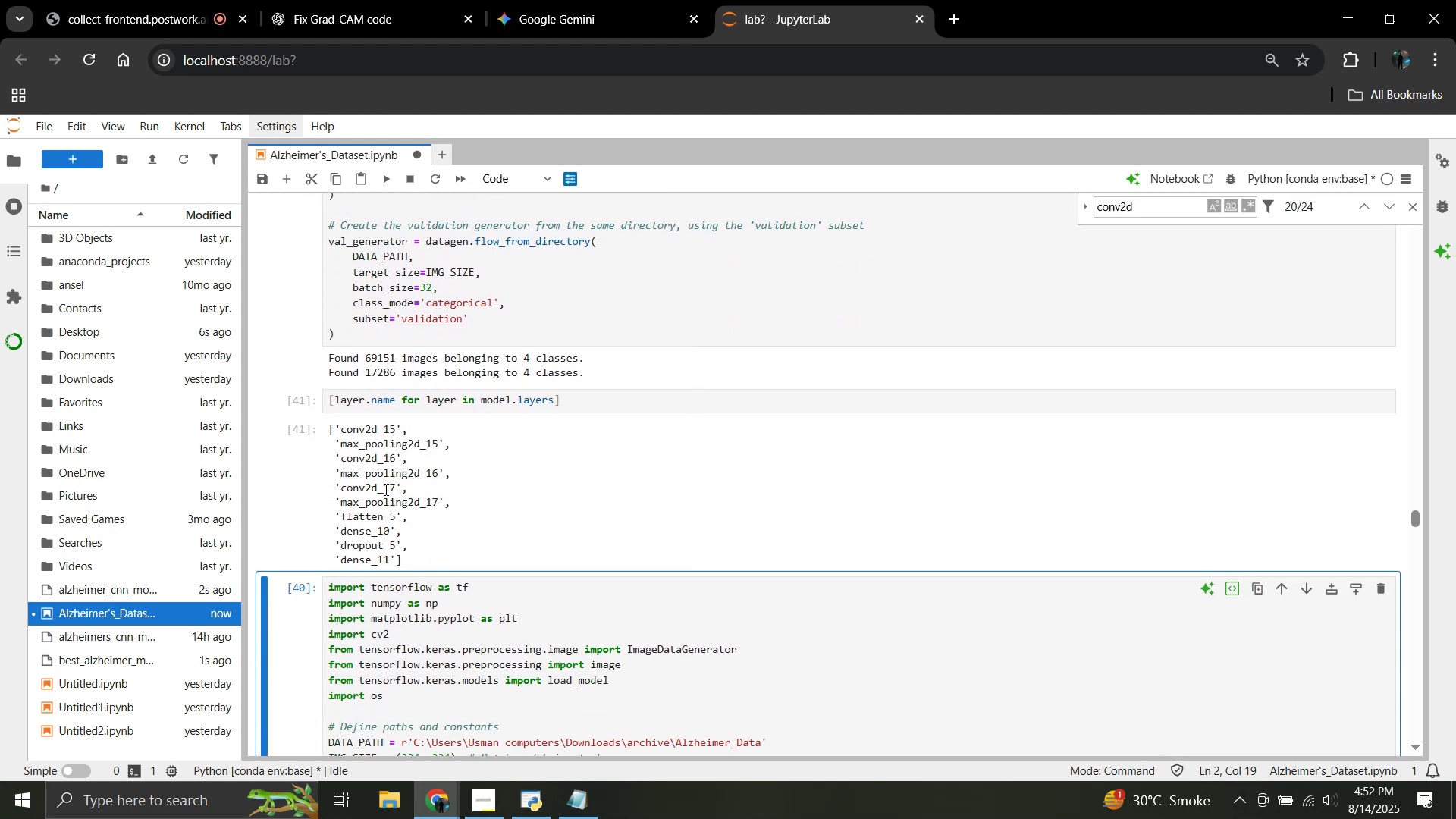 
left_click_drag(start_coordinate=[340, 488], to_coordinate=[395, 488])
 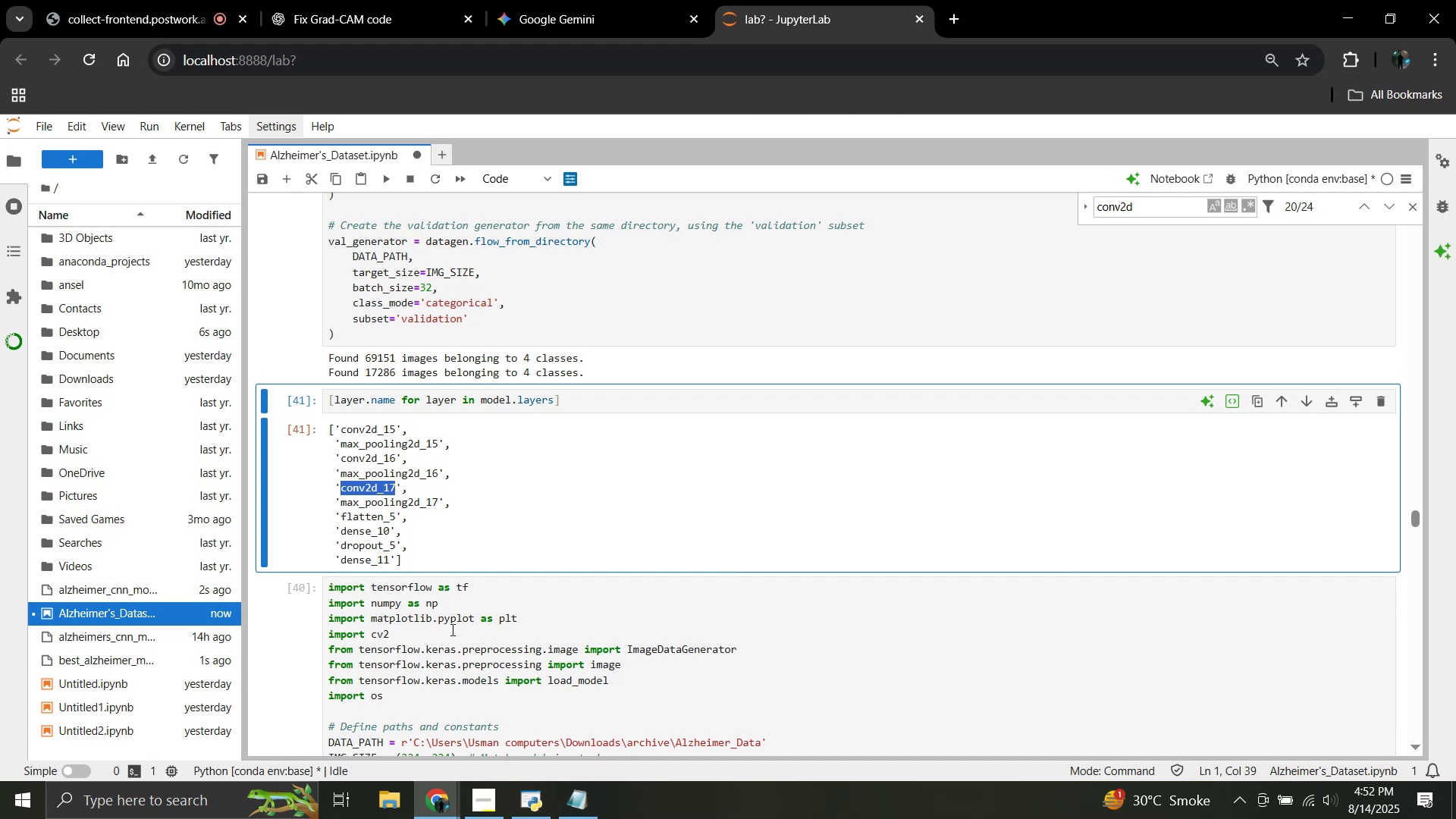 
key(Control+C)
 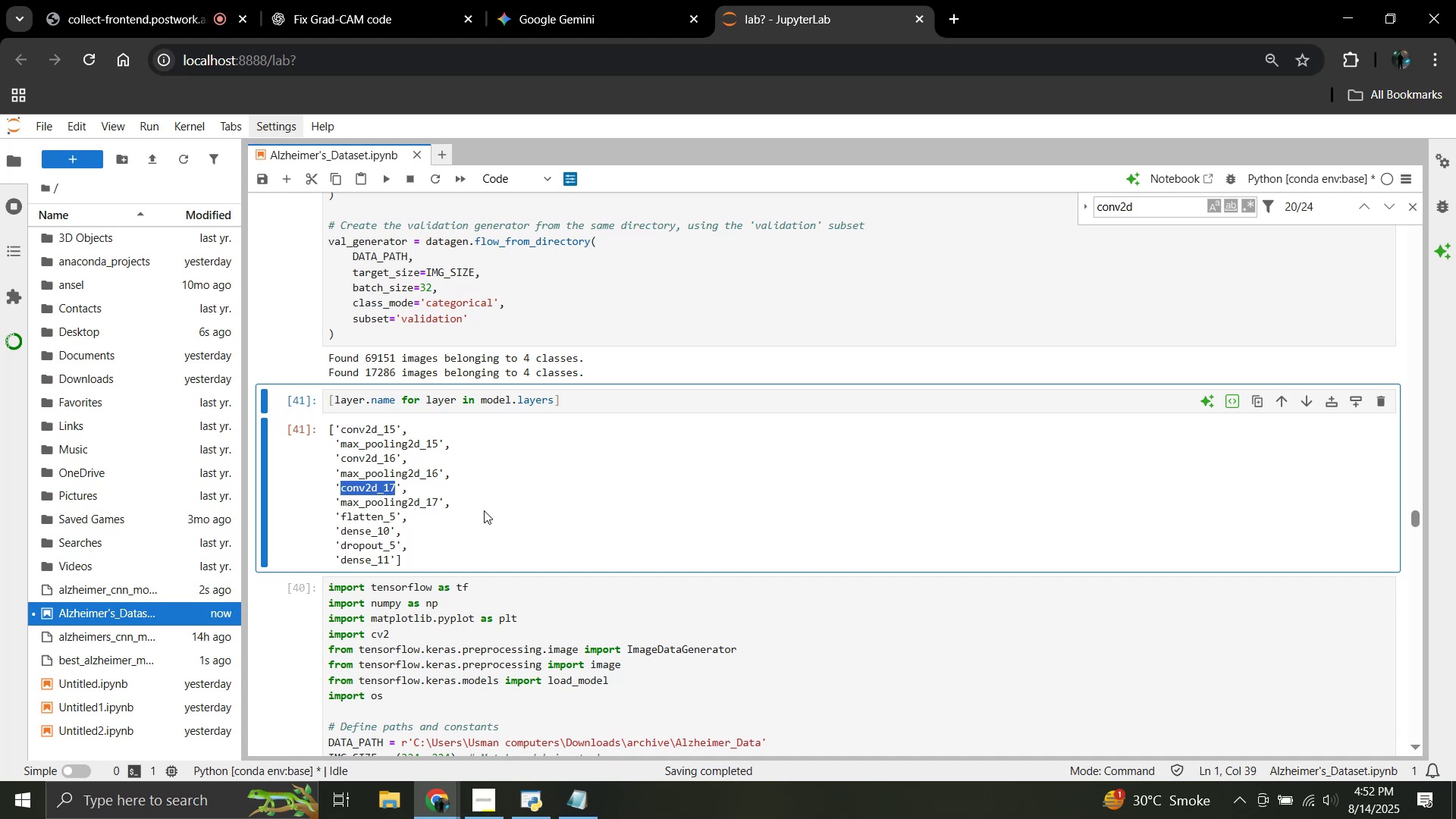 
left_click([484, 510])
 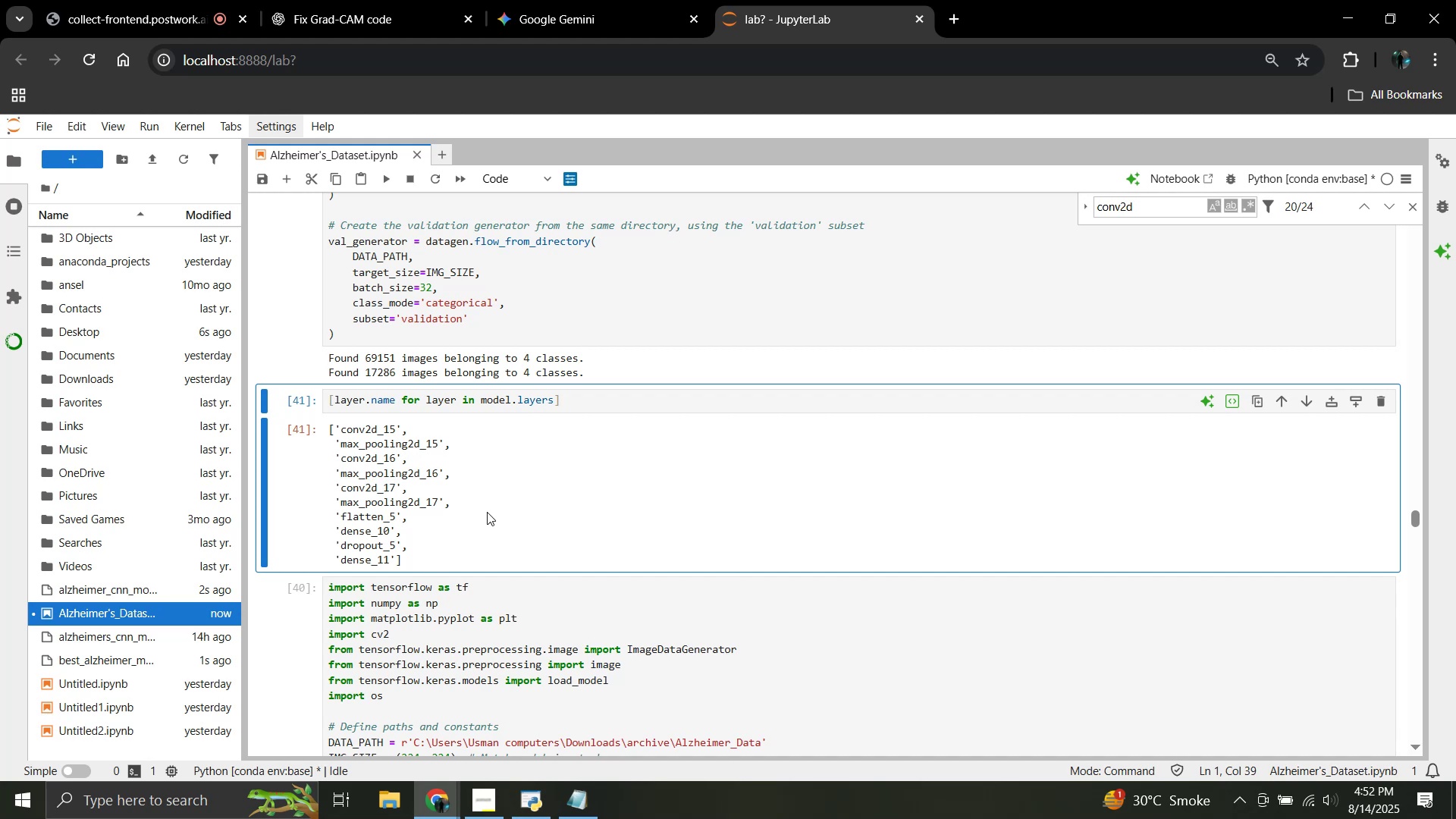 
scroll: coordinate [487, 512], scroll_direction: down, amount: 3.0
 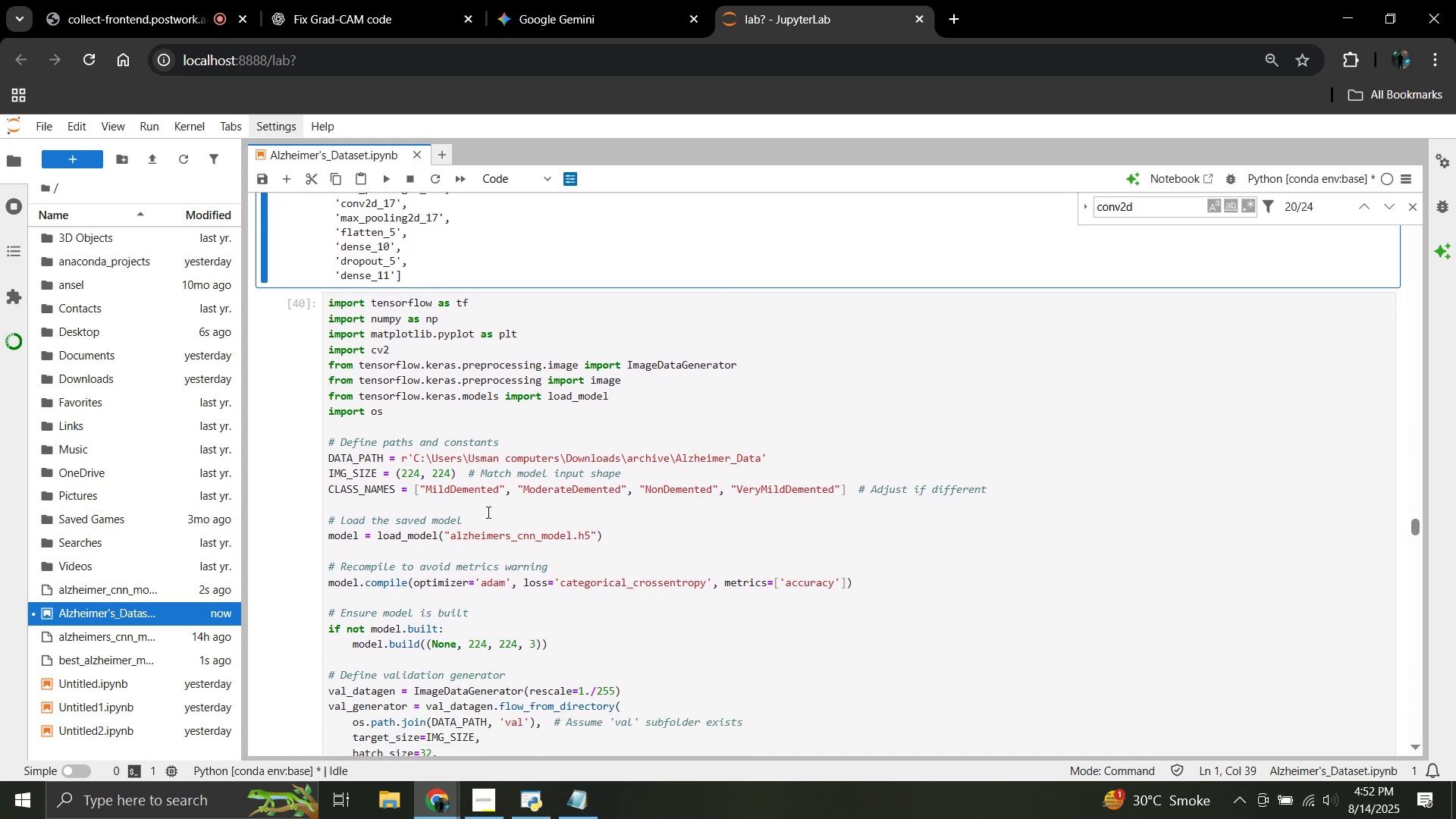 
key(Control+F)
 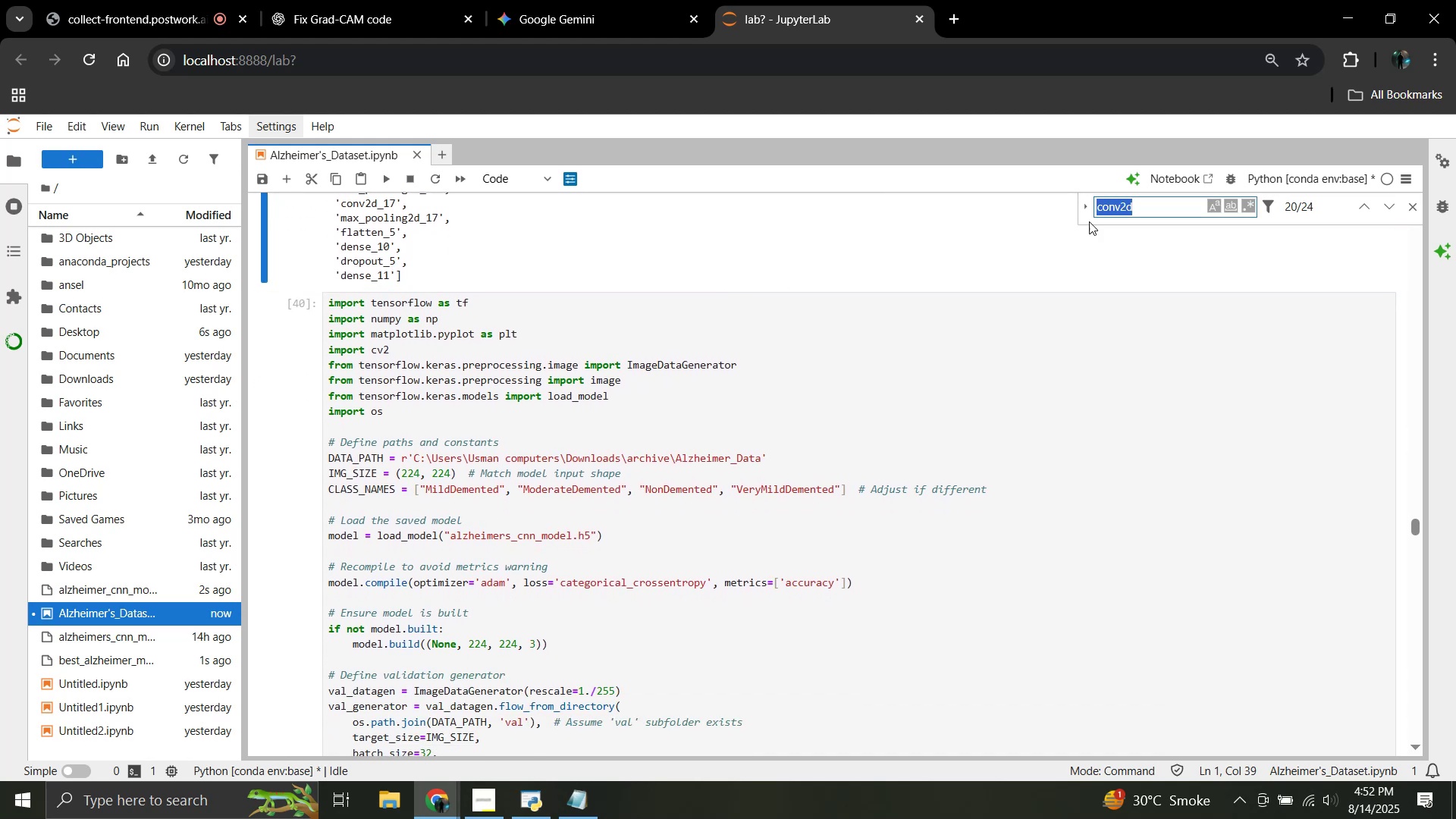 
left_click([1163, 203])
 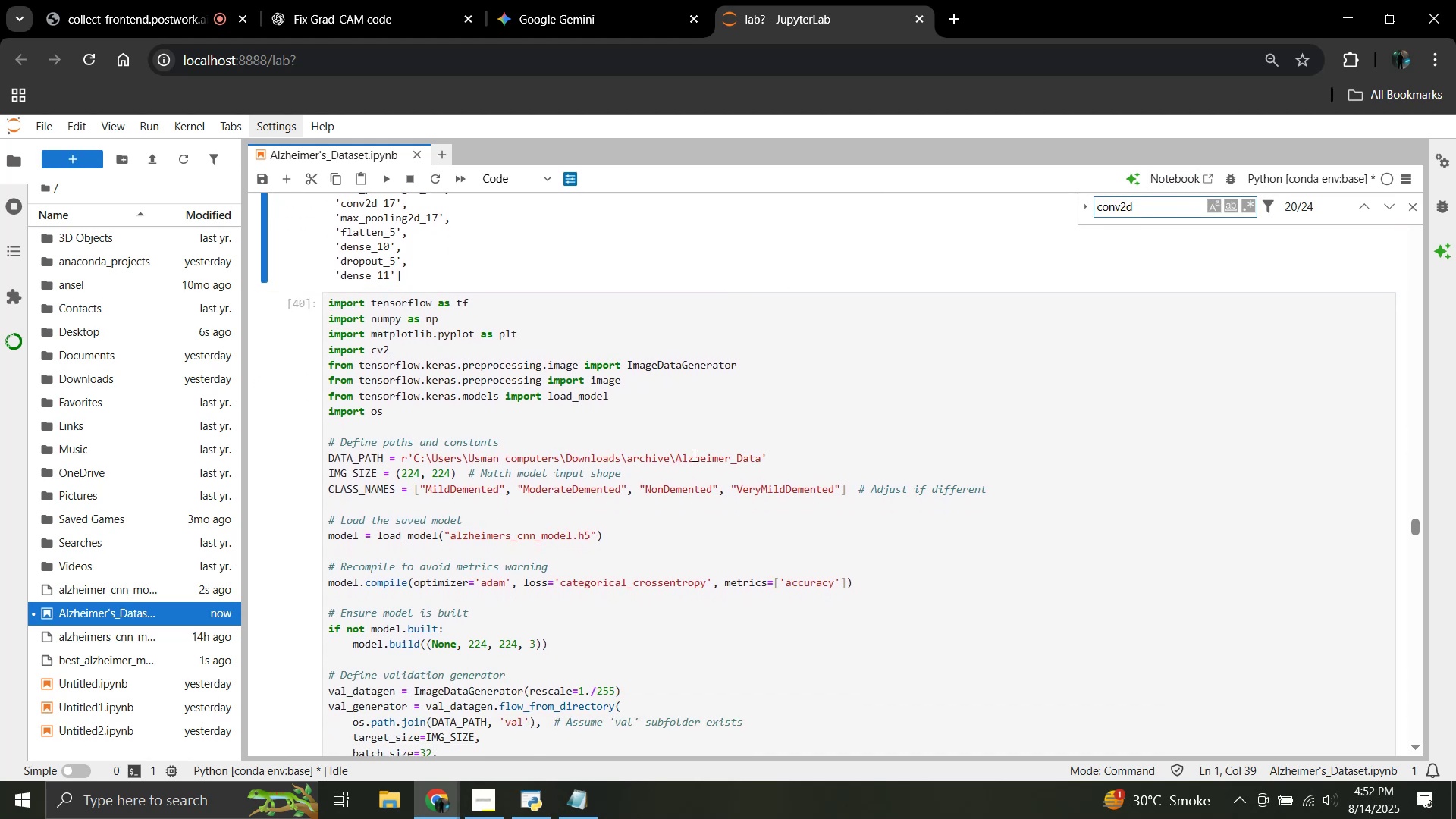 
scroll: coordinate [618, 475], scroll_direction: down, amount: 2.0
 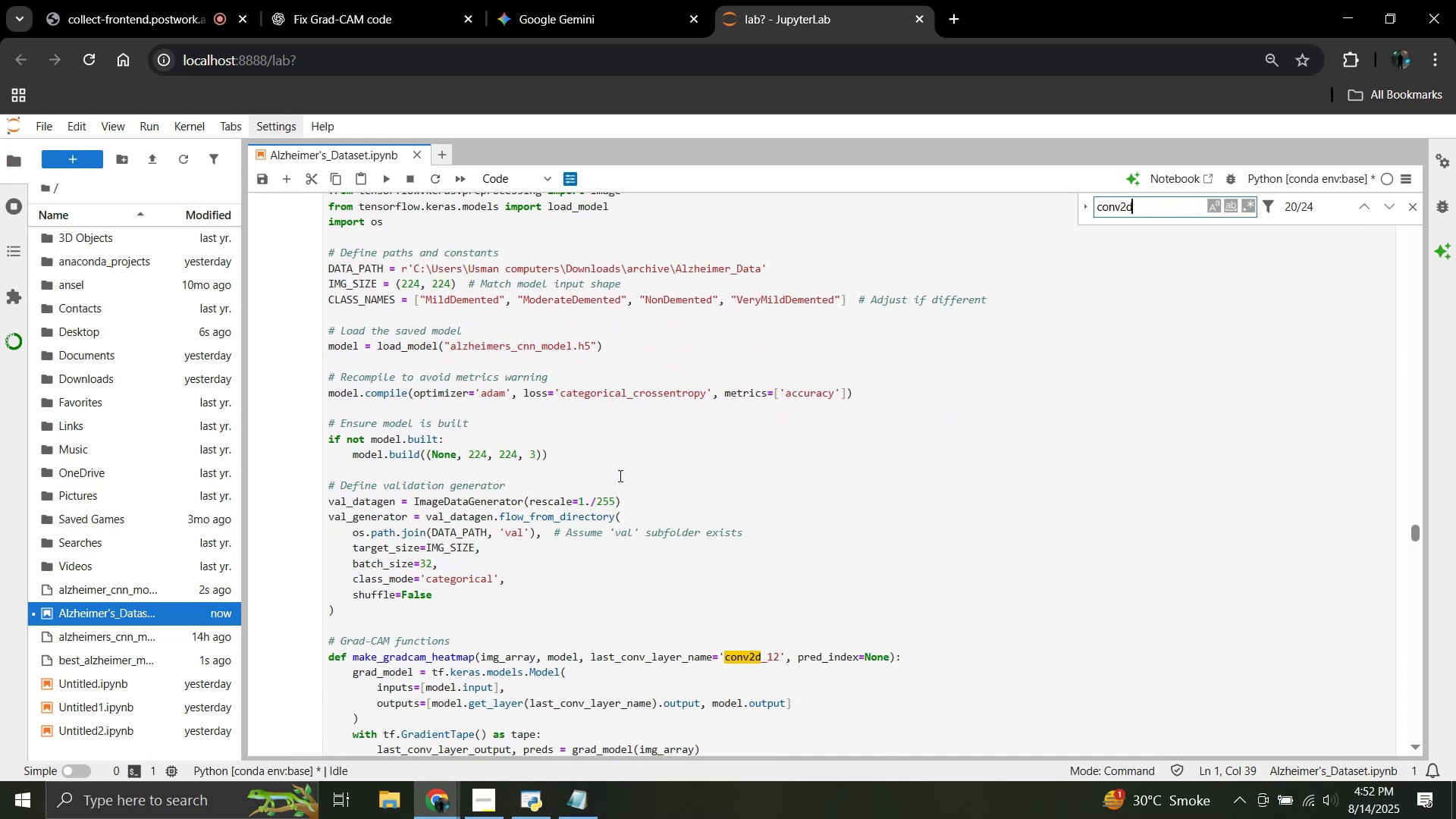 
scroll: coordinate [619, 475], scroll_direction: up, amount: 1.0
 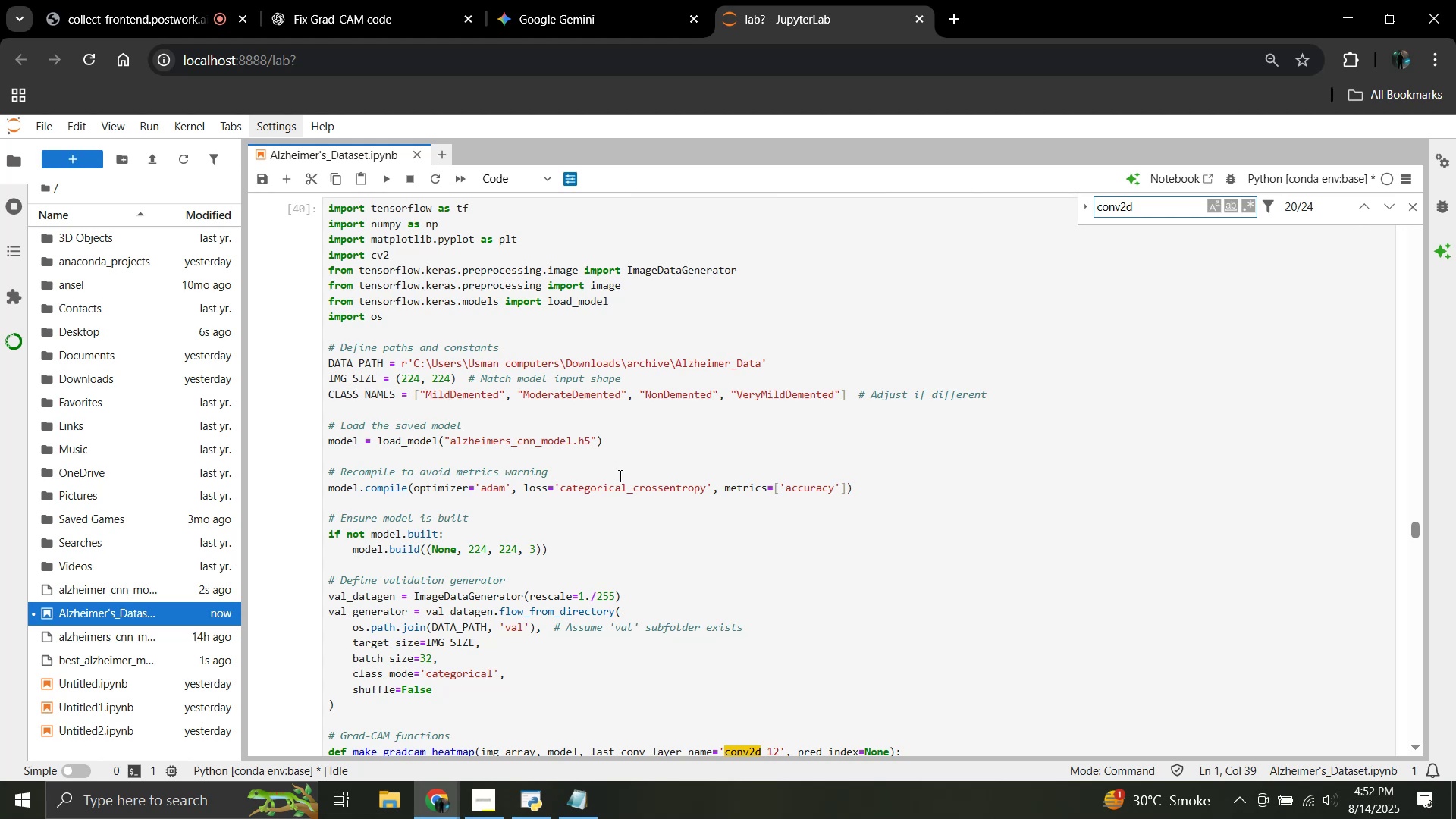 
key(Backspace)
 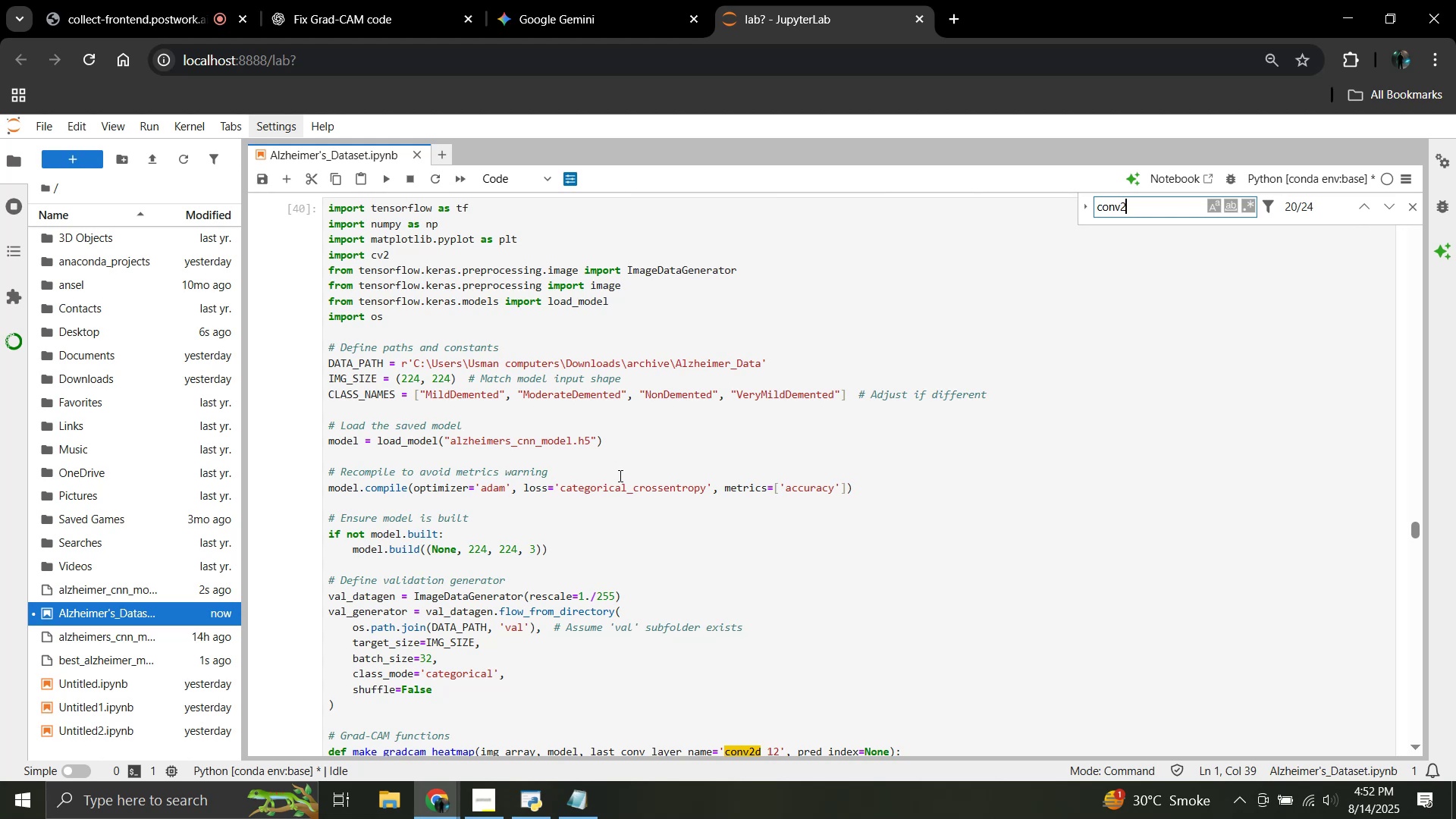 
key(Backspace)
 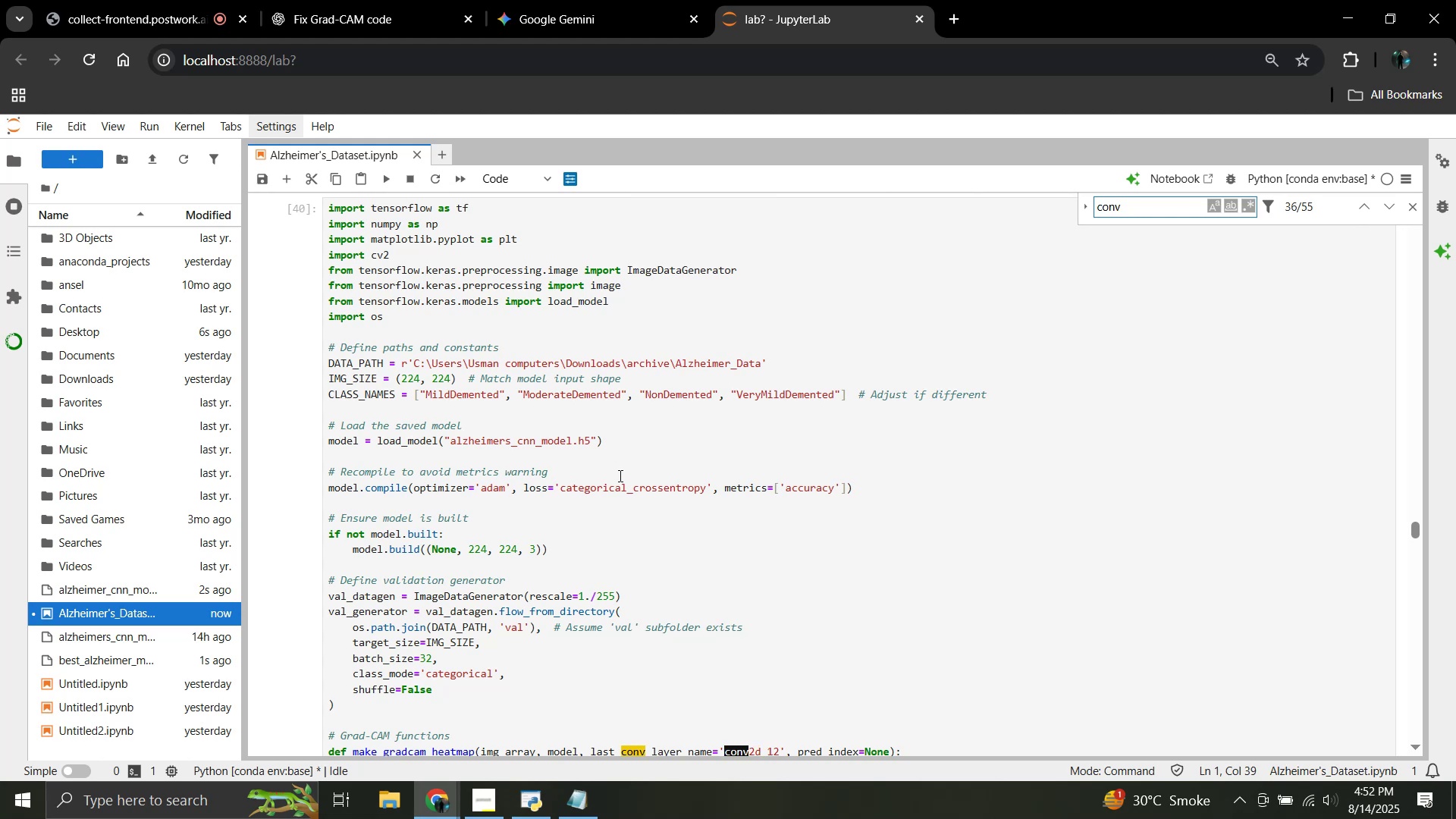 
key(5)
 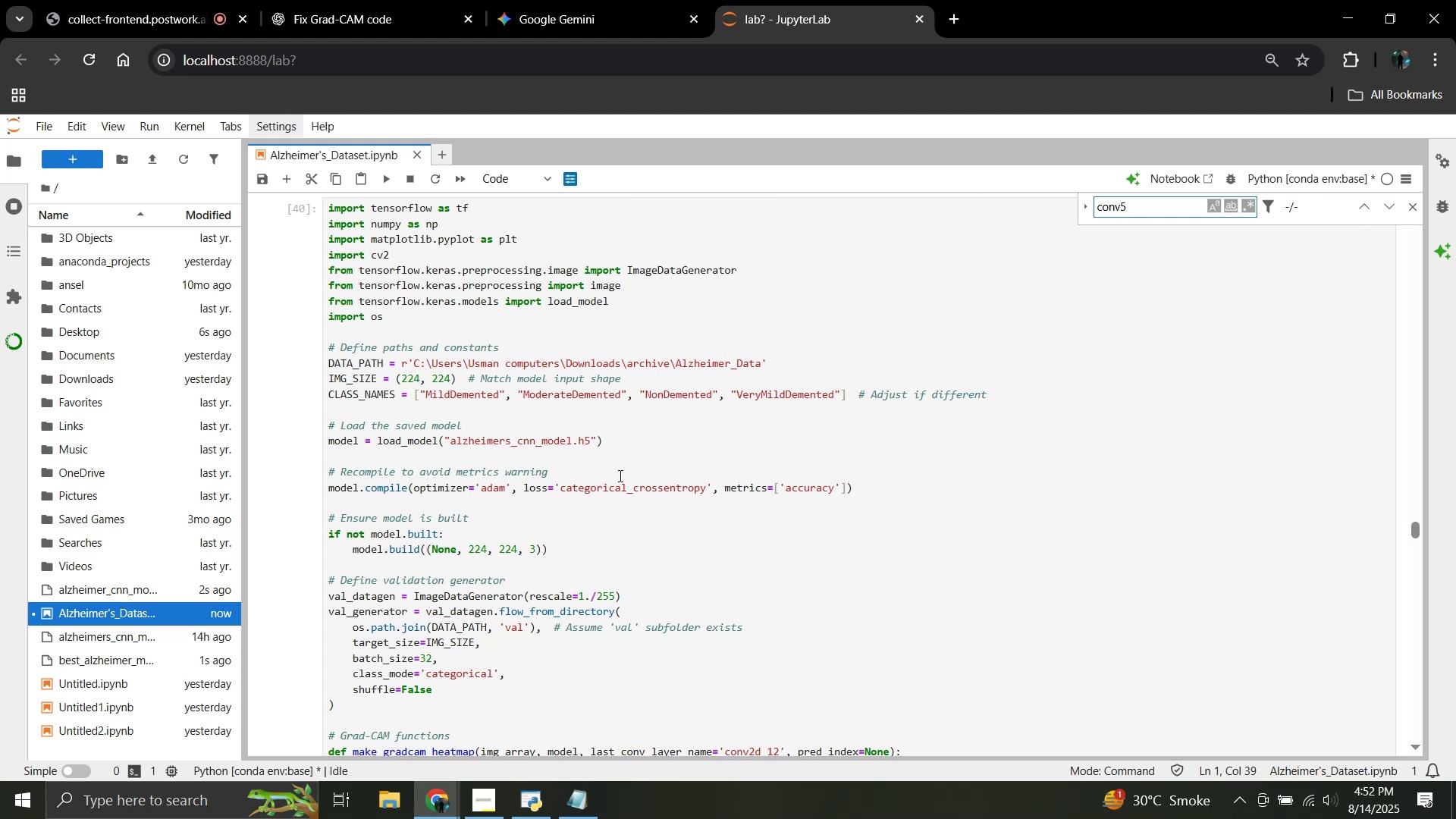 
scroll: coordinate [619, 475], scroll_direction: down, amount: 14.0
 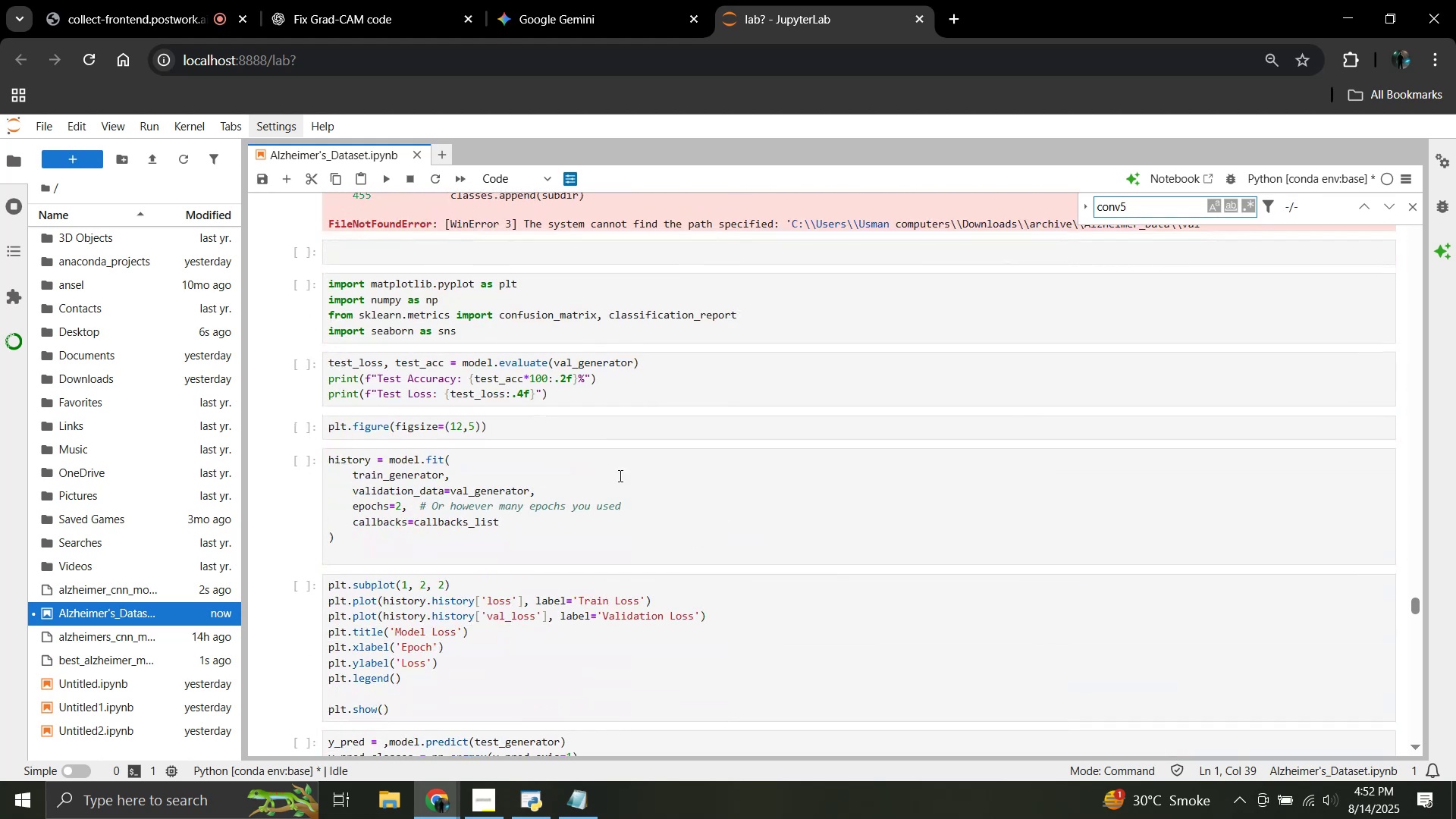 
scroll: coordinate [619, 475], scroll_direction: up, amount: 21.0
 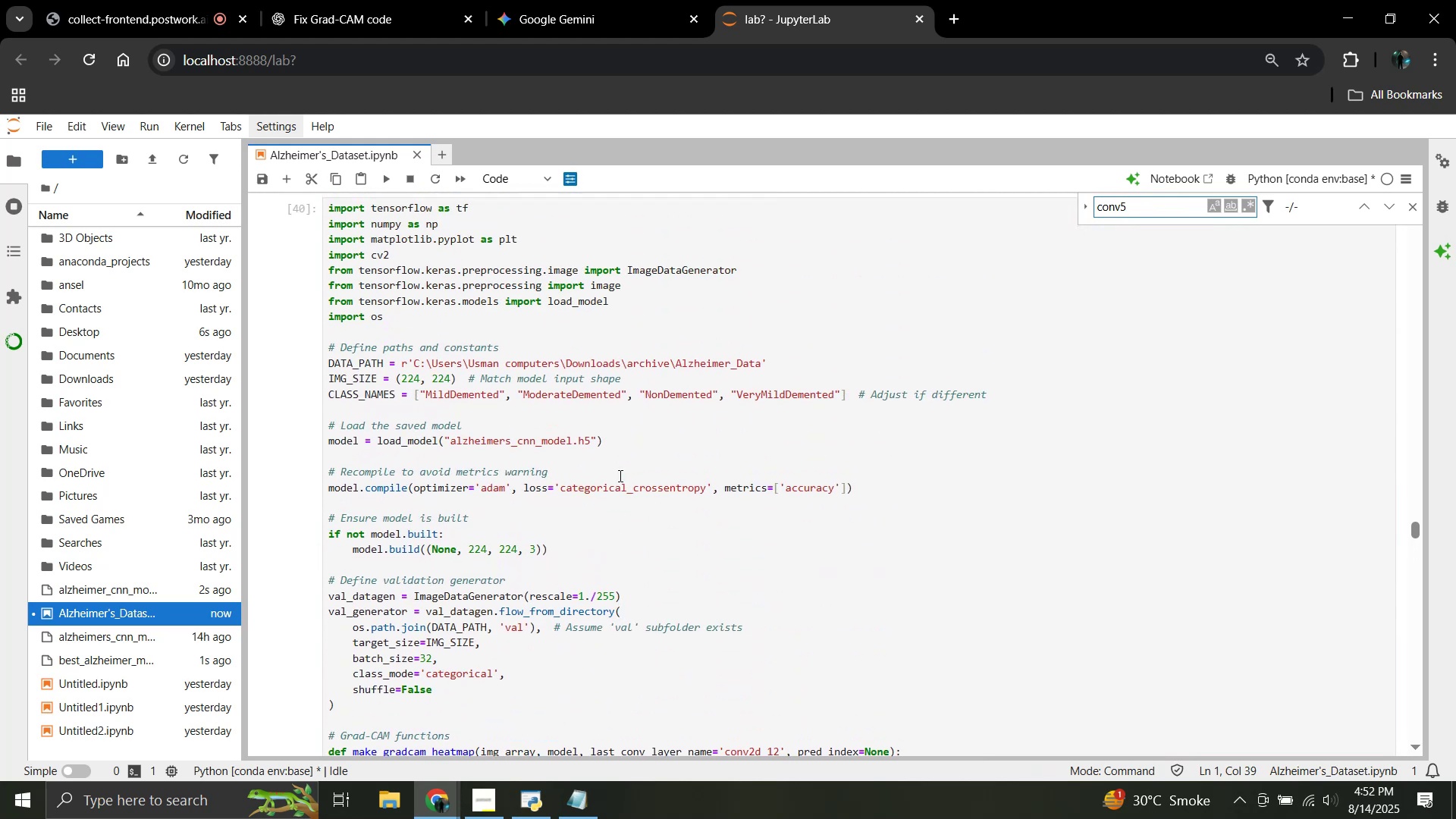 
key(Backspace)
type(2d)
 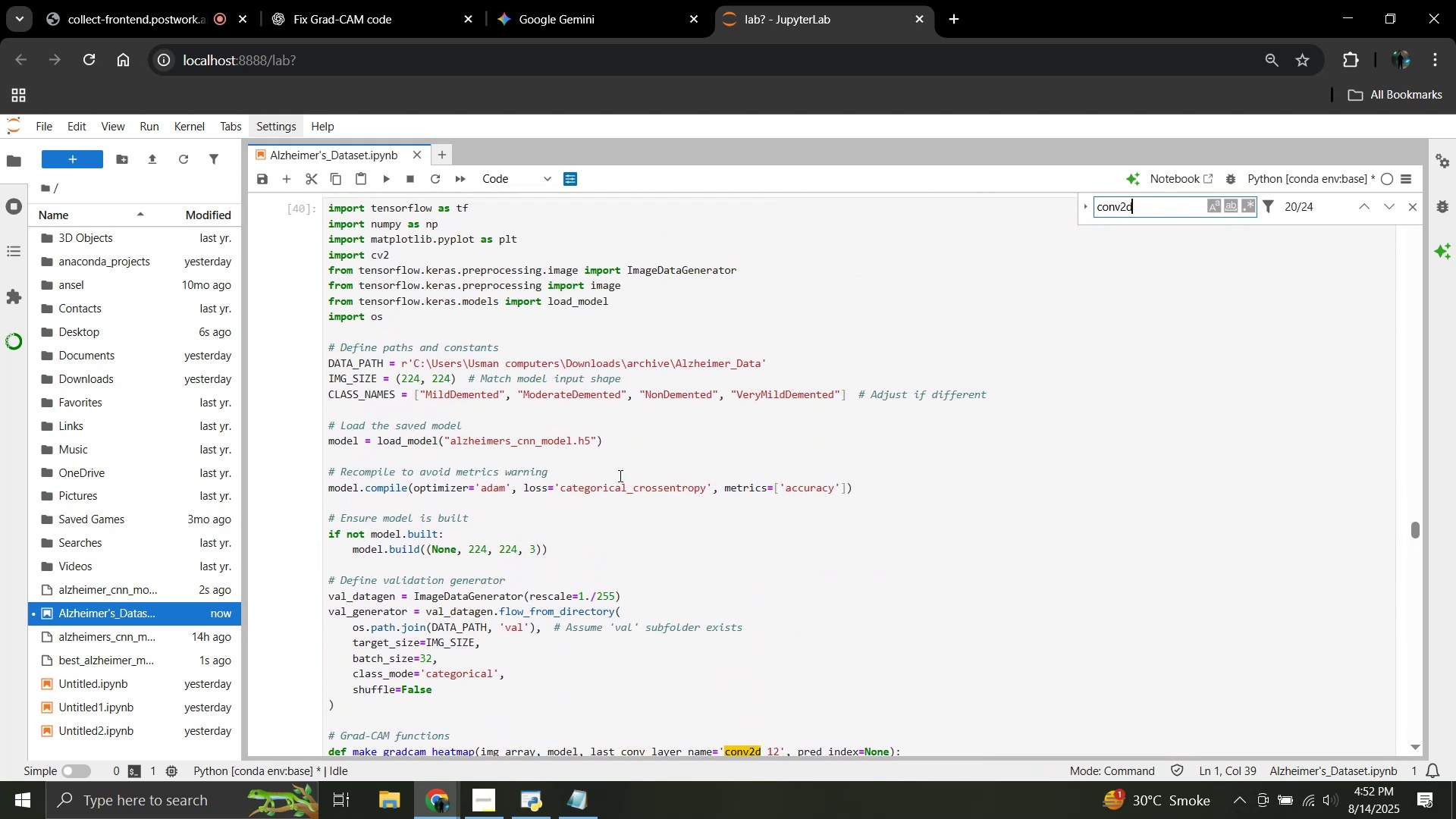 
scroll: coordinate [626, 471], scroll_direction: up, amount: 2.0
 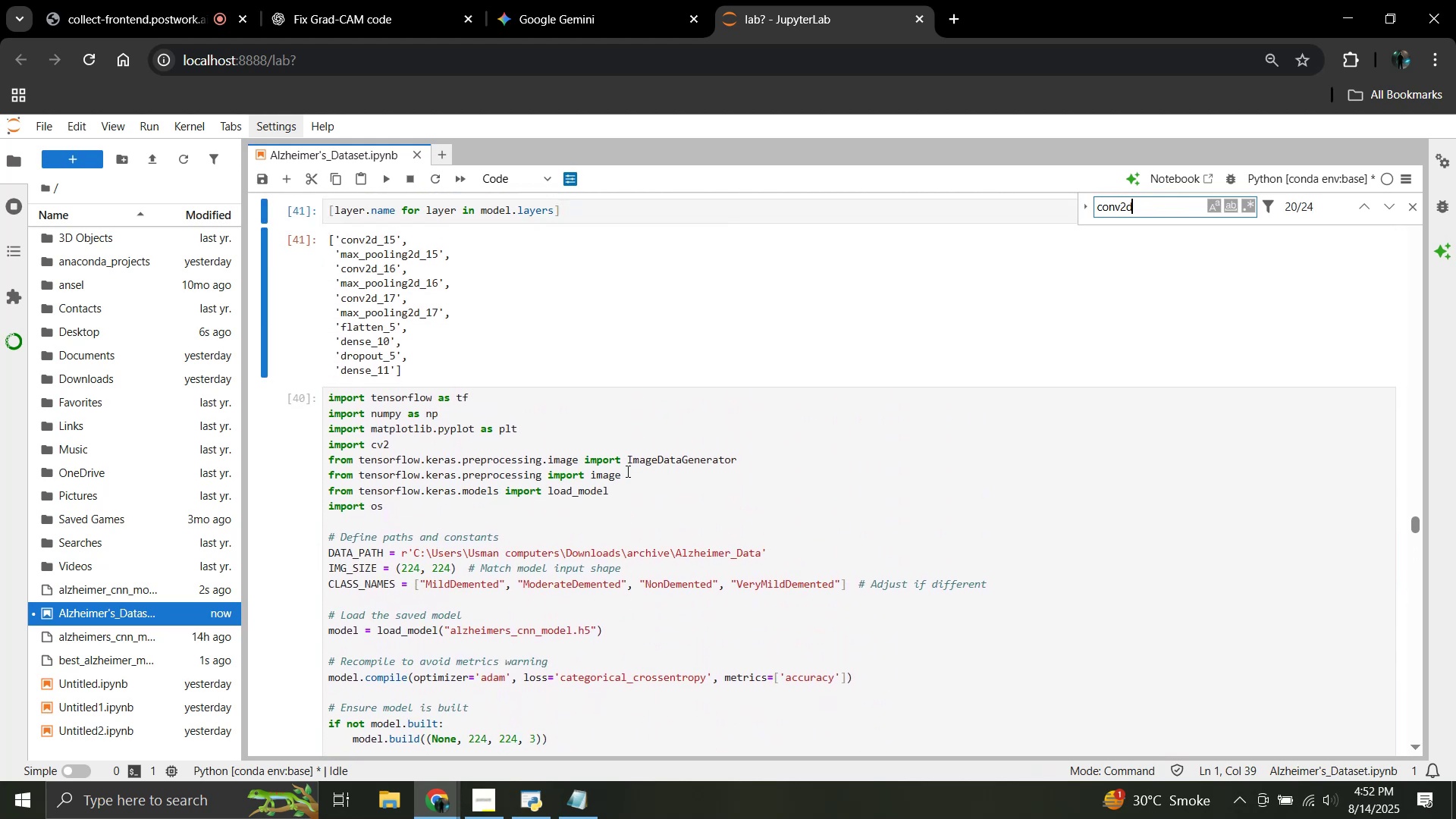 
scroll: coordinate [626, 471], scroll_direction: none, amount: 0.0
 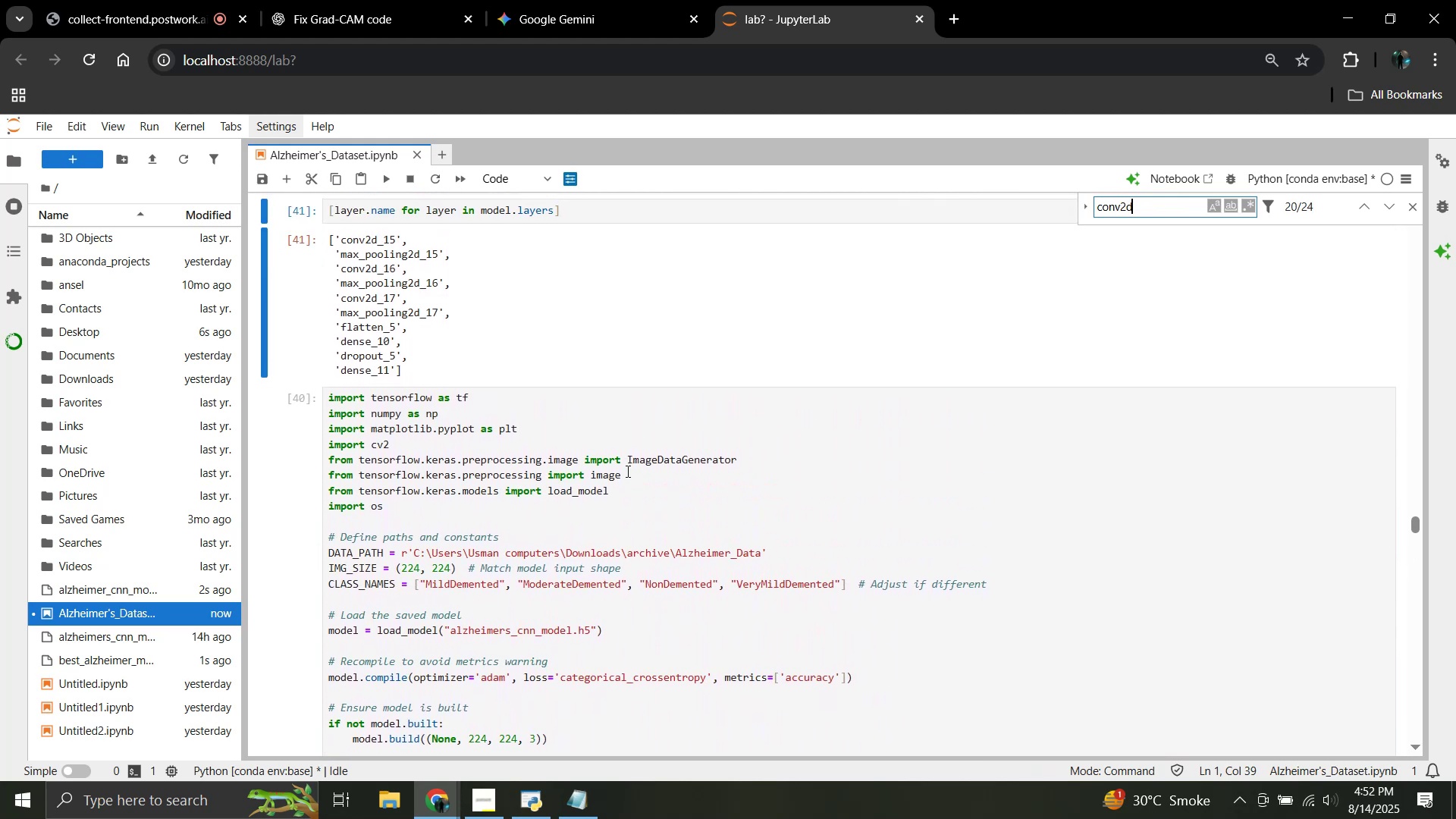 
scroll: coordinate [626, 471], scroll_direction: down, amount: 5.0
 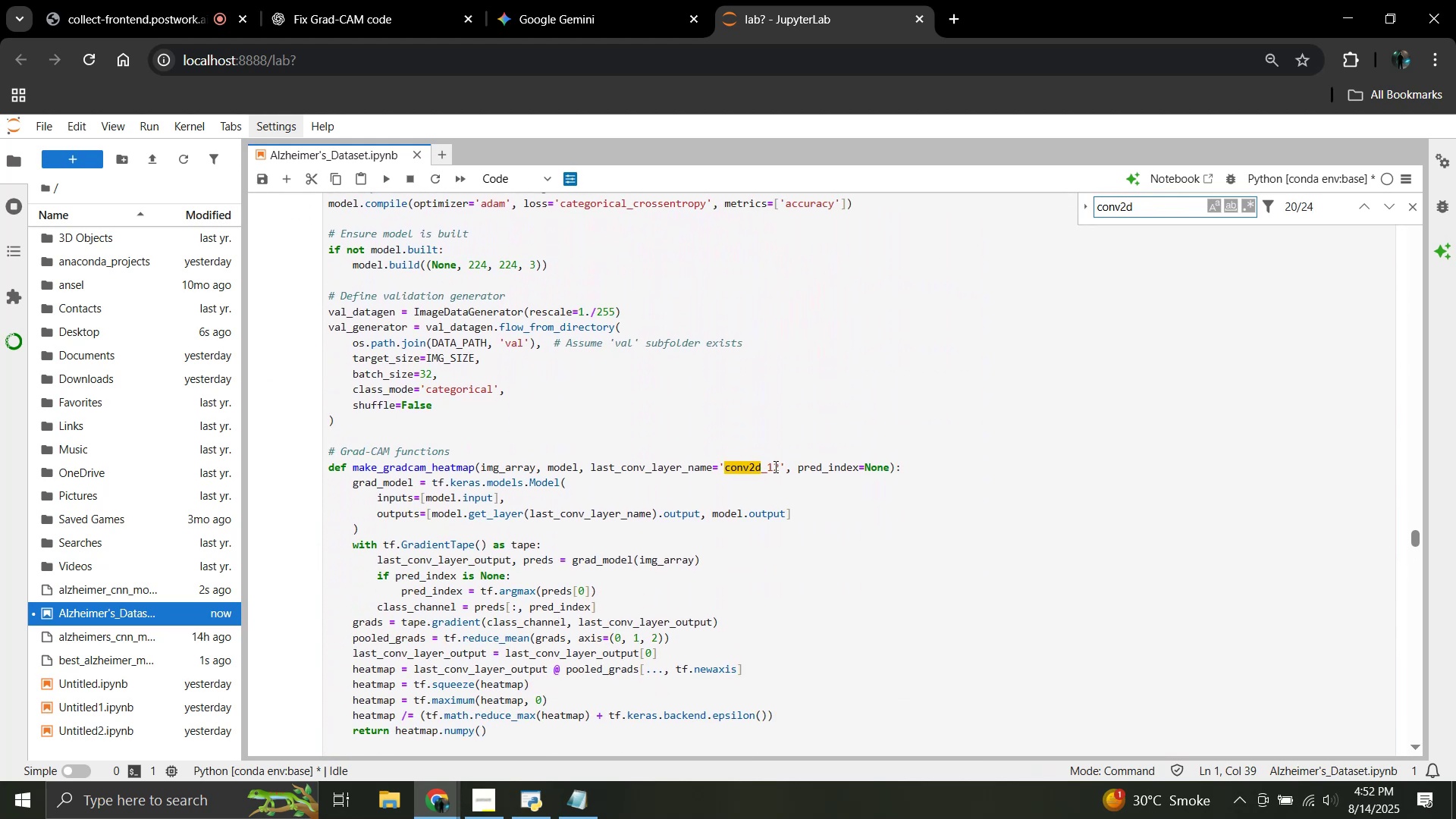 
left_click([777, 469])
 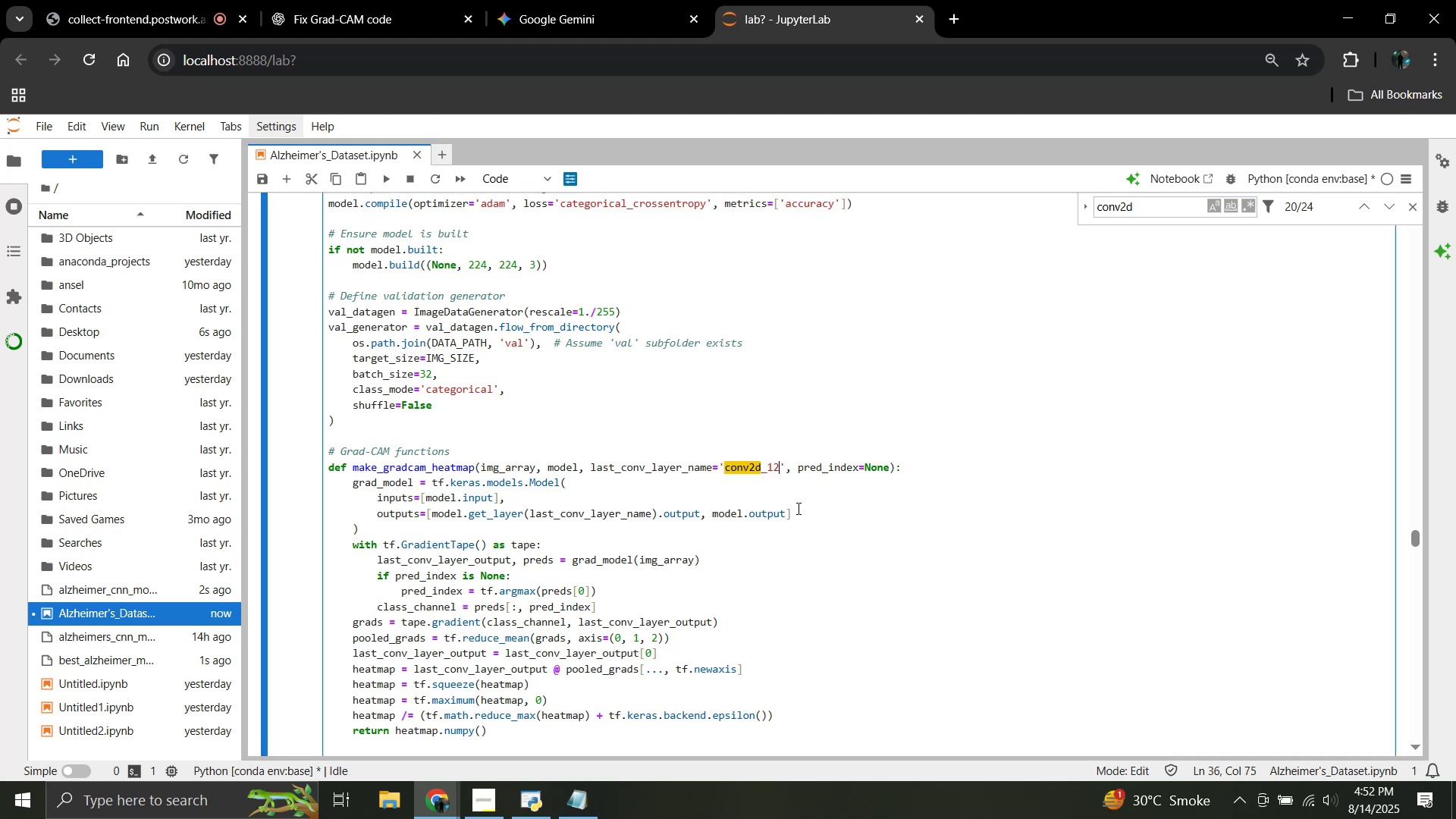 
key(Backspace)
 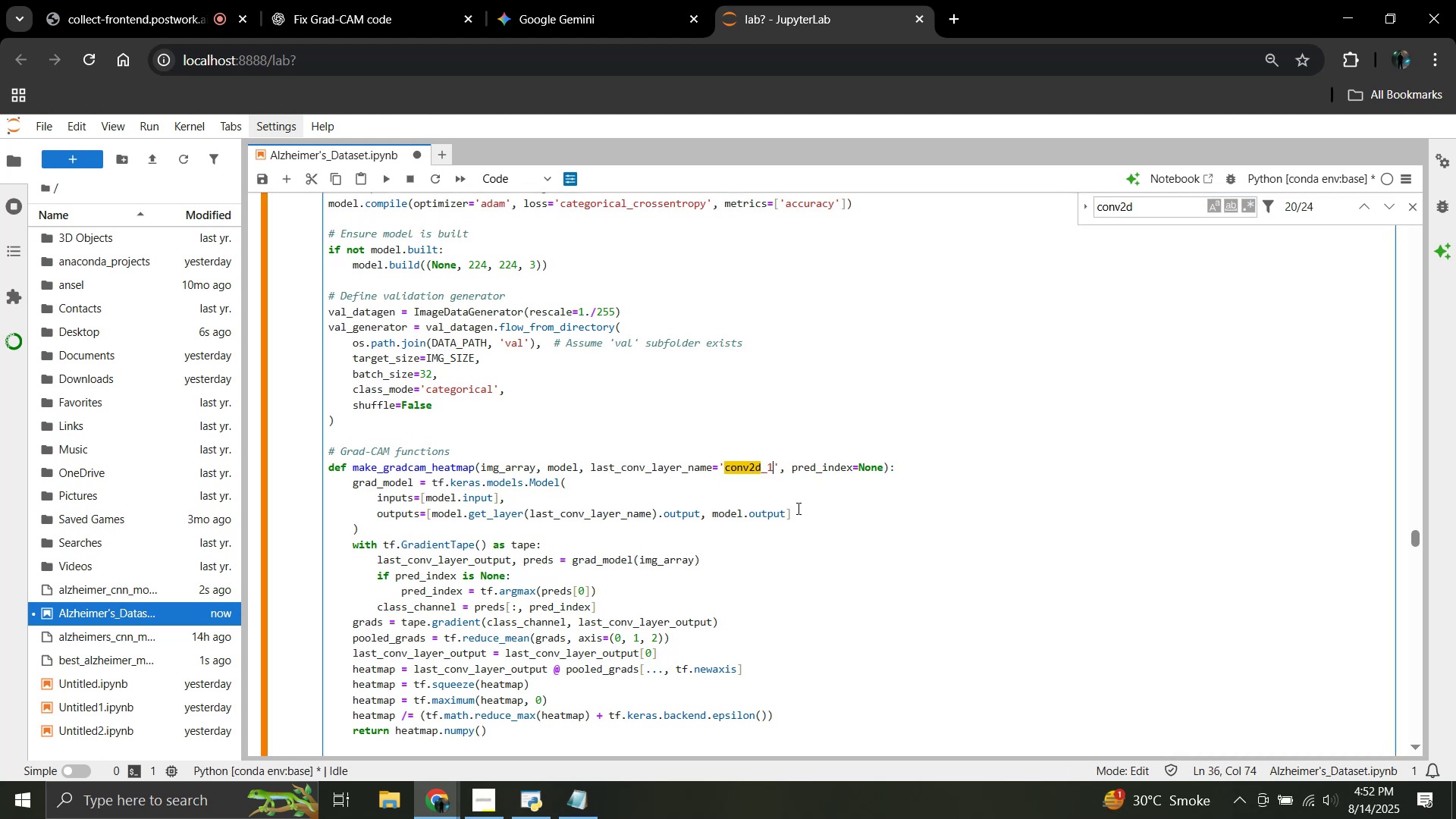 
key(Numpad7)
 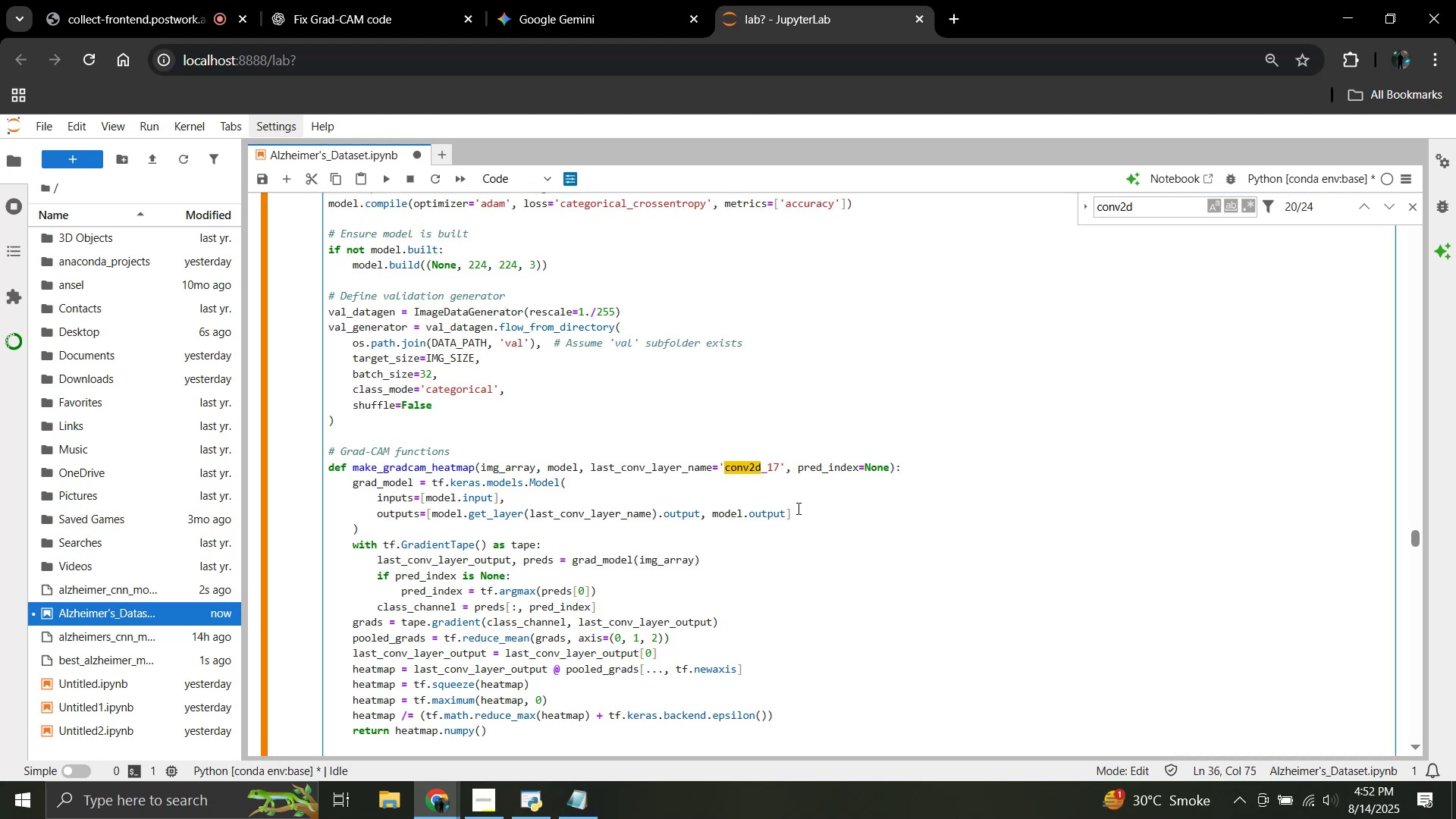 
scroll: coordinate [665, 516], scroll_direction: down, amount: 7.0
 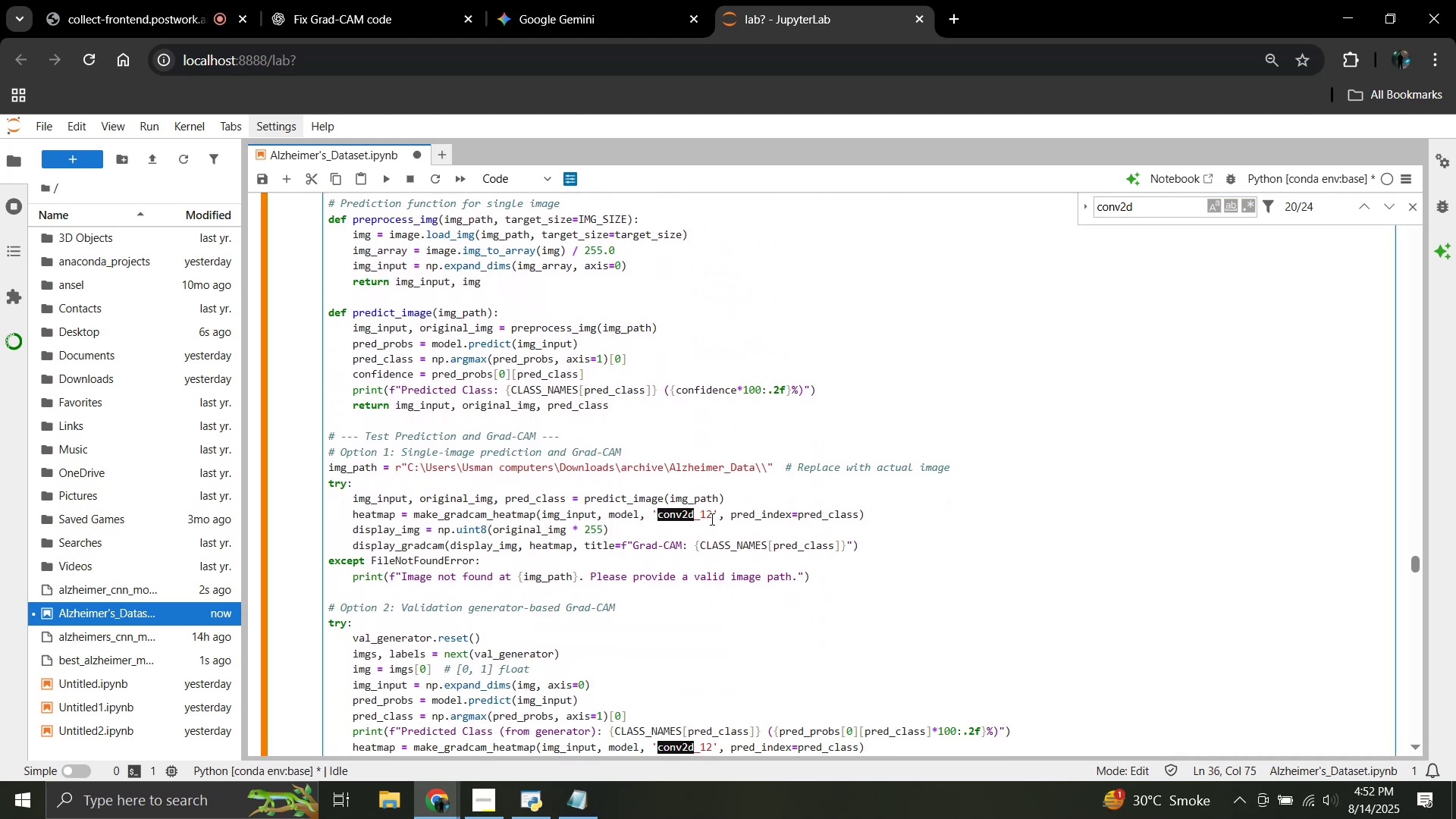 
left_click([711, 515])
 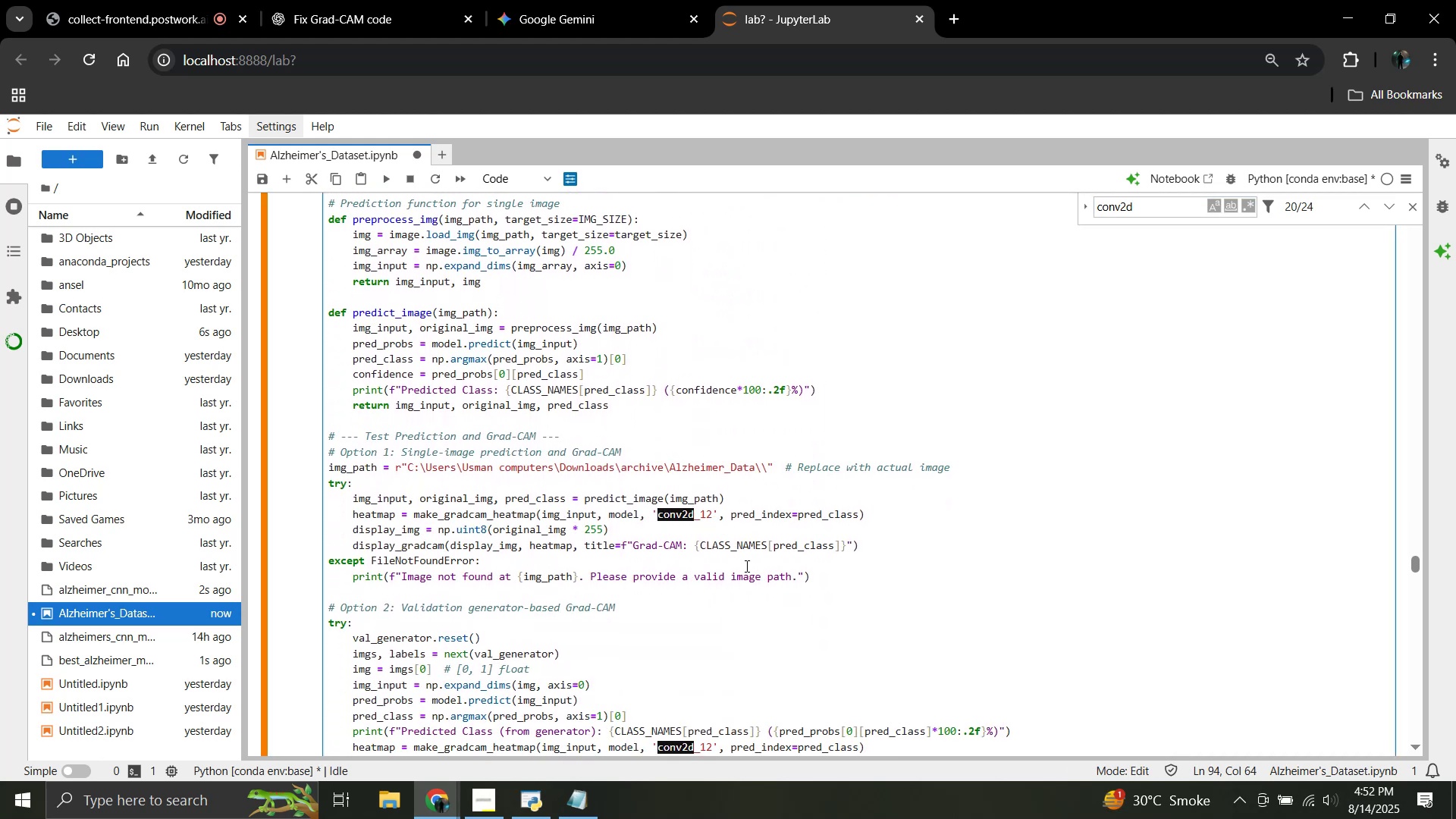 
key(Backspace)
 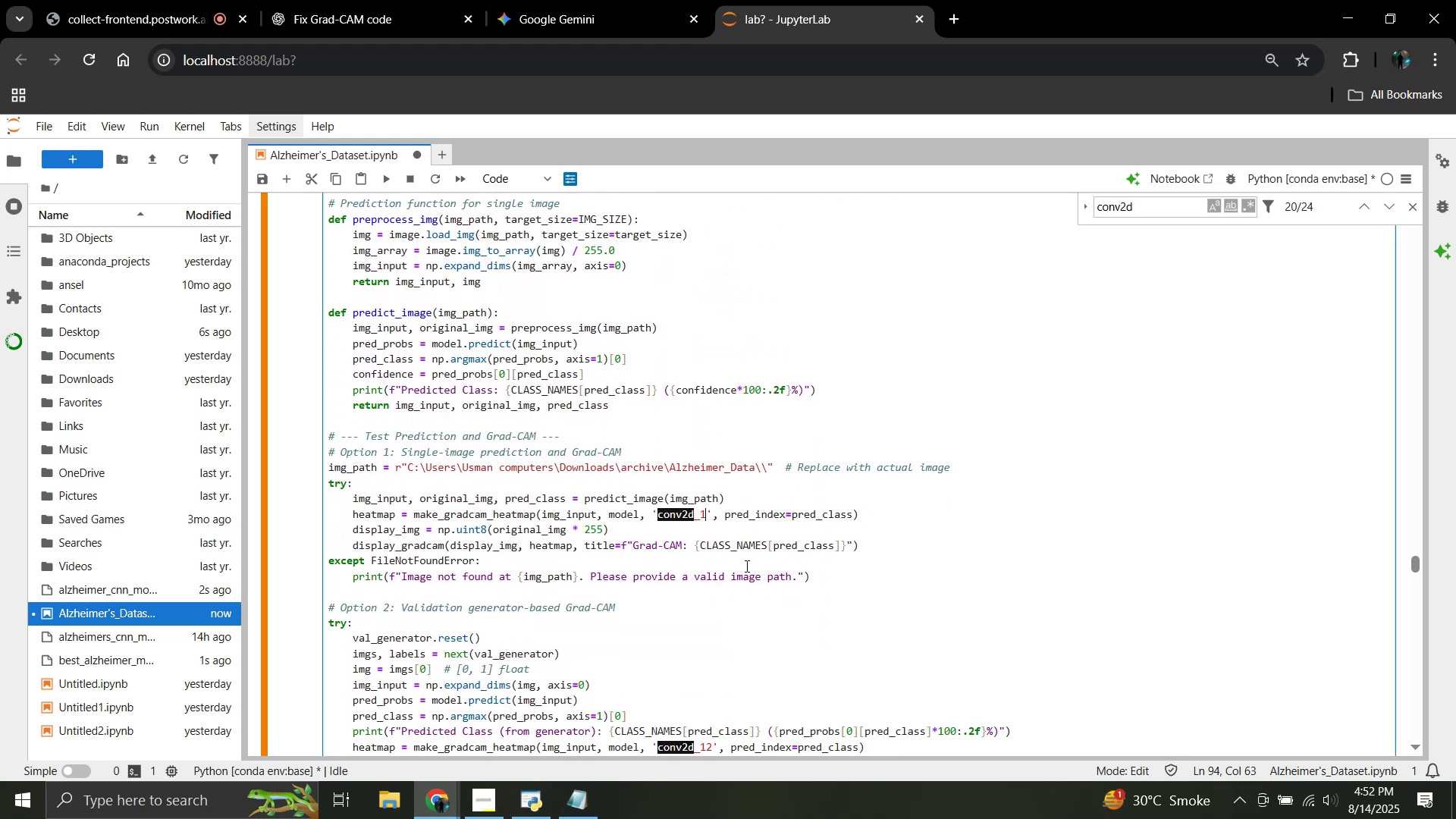 
key(Numpad7)
 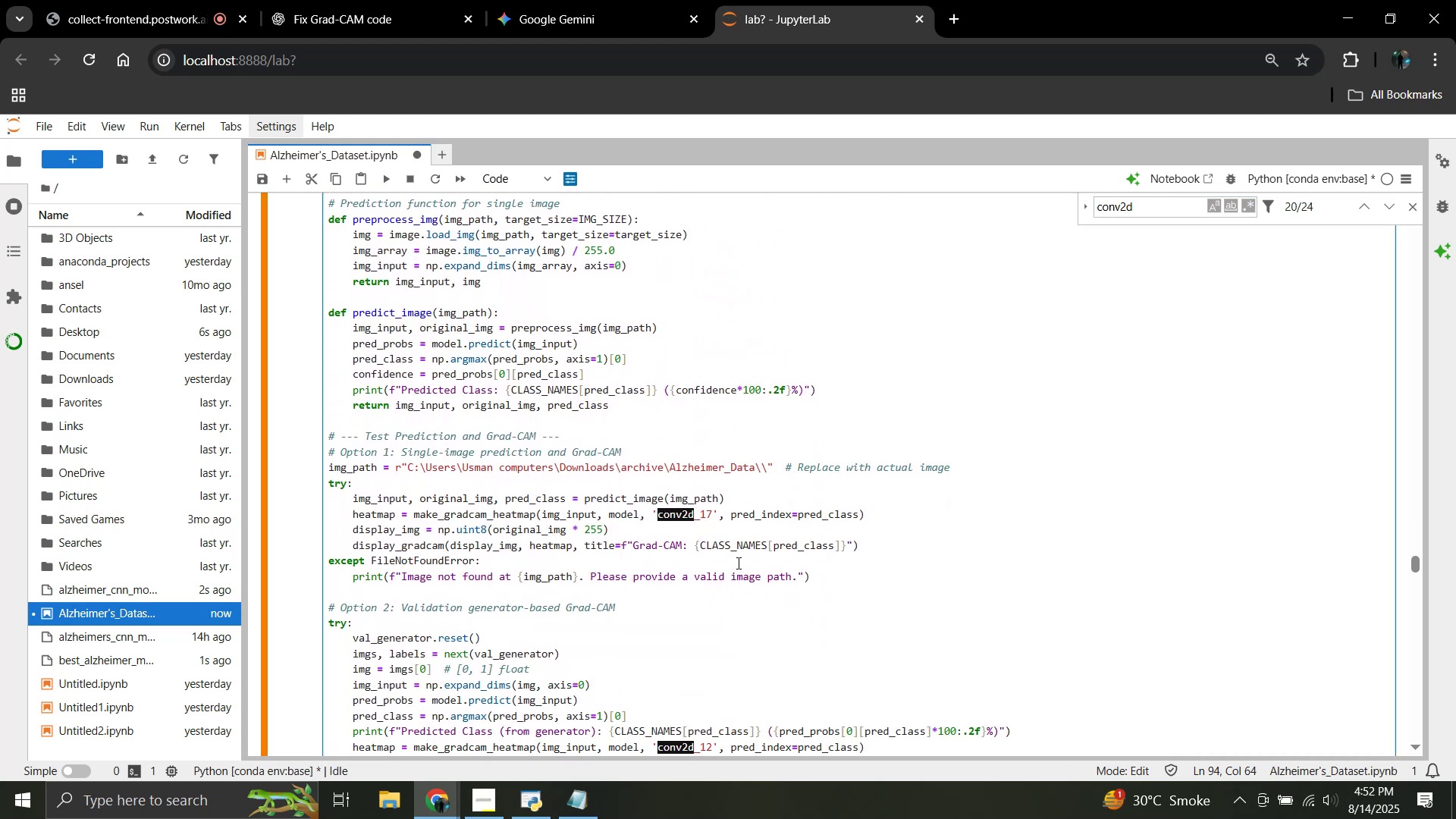 
scroll: coordinate [737, 563], scroll_direction: up, amount: 16.0
 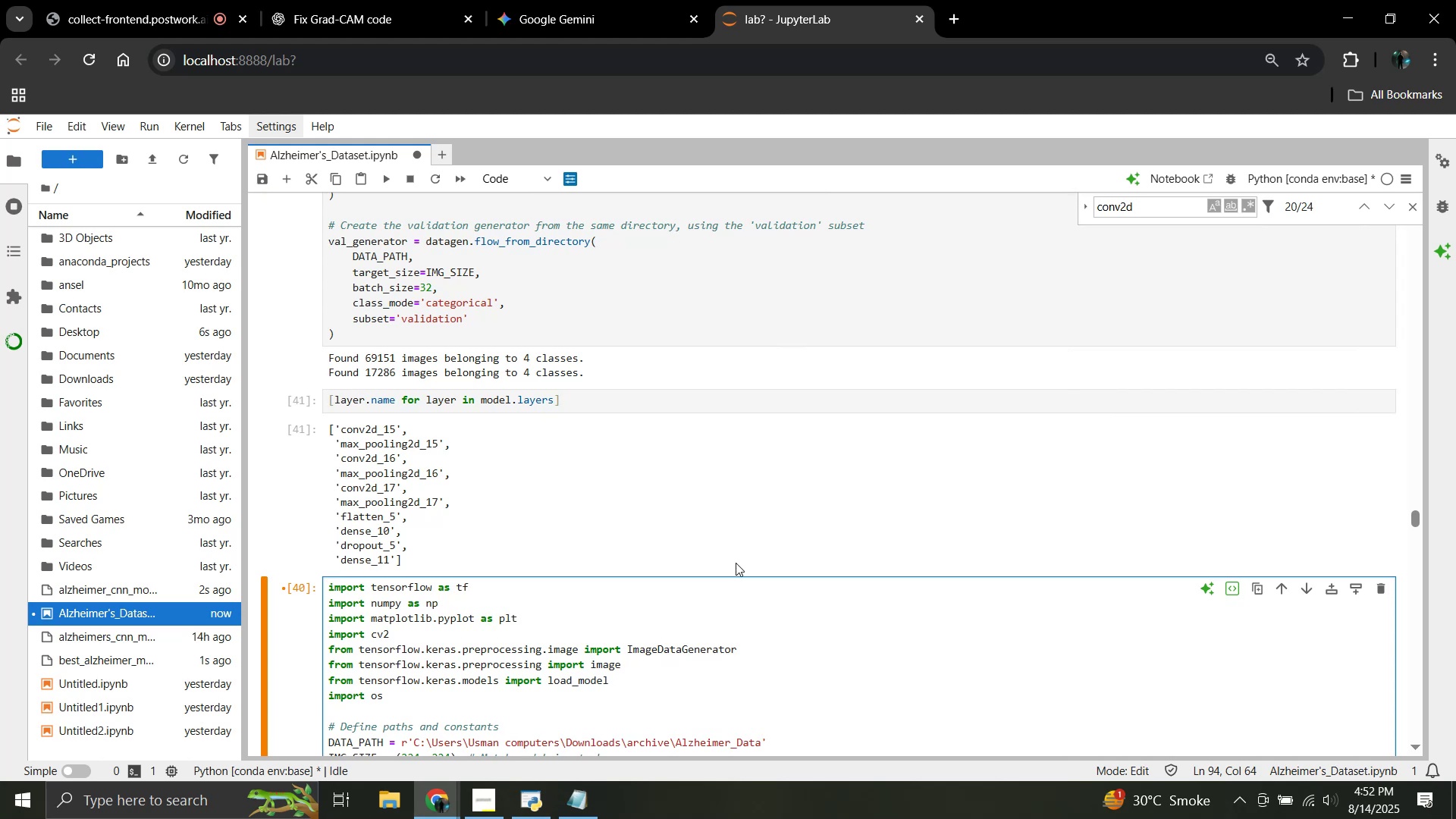 
scroll: coordinate [736, 563], scroll_direction: down, amount: 18.0
 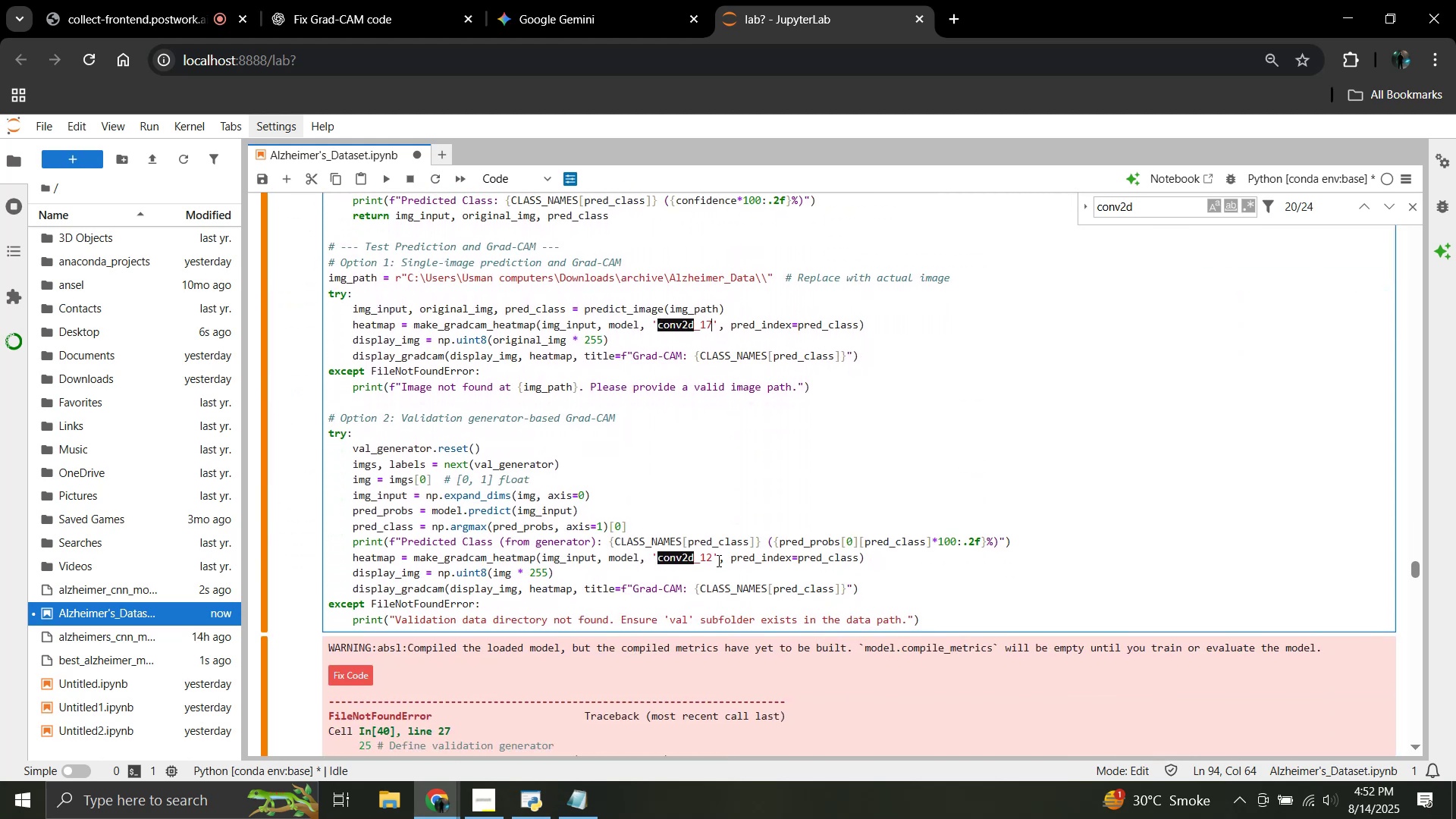 
left_click([712, 558])
 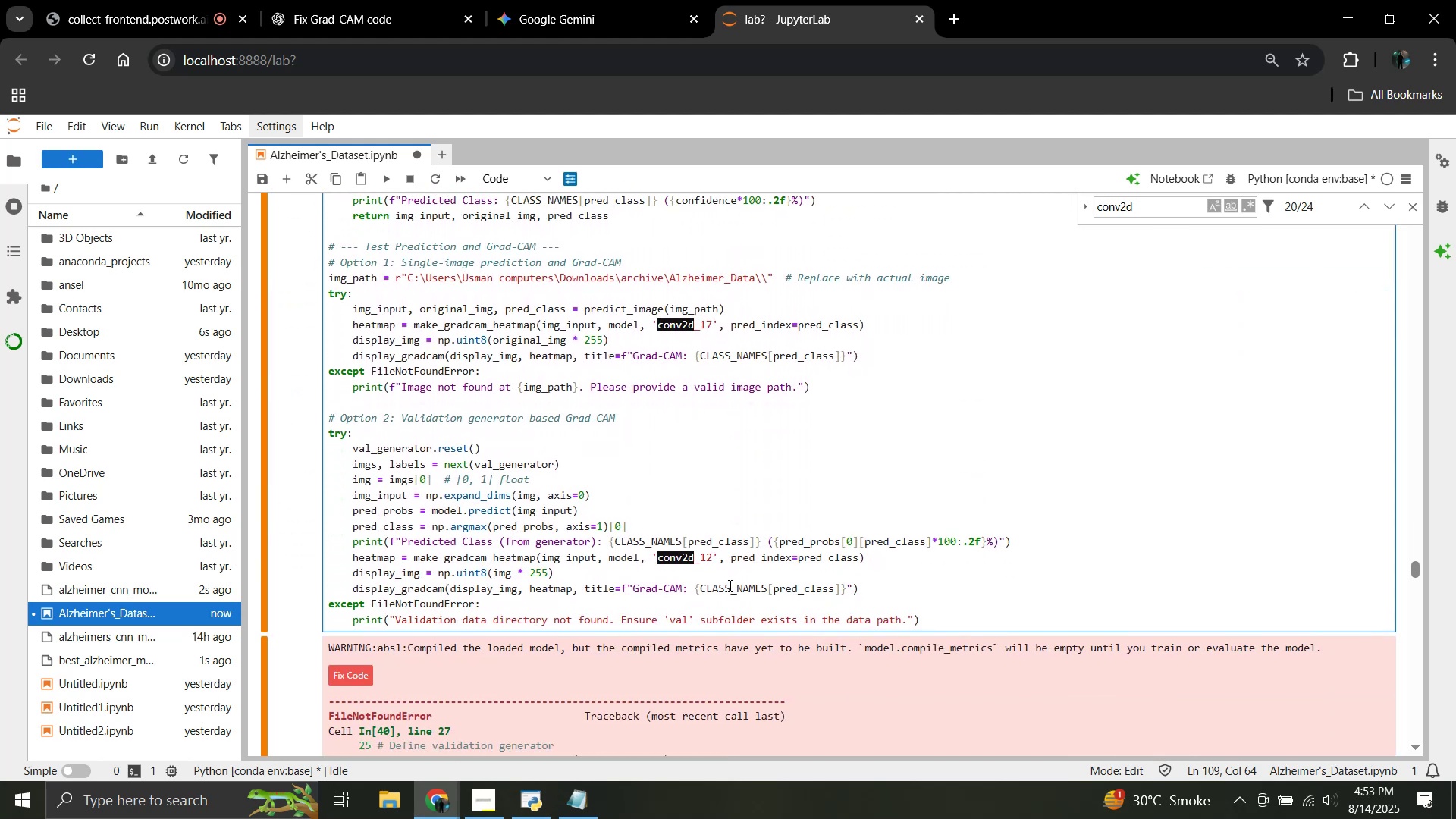 
key(Backspace)
 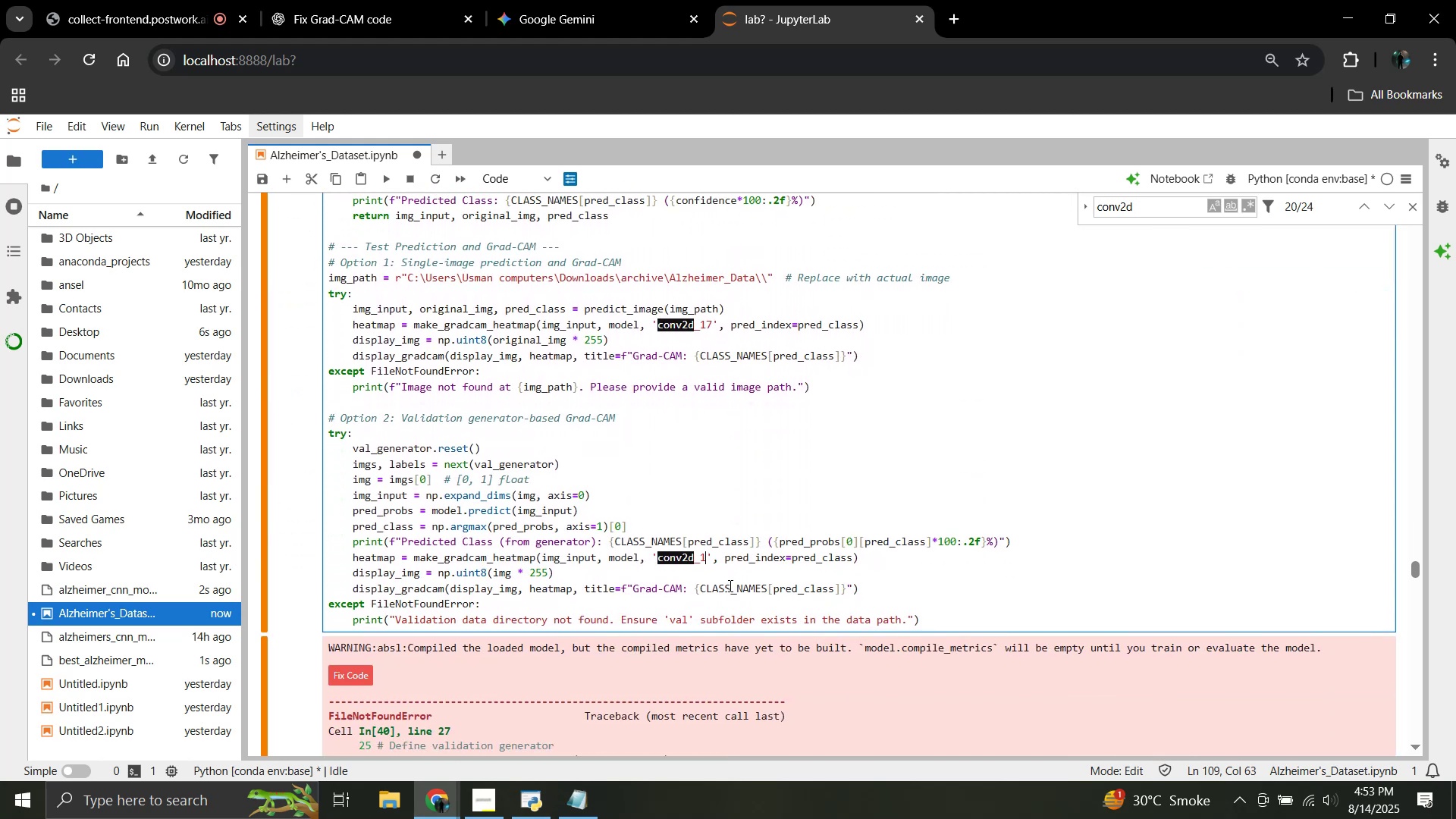 
key(Numpad7)
 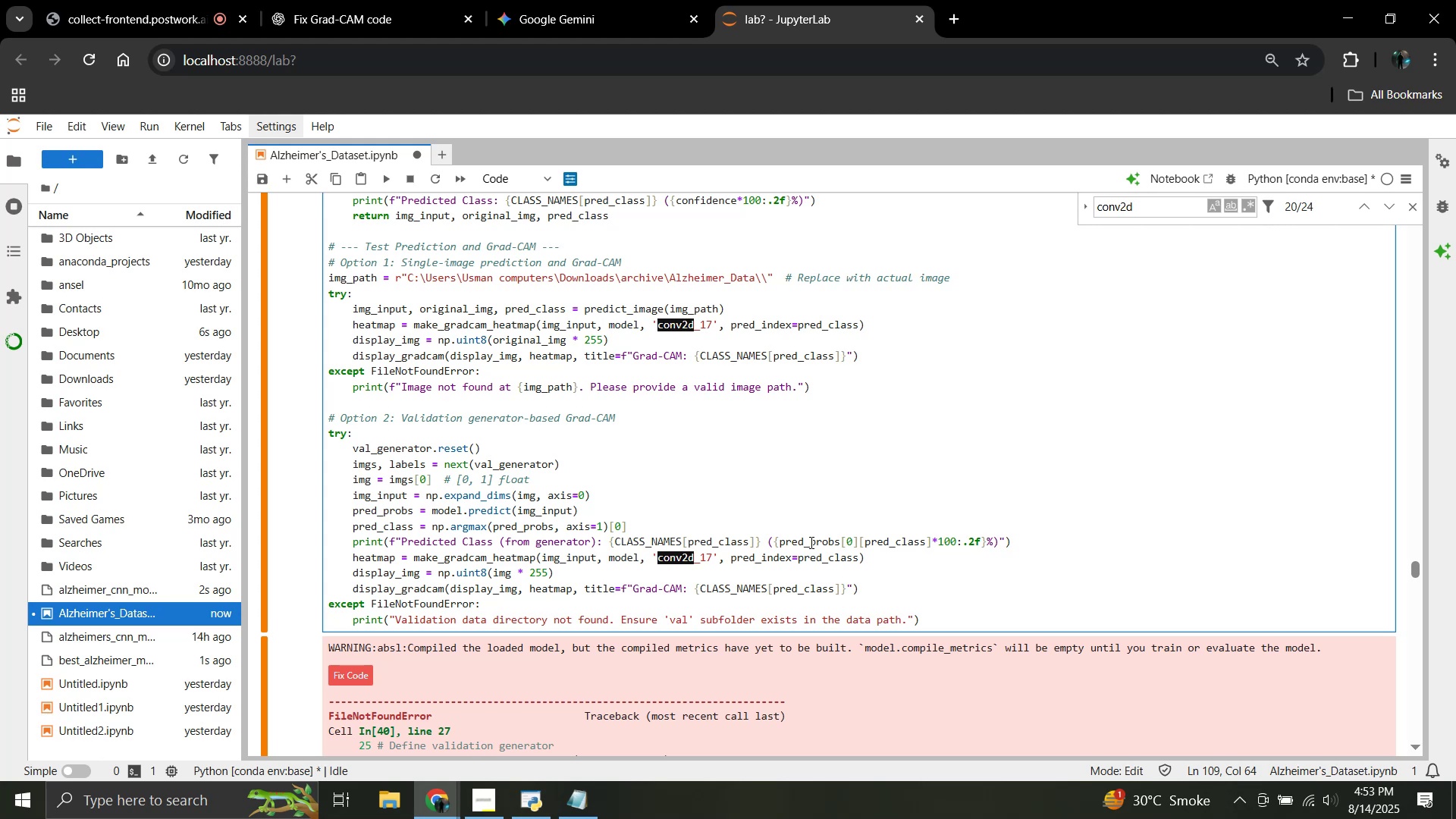 
scroll: coordinate [814, 511], scroll_direction: up, amount: 18.0
 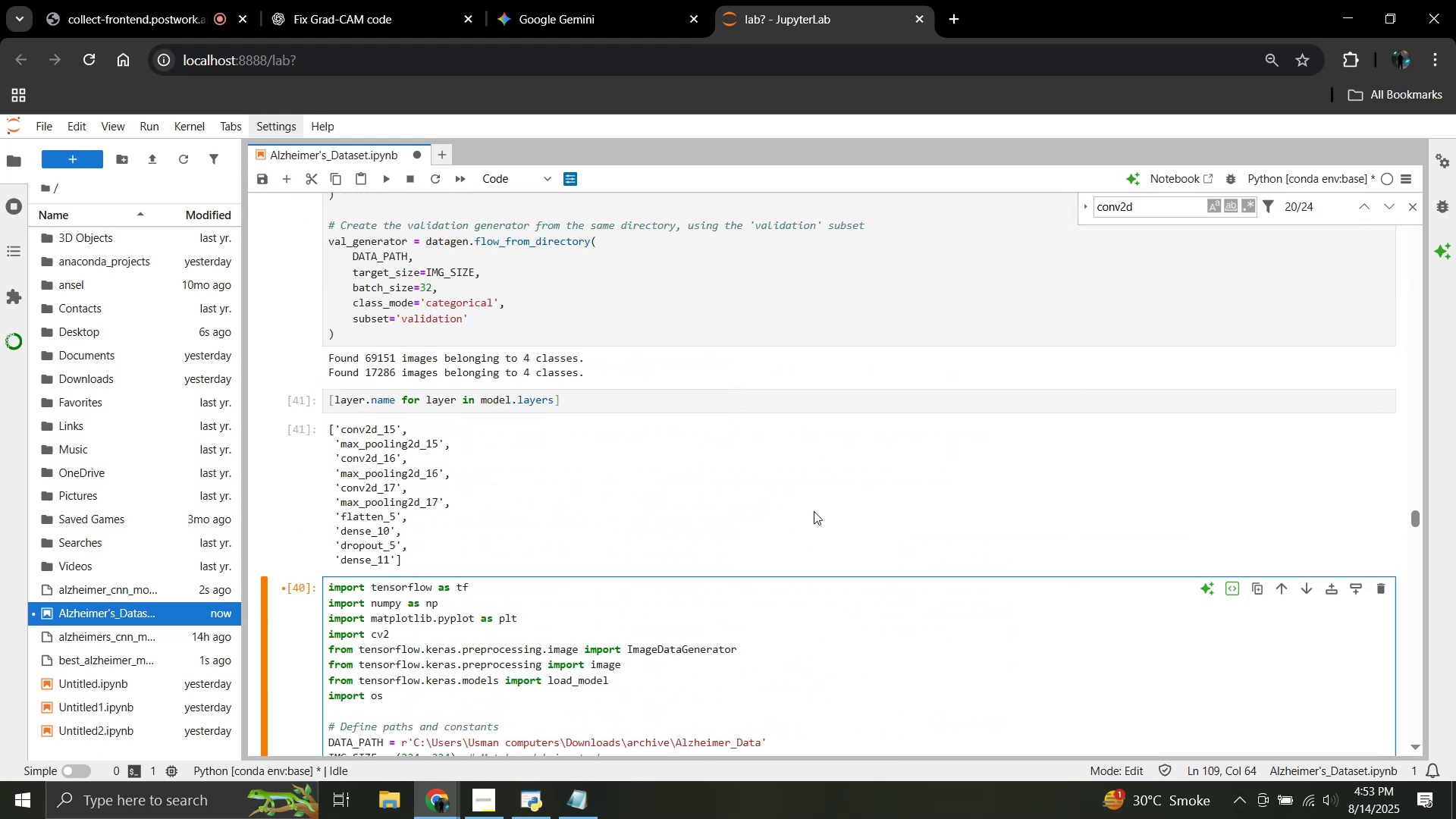 
scroll: coordinate [808, 517], scroll_direction: down, amount: 18.0
 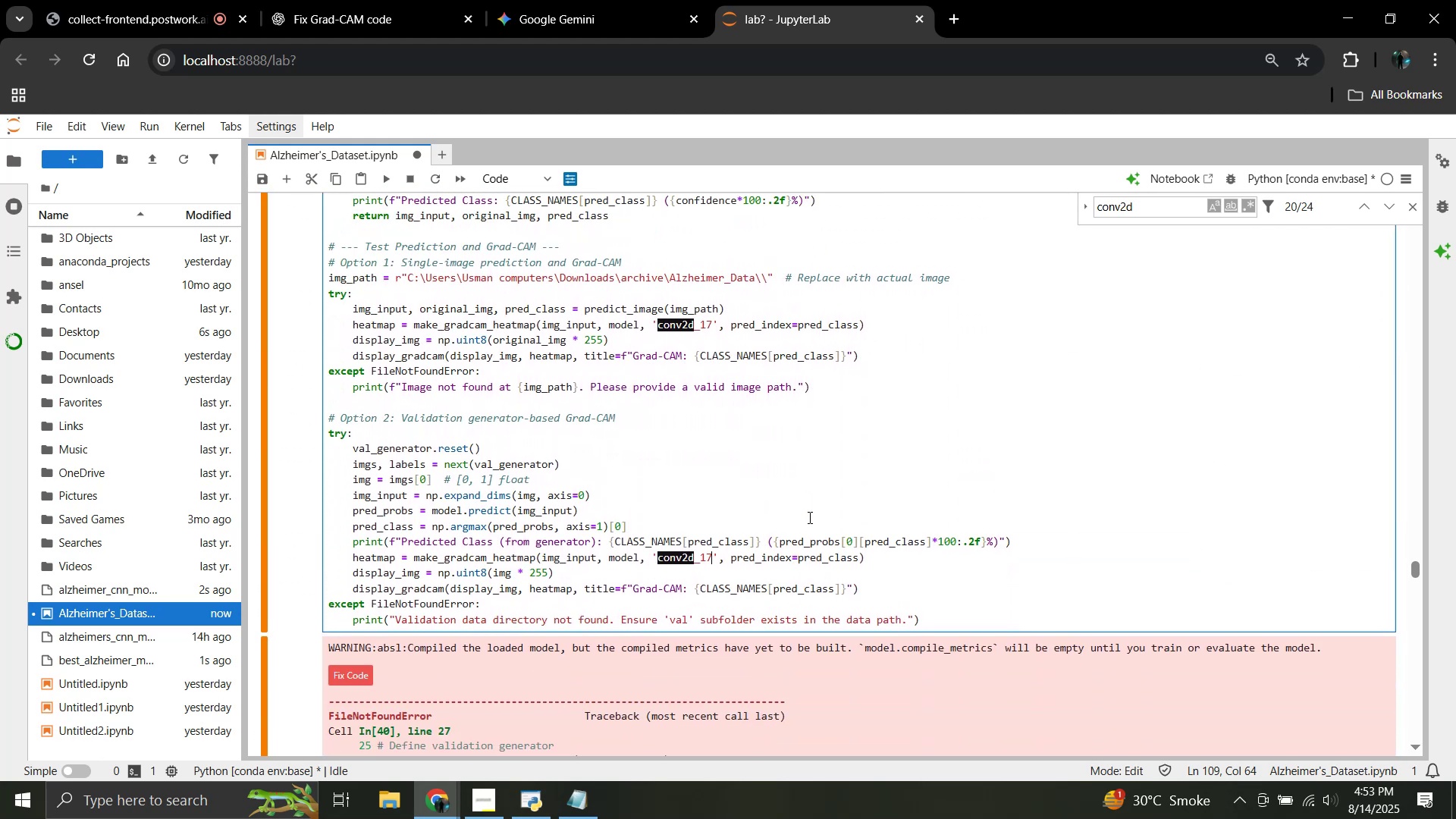 
left_click([808, 517])
 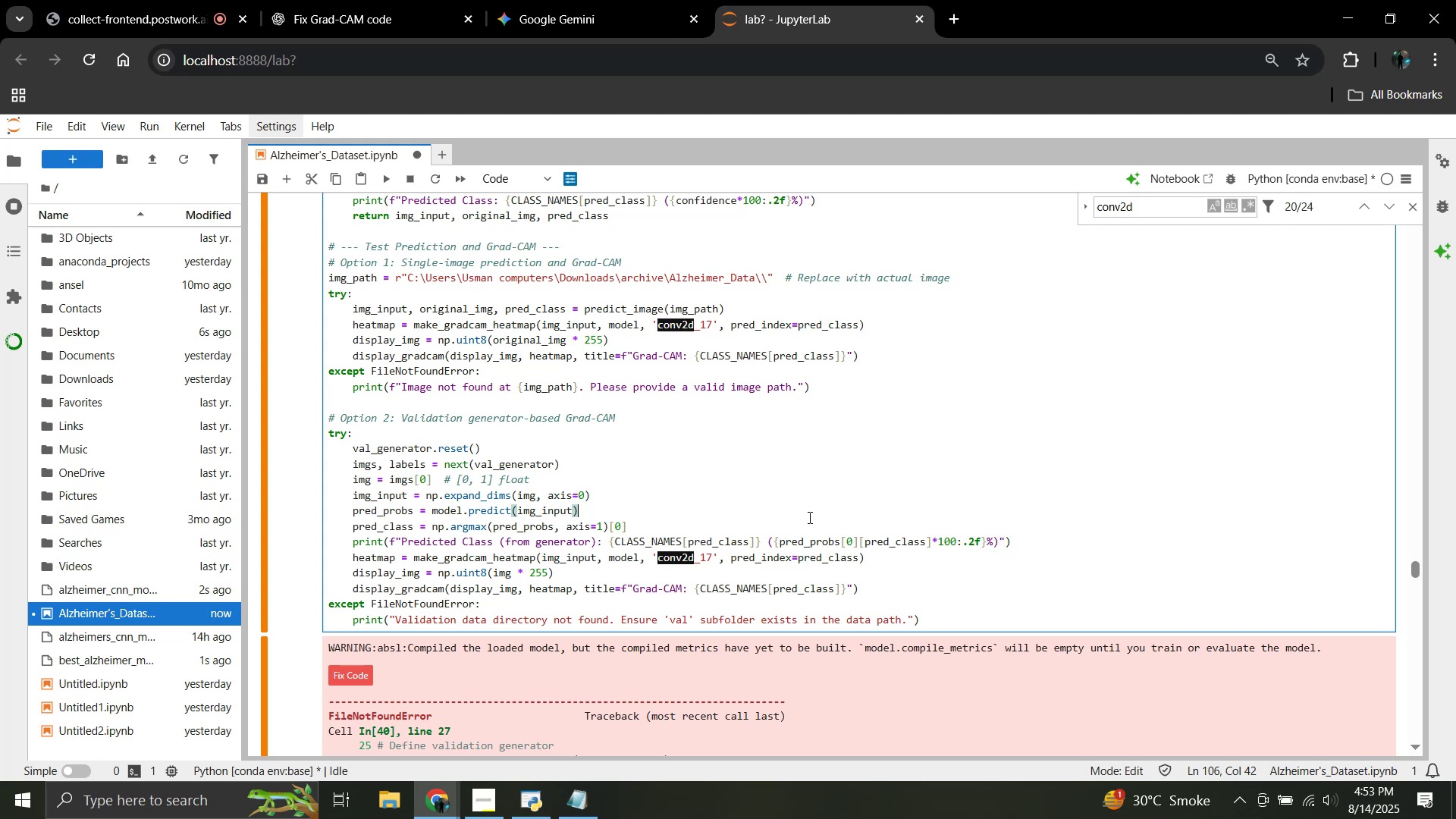 
wait(28.55)
 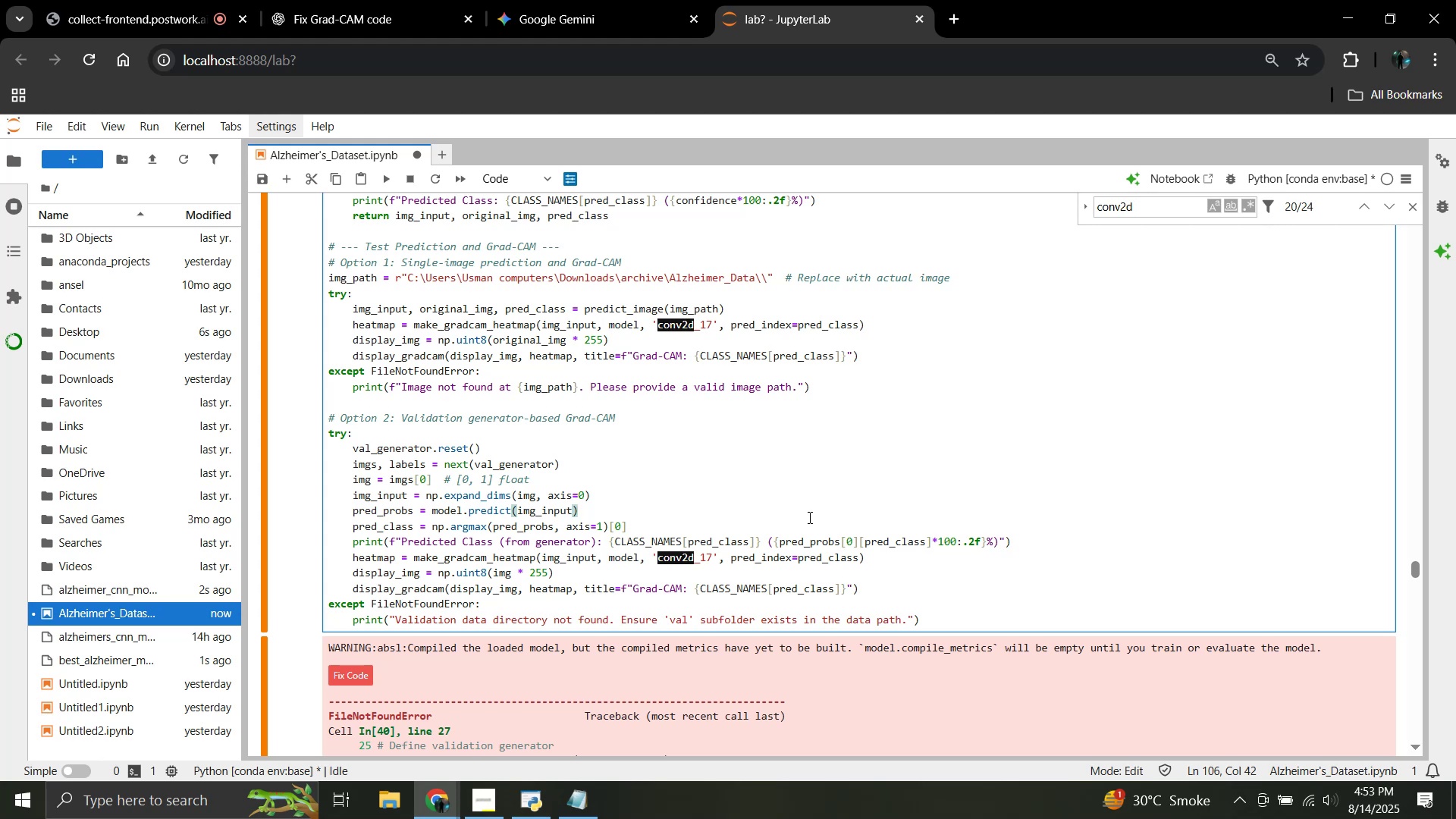 
key(Shift+Enter)
 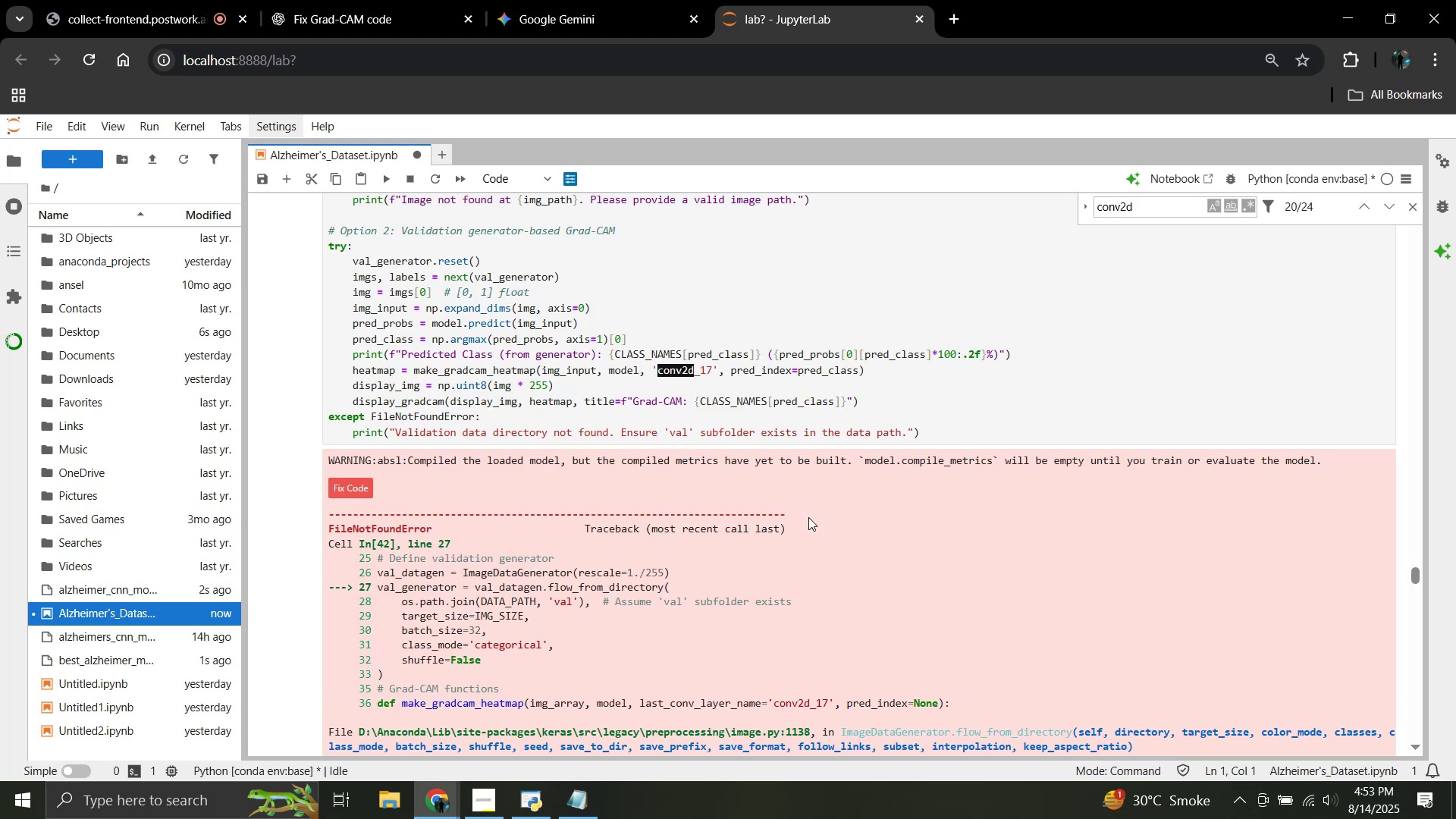 
scroll: coordinate [808, 517], scroll_direction: down, amount: 7.0
 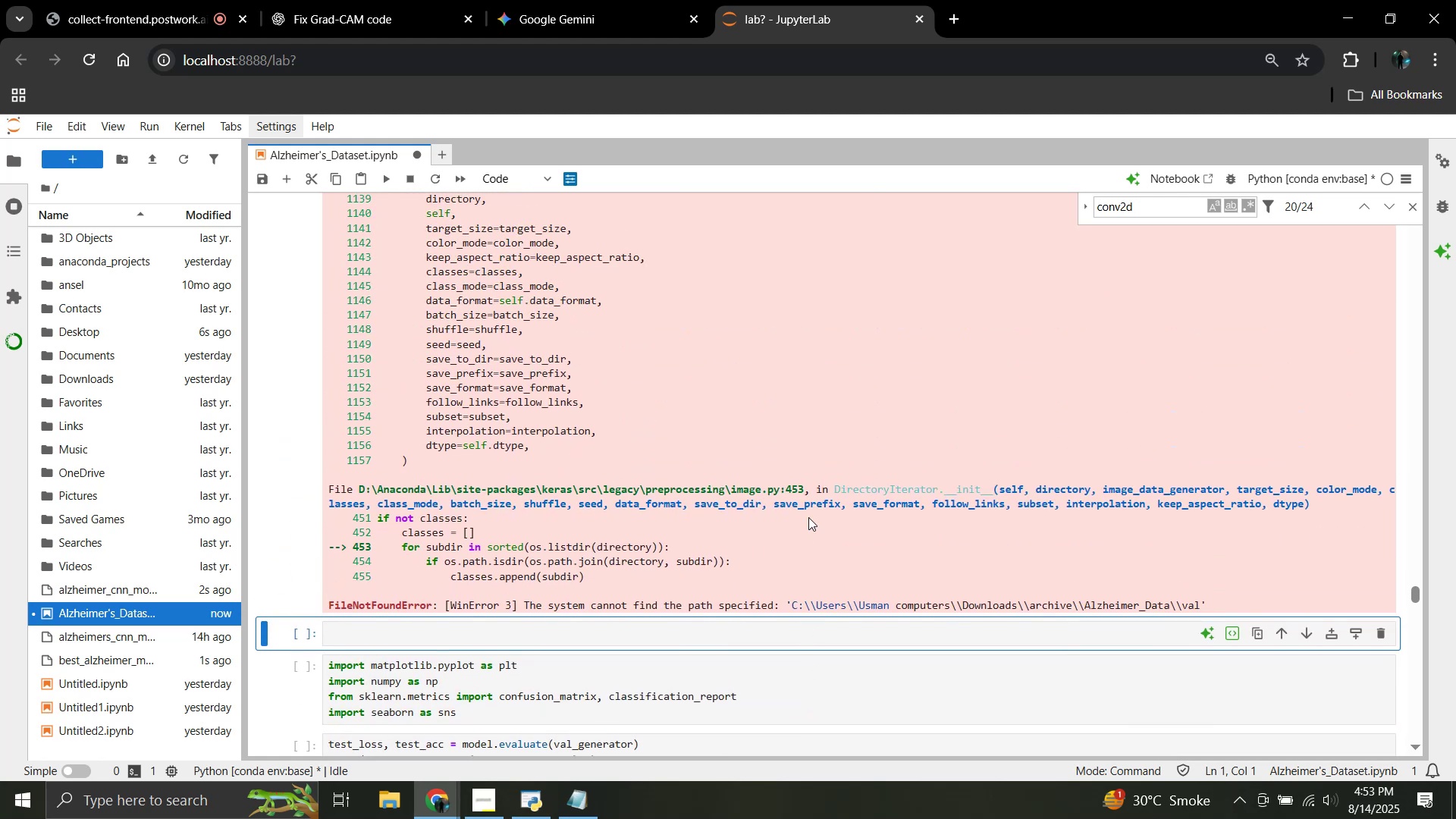 
scroll: coordinate [808, 517], scroll_direction: up, amount: 27.0
 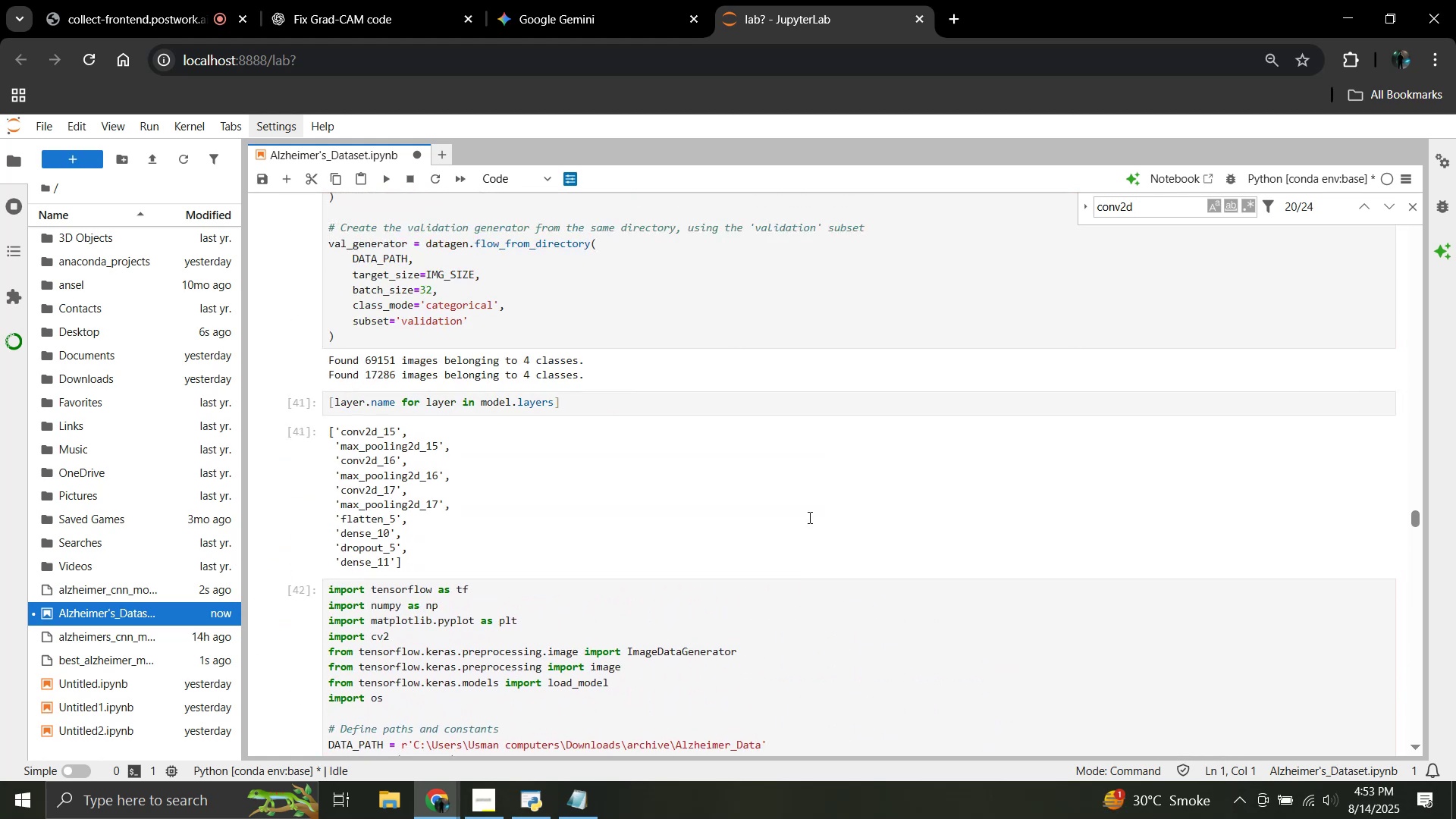 
scroll: coordinate [806, 517], scroll_direction: down, amount: 9.0
 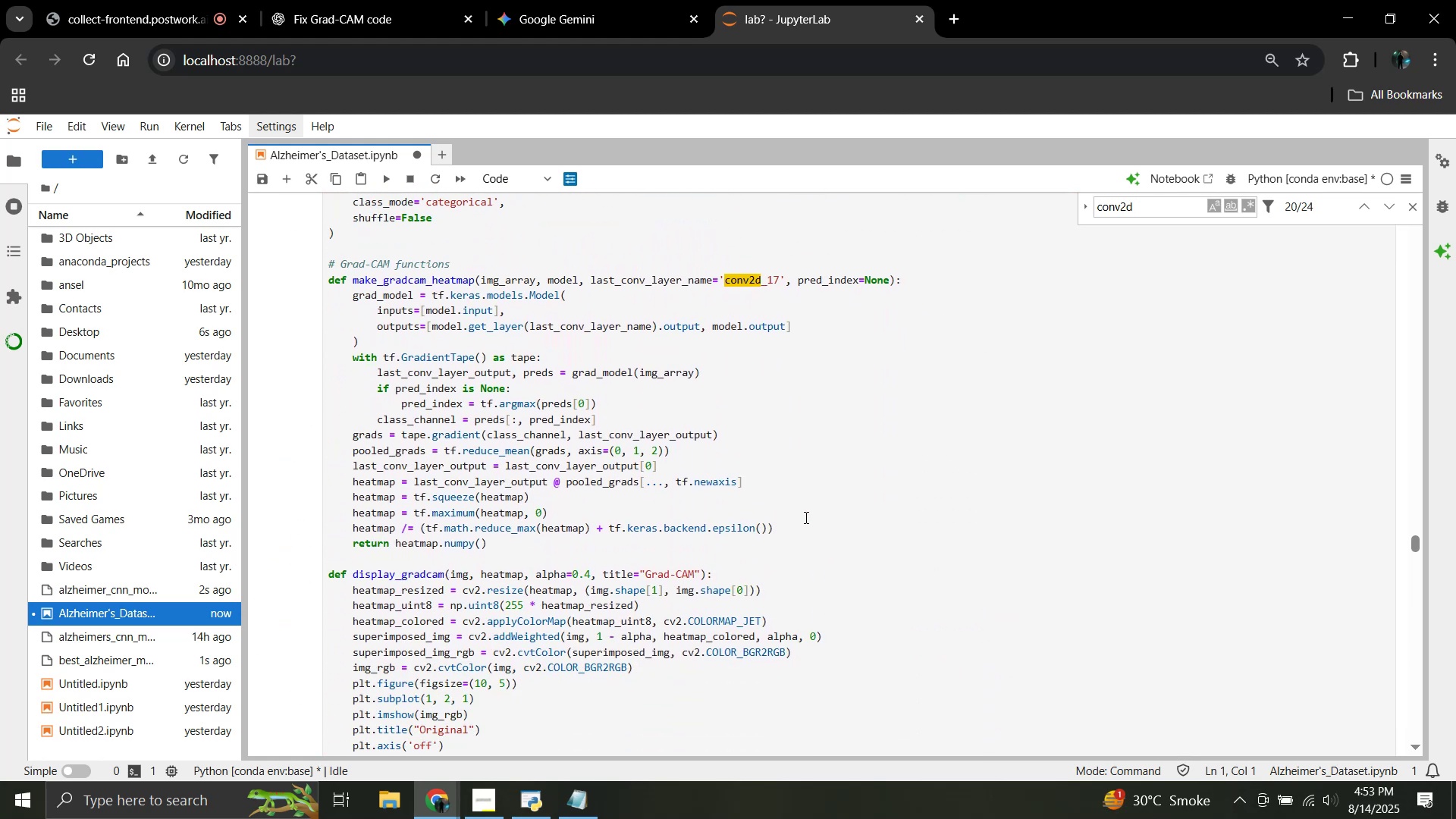 
left_click([805, 517])
 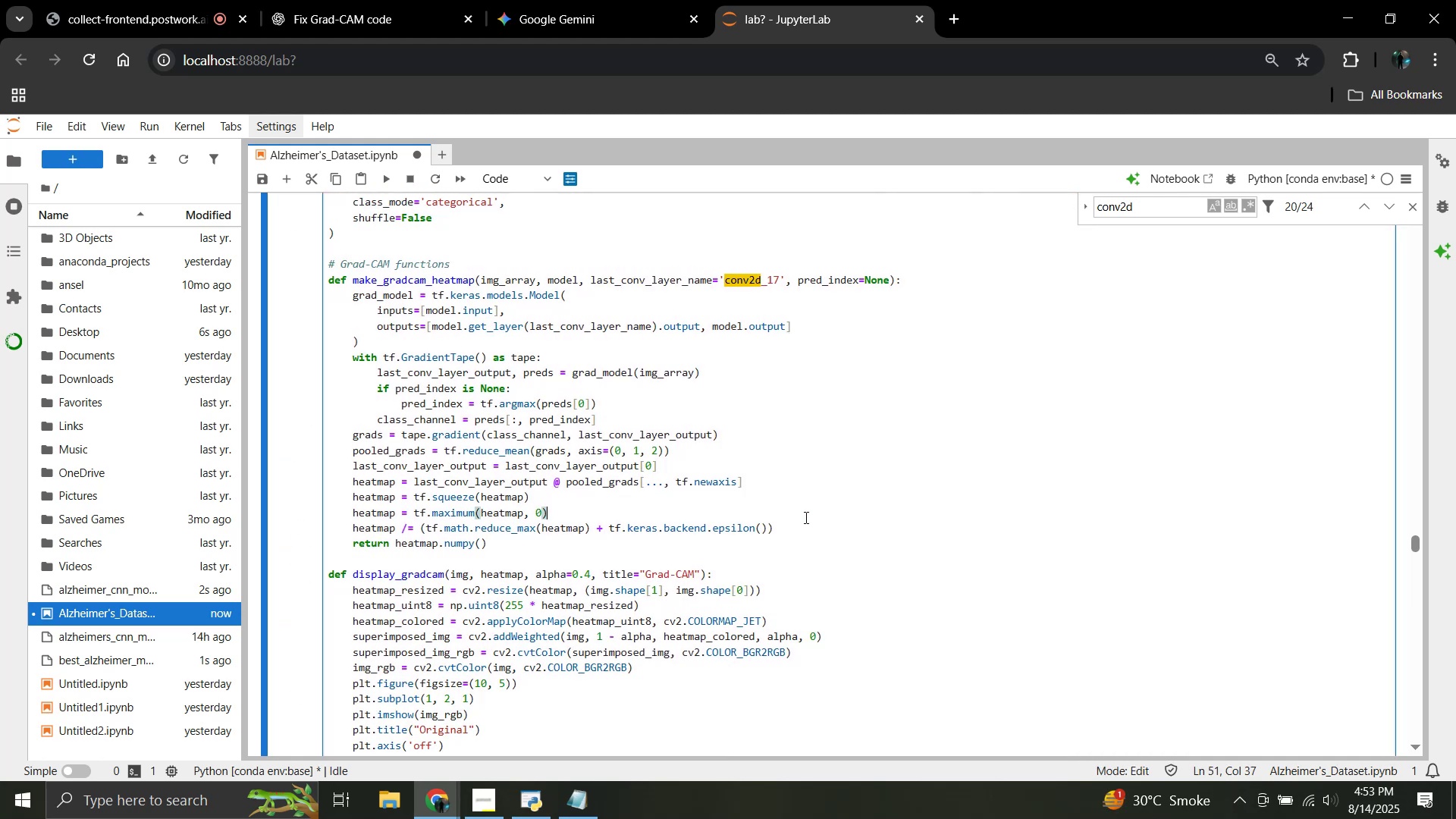 
key(Control+C)
 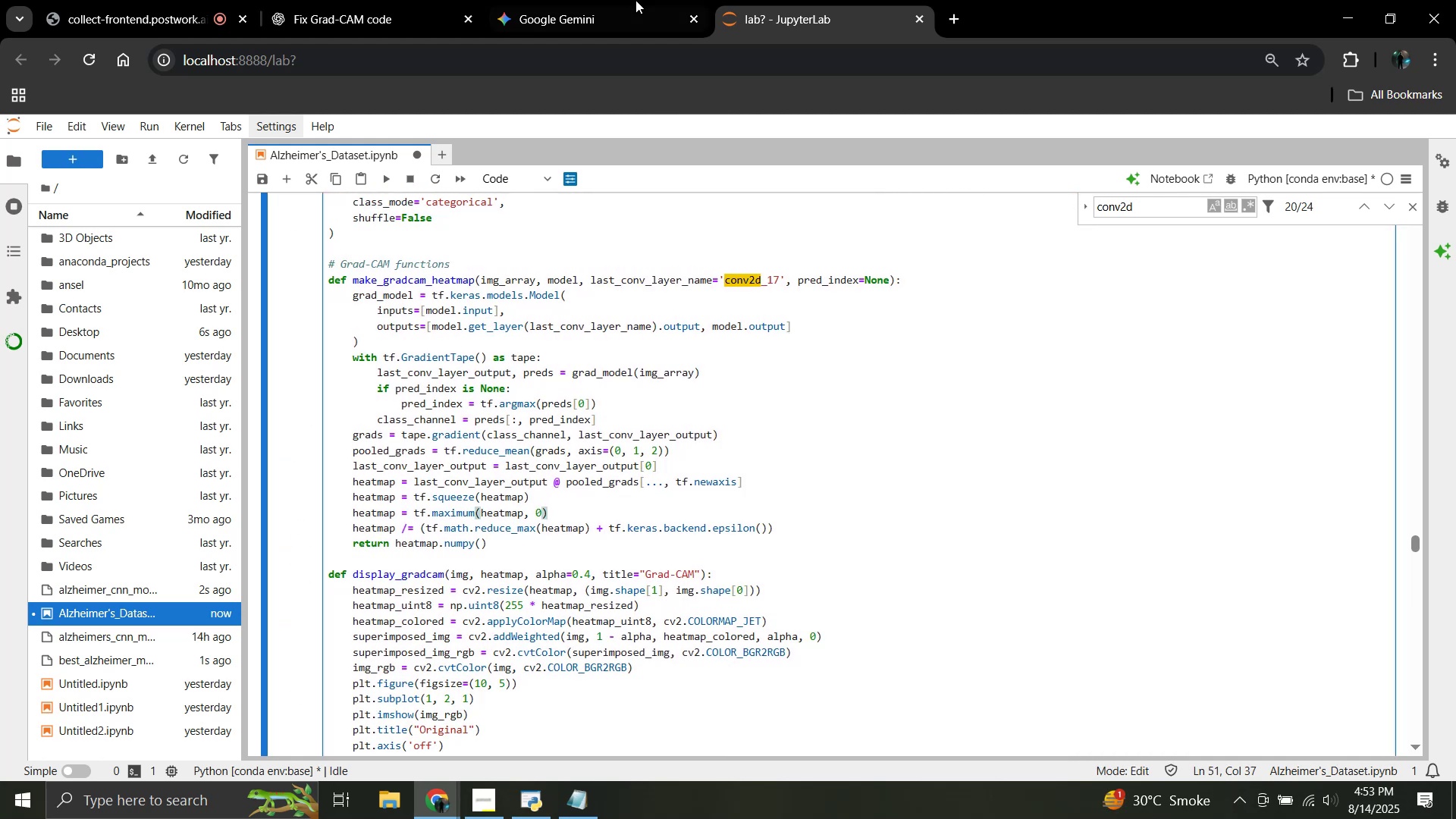 
left_click([623, 0])
 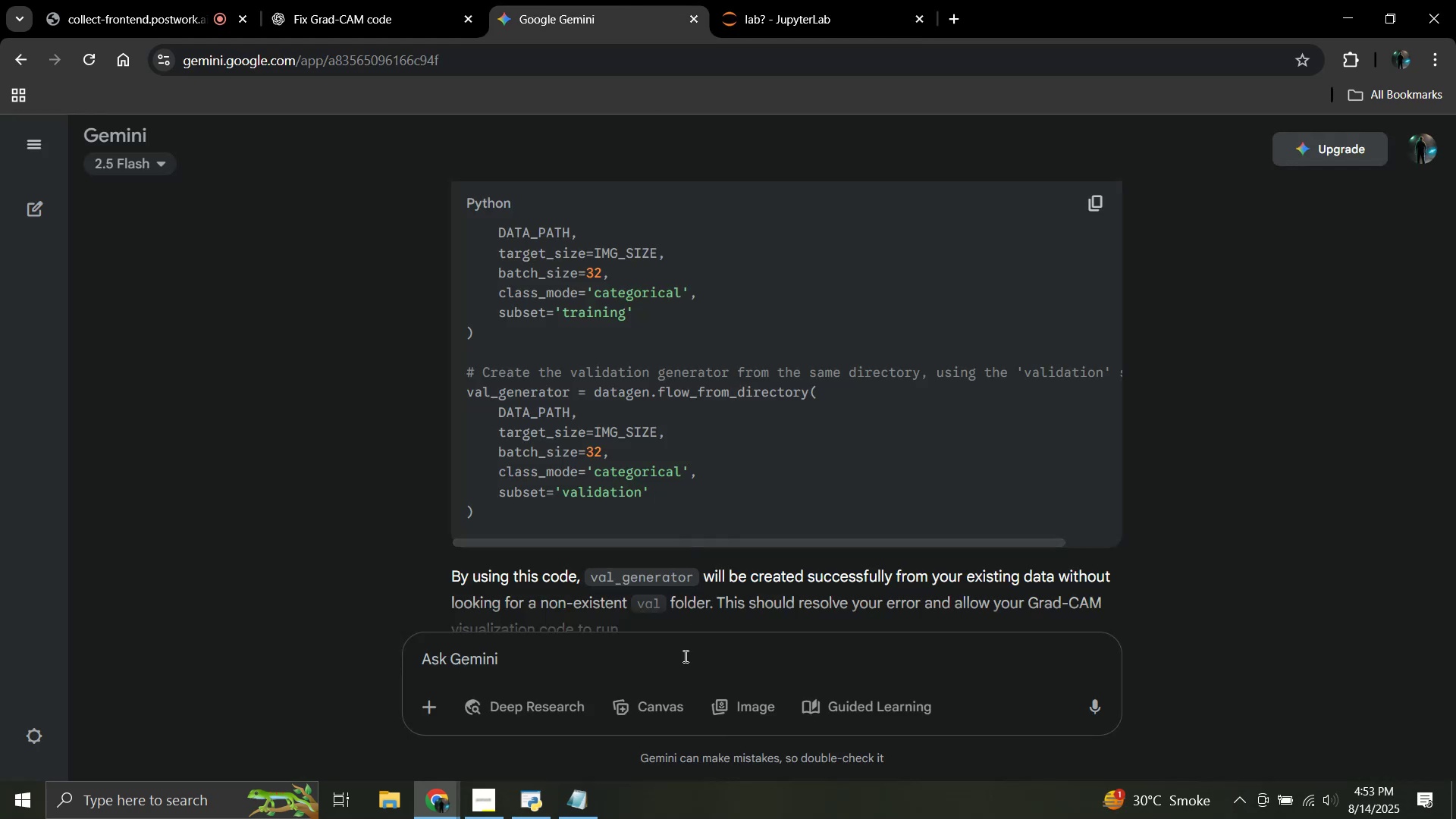 
left_click([684, 656])
 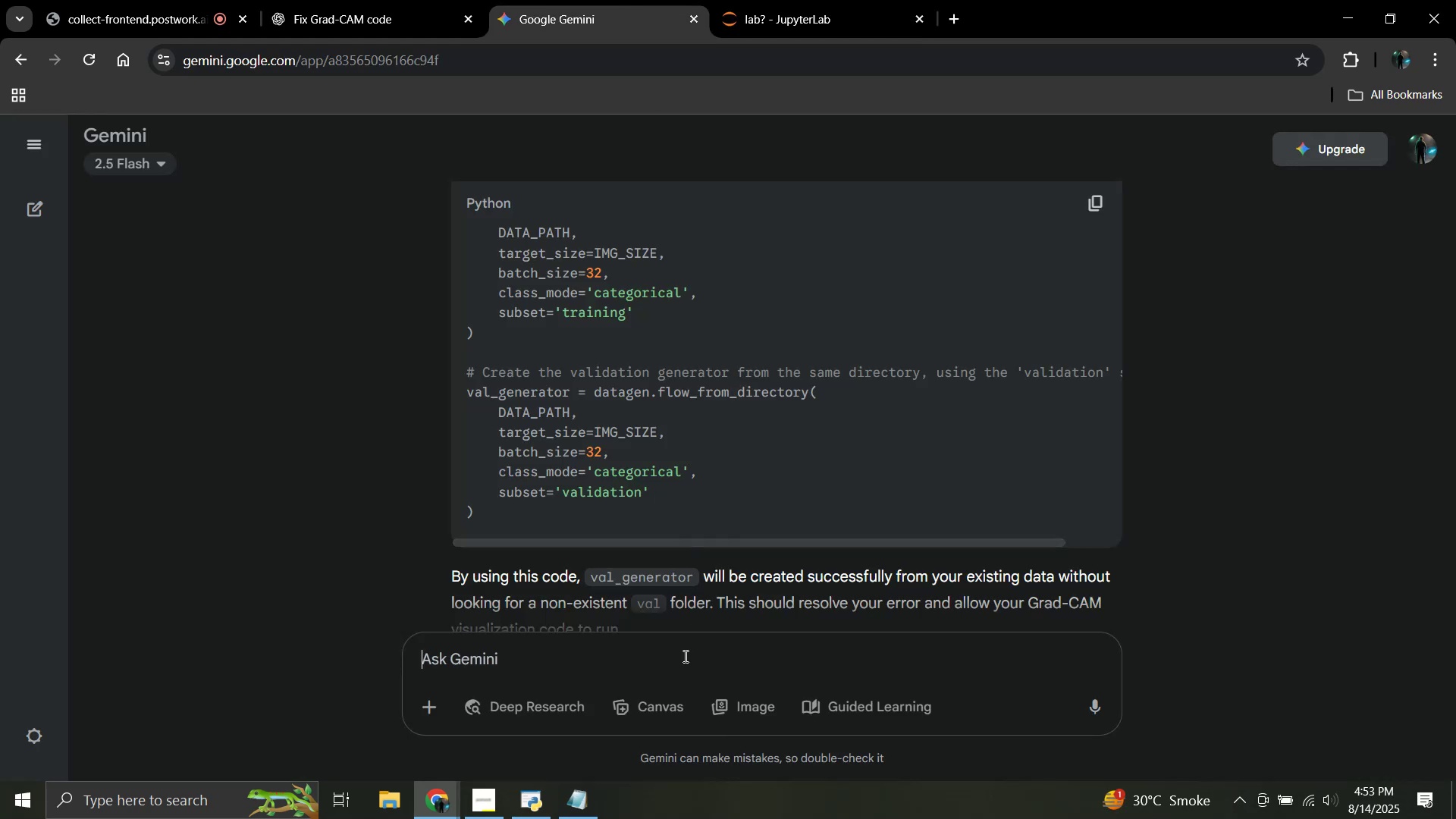 
key(Control+ControlLeft)
 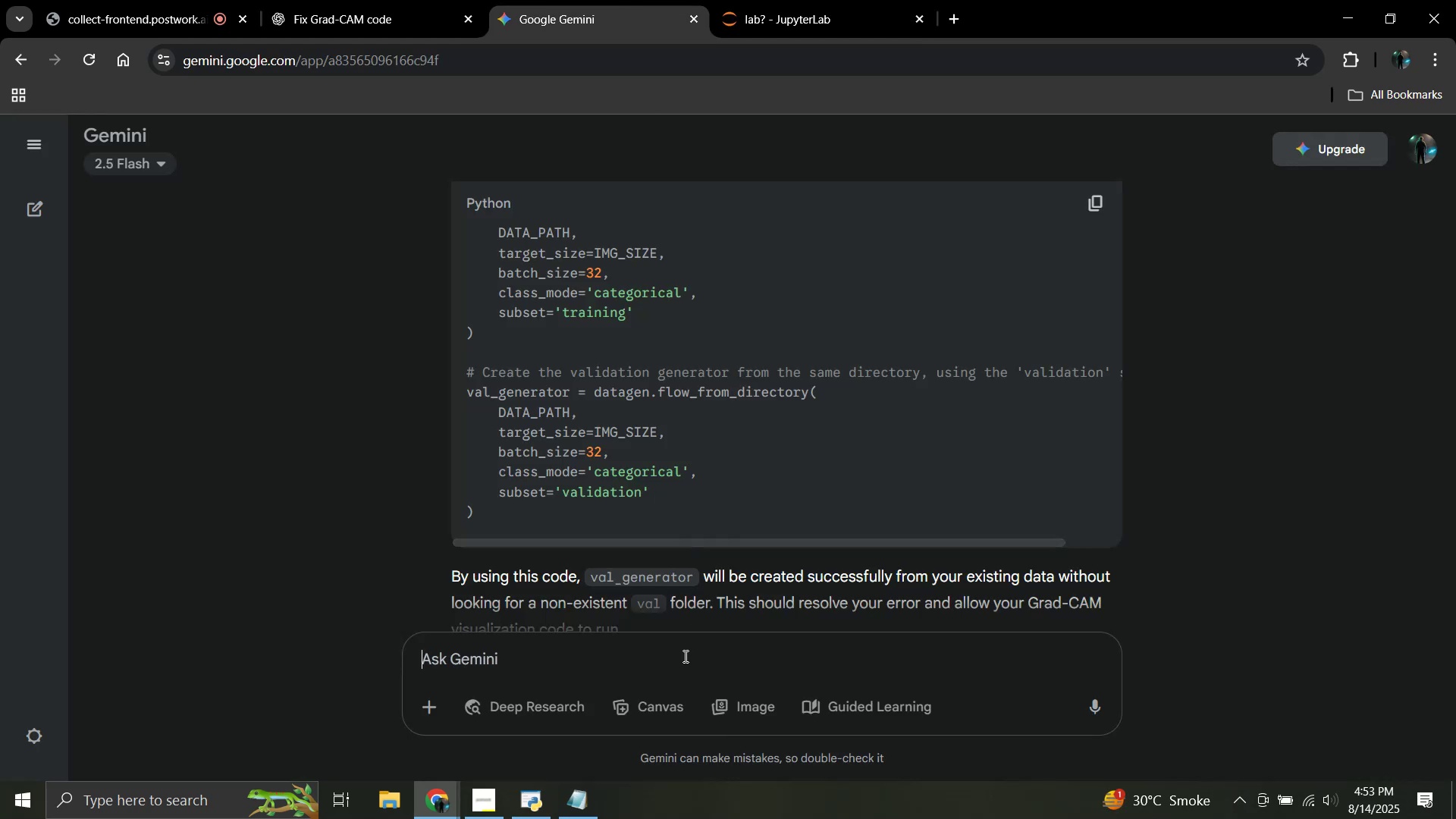 
key(Control+V)
 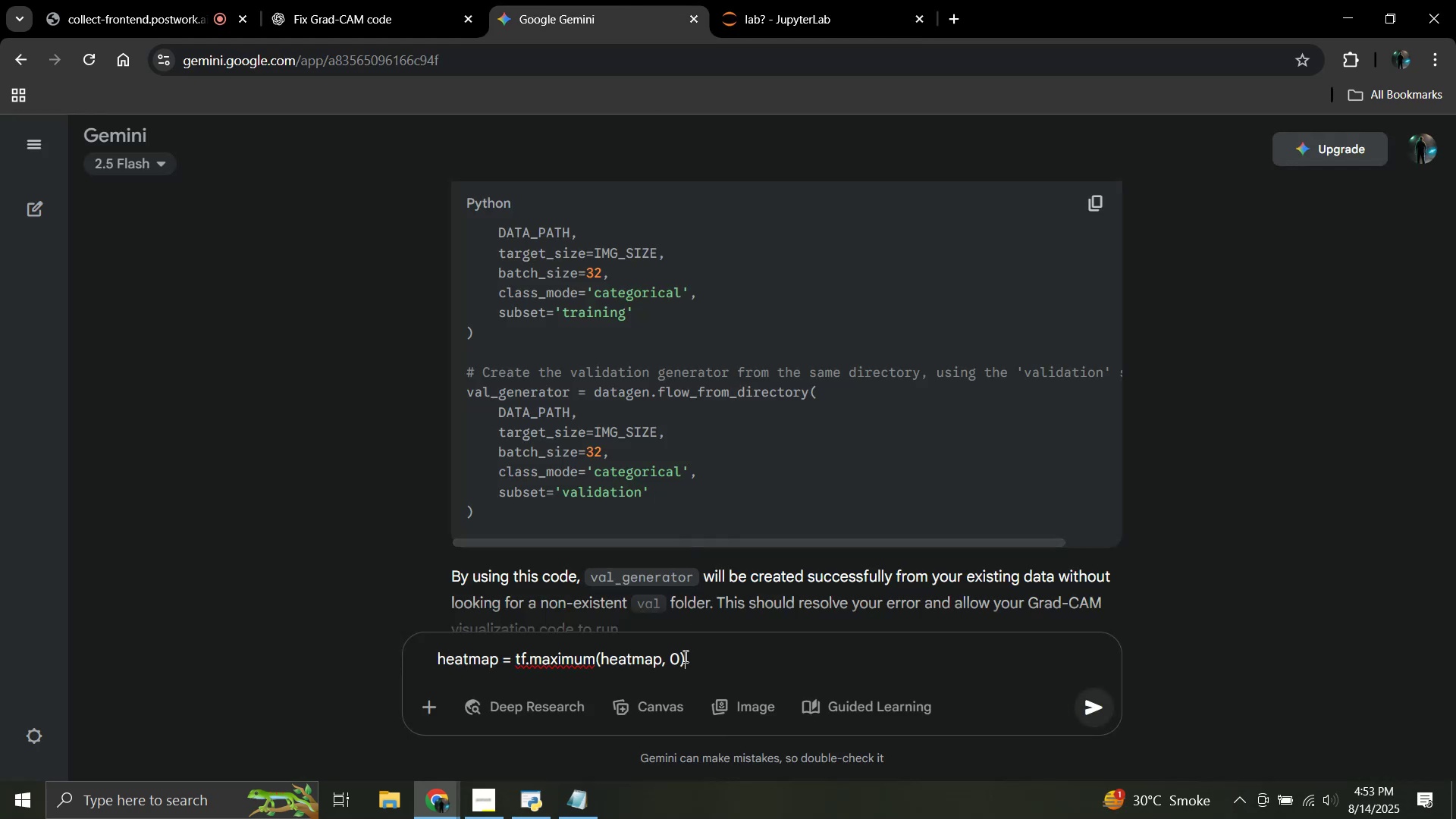 
key(Backslash)
 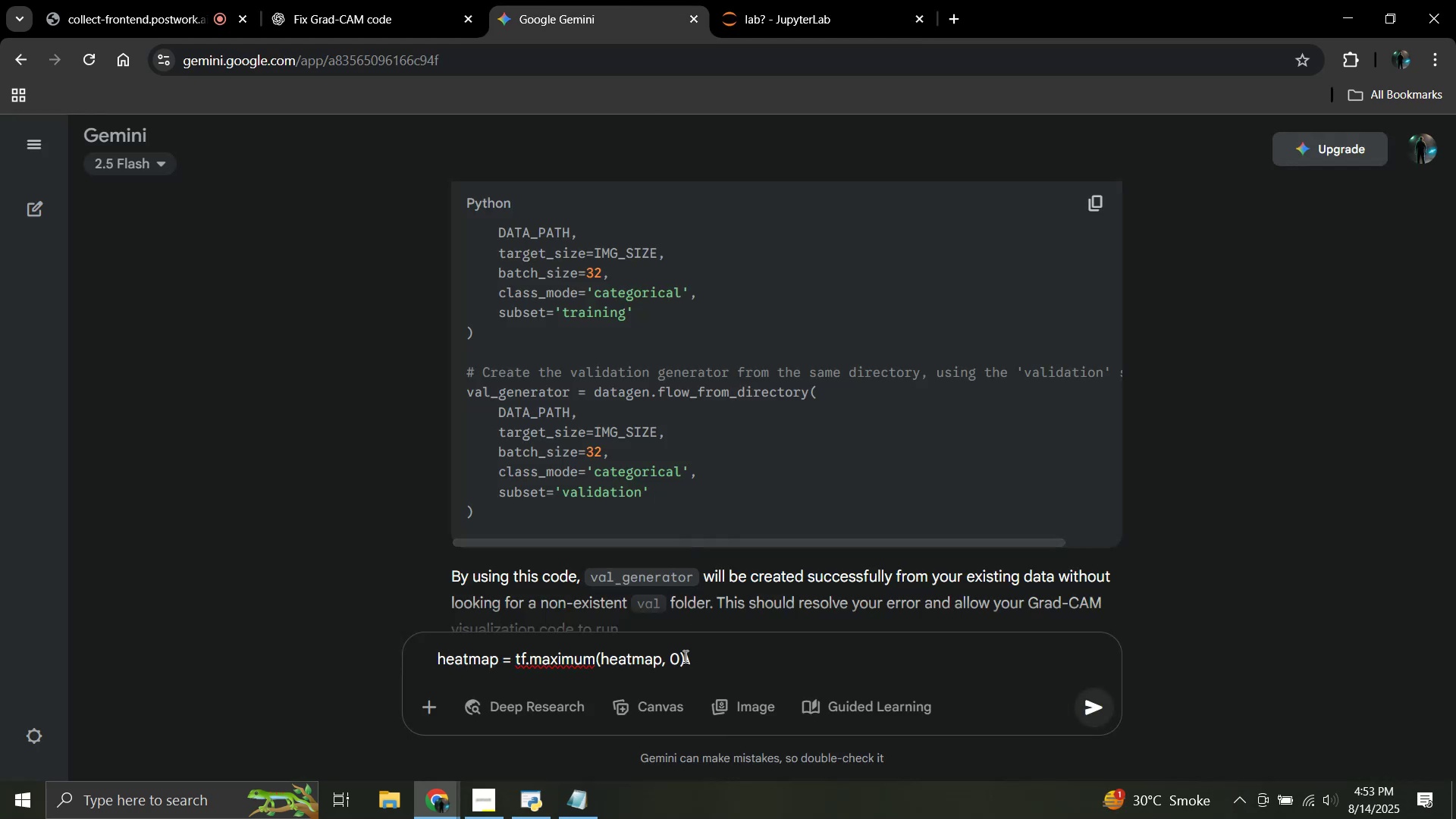 
key(Backspace)
 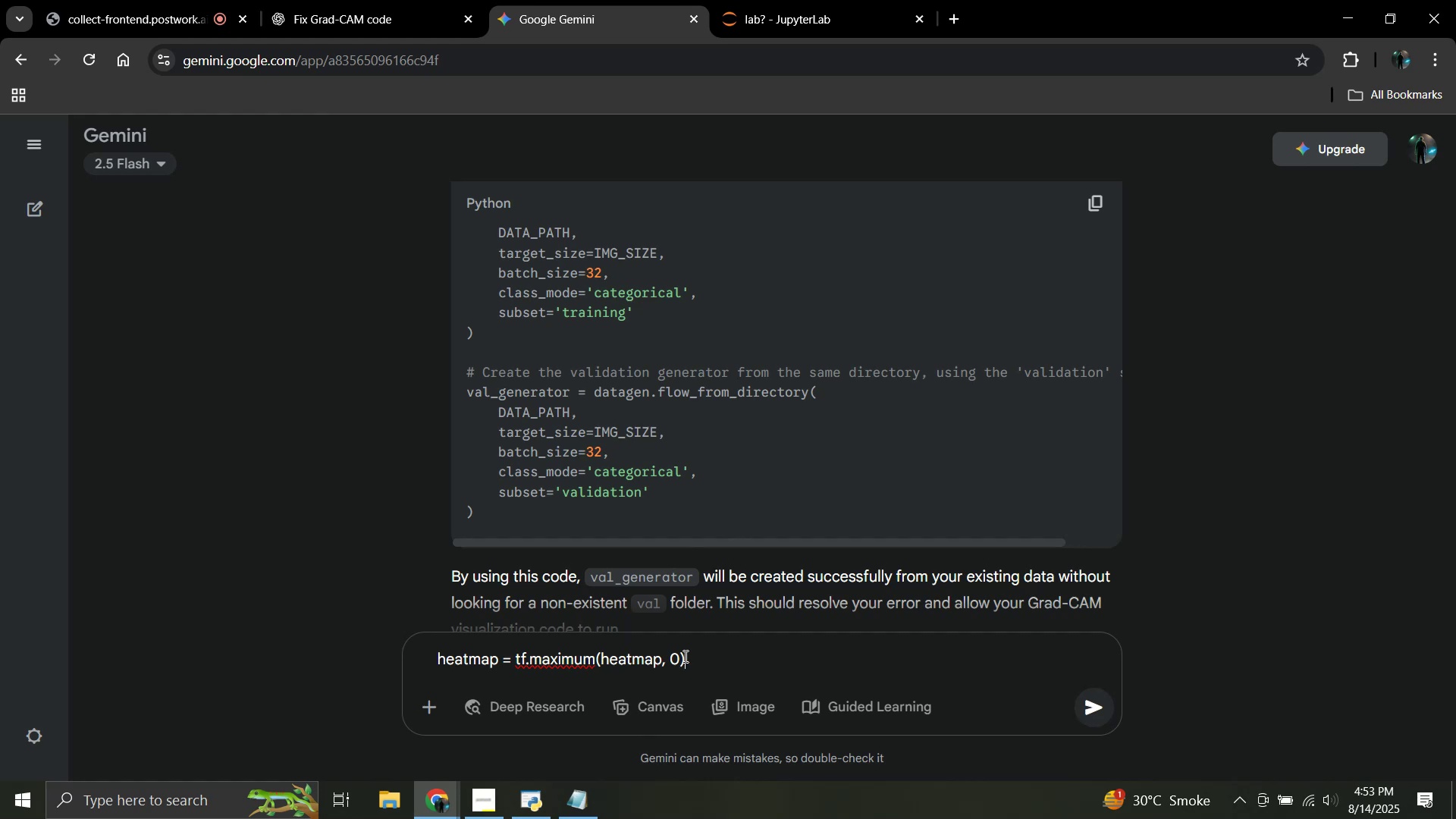 
key(Shift+Enter)
 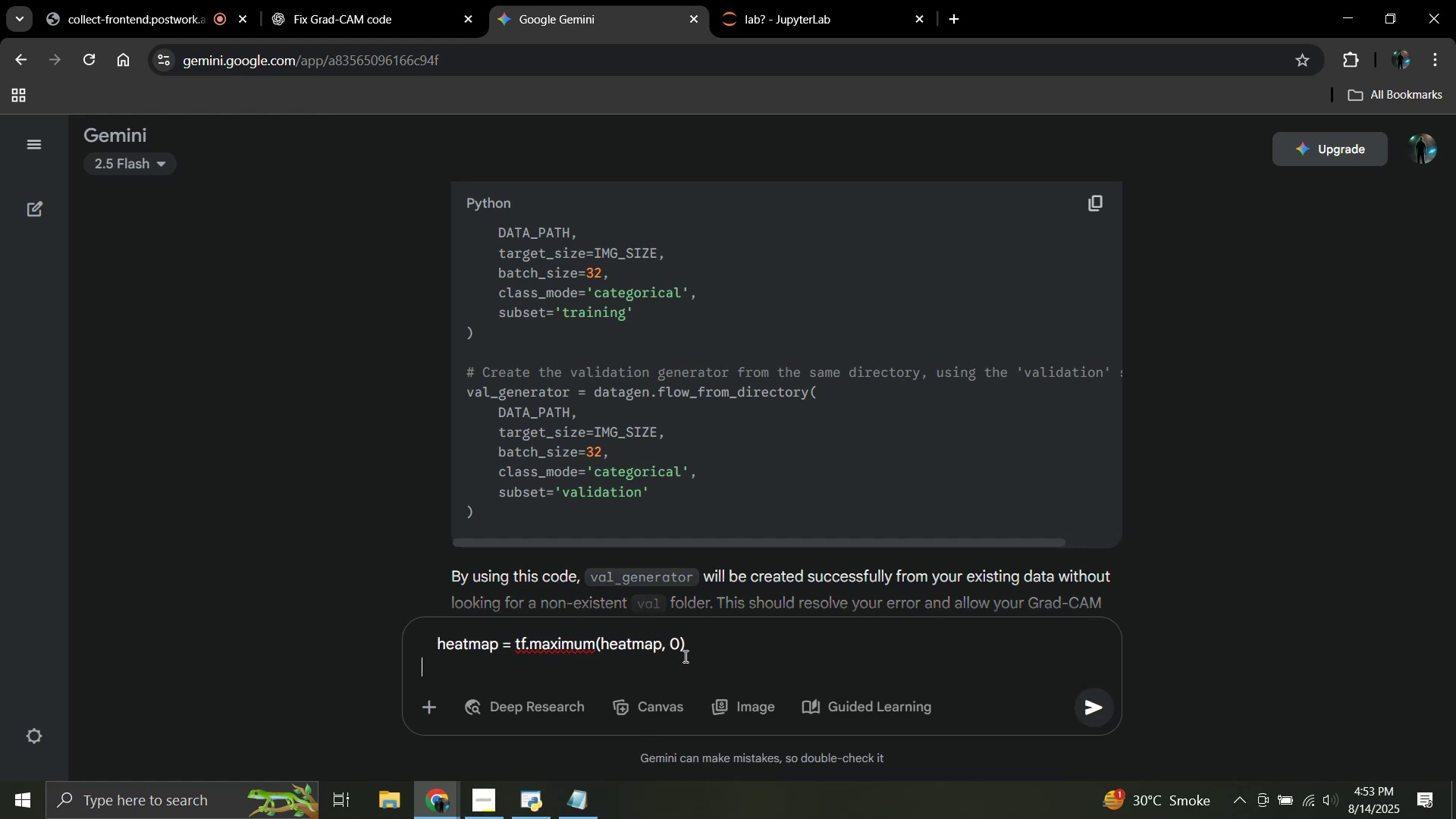 
key(Shift+Enter)
 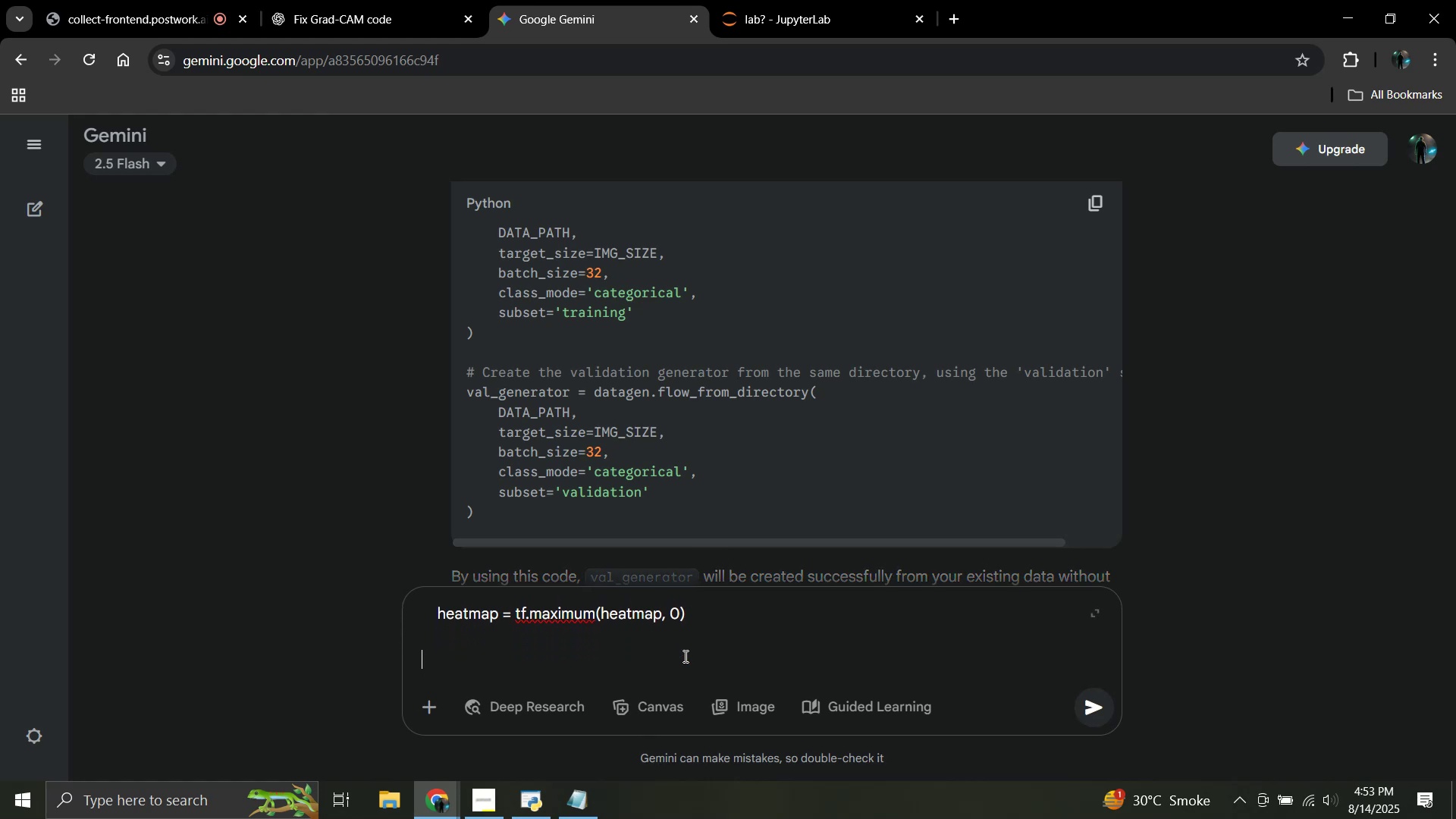 
type(the eroor)
key(Backspace)
key(Backspace)
key(Backspace)
type(ror is:)
 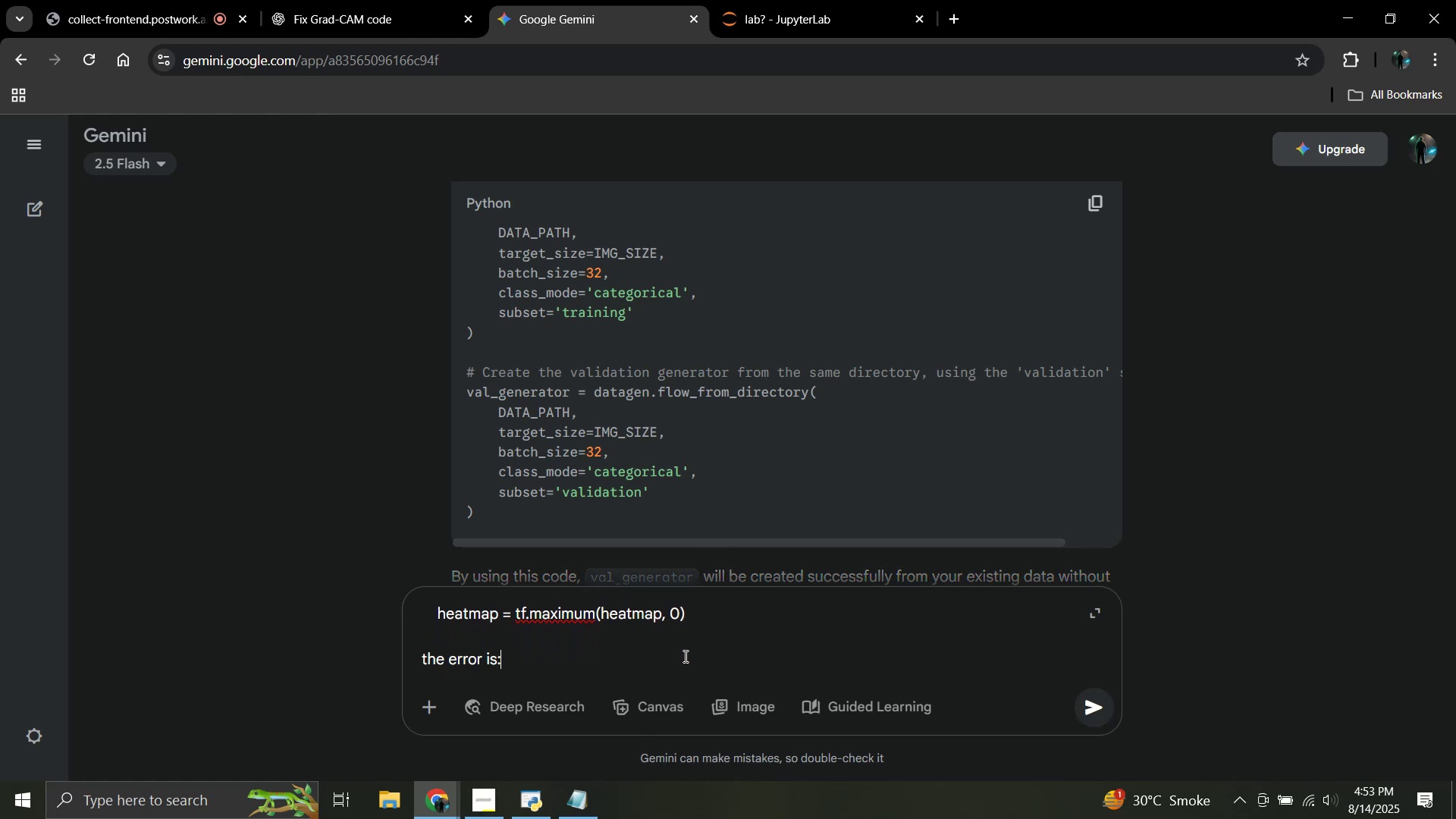 
key(Shift+Enter)
 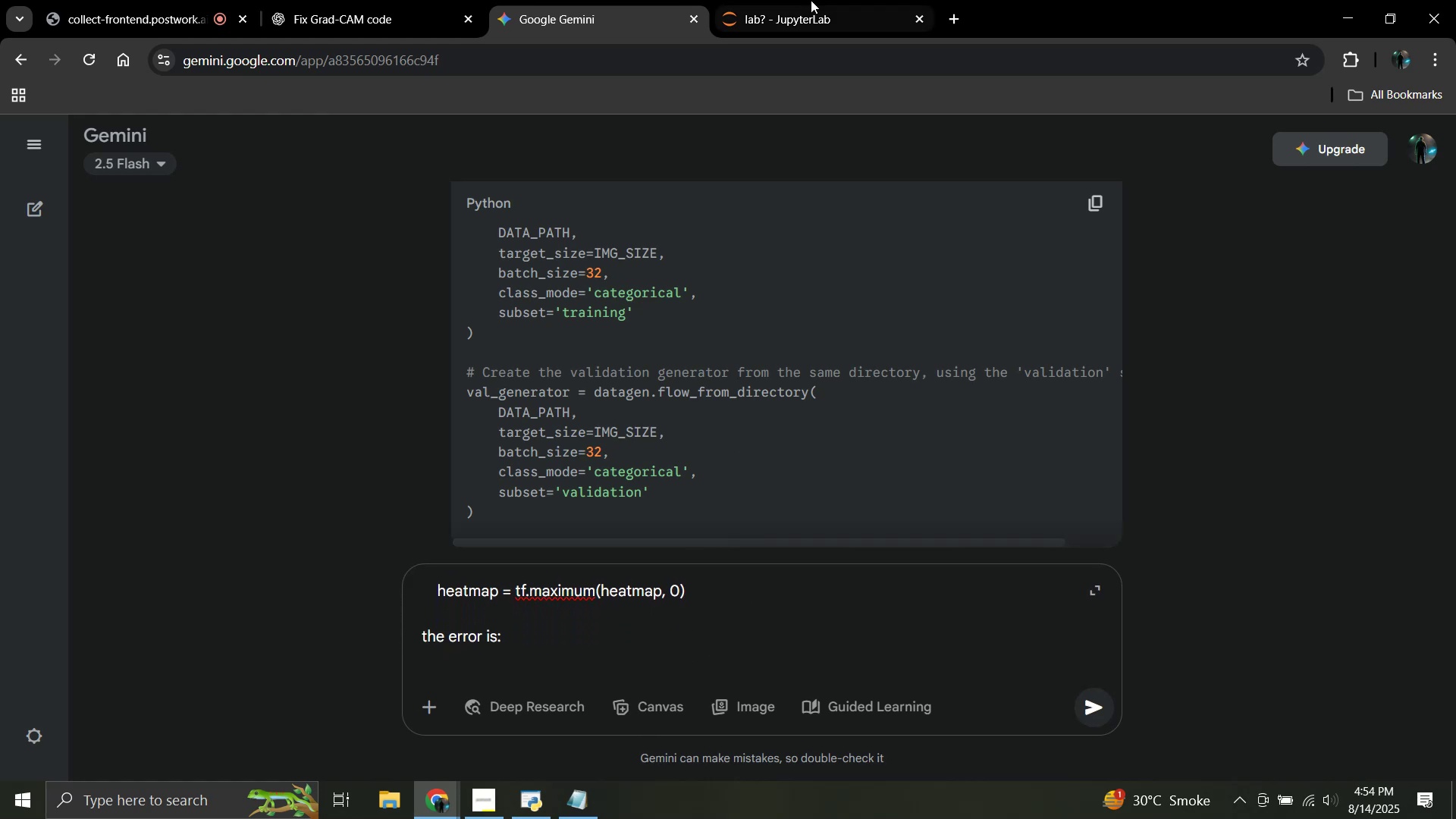 
left_click([841, 0])
 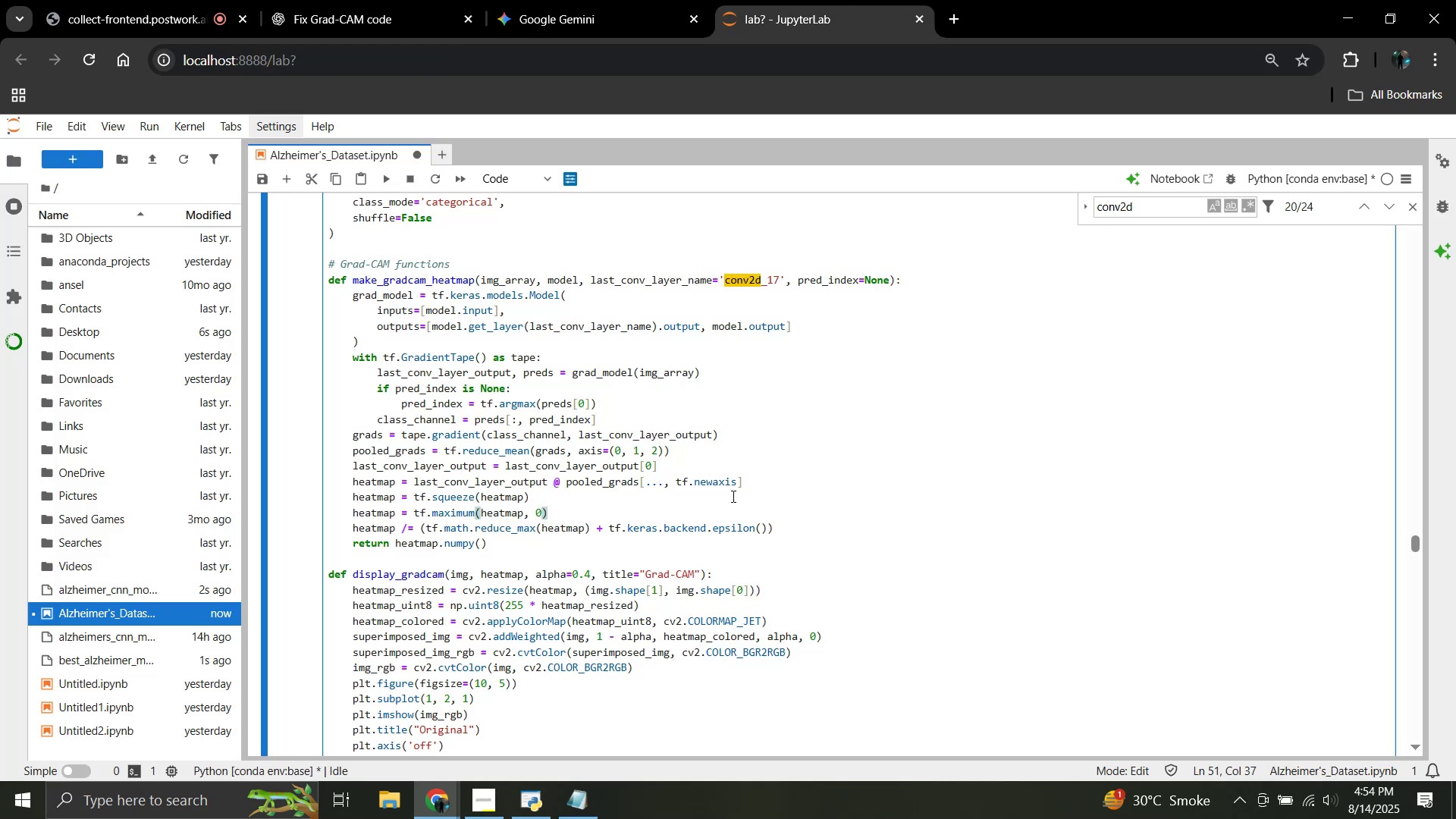 
scroll: coordinate [549, 492], scroll_direction: down, amount: 18.0
 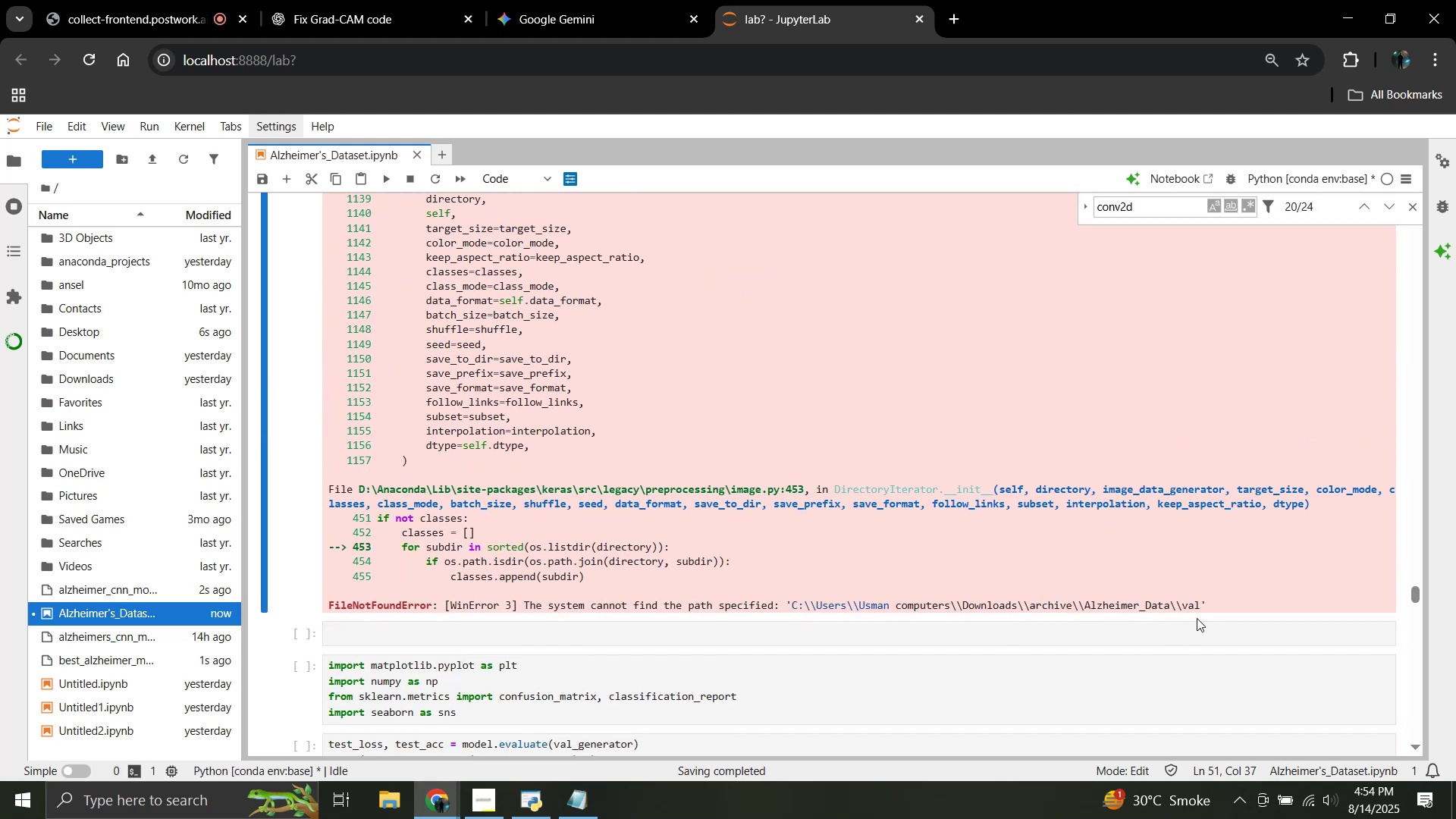 
left_click_drag(start_coordinate=[1203, 606], to_coordinate=[328, 366])
 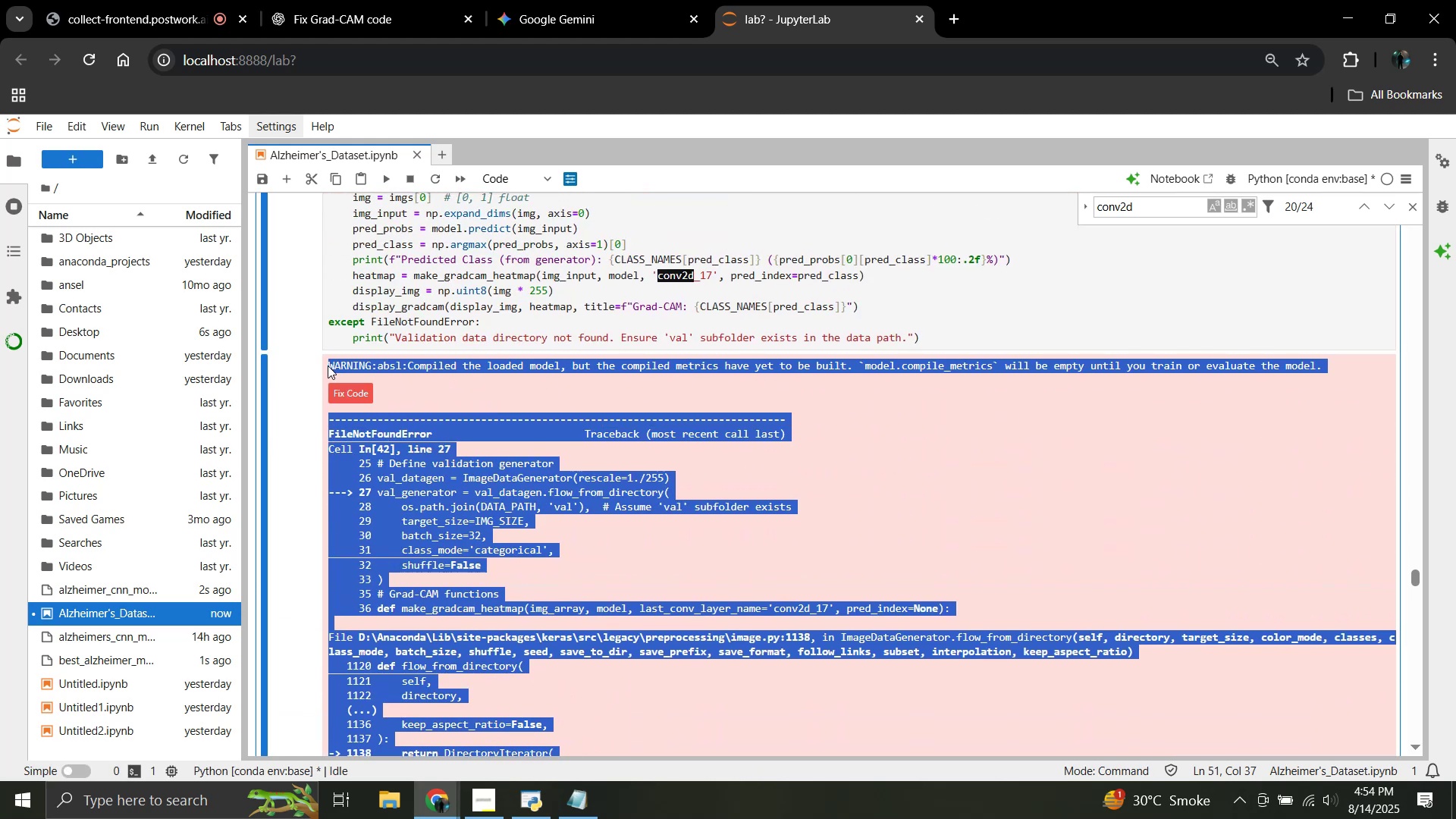 
scroll: coordinate [505, 457], scroll_direction: up, amount: 6.0
 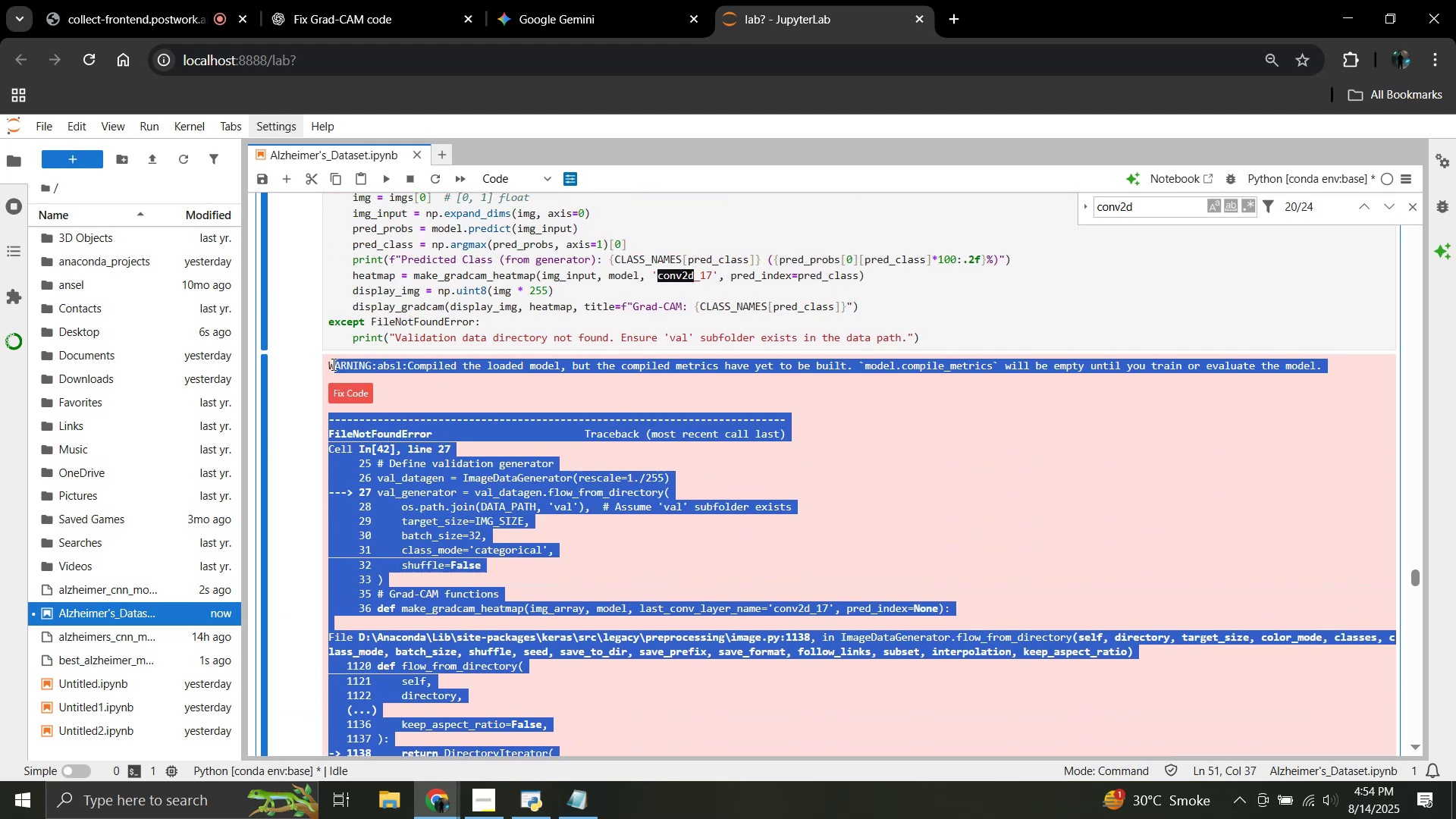 
key(Control+C)
 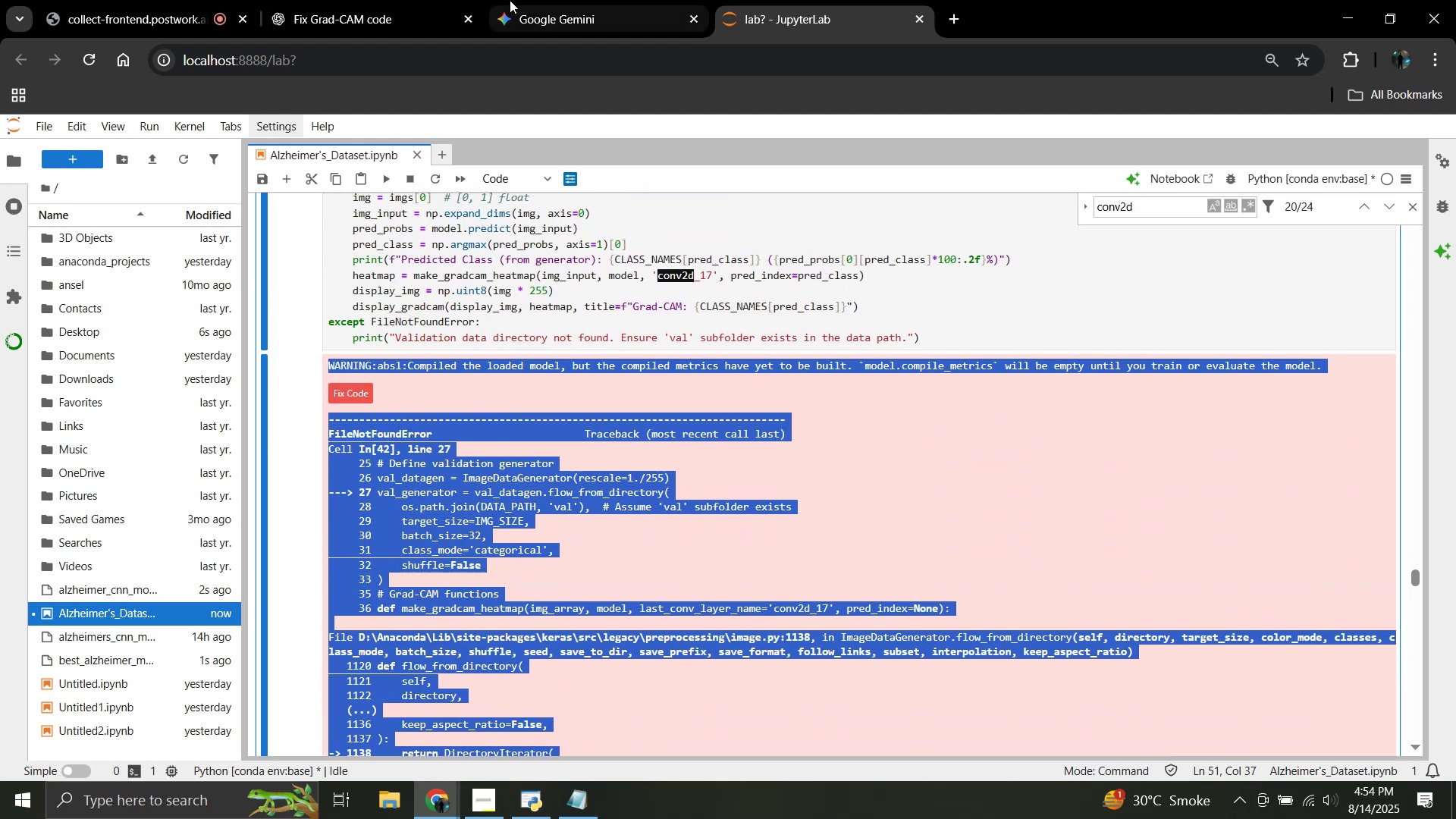 
left_click([559, 0])
 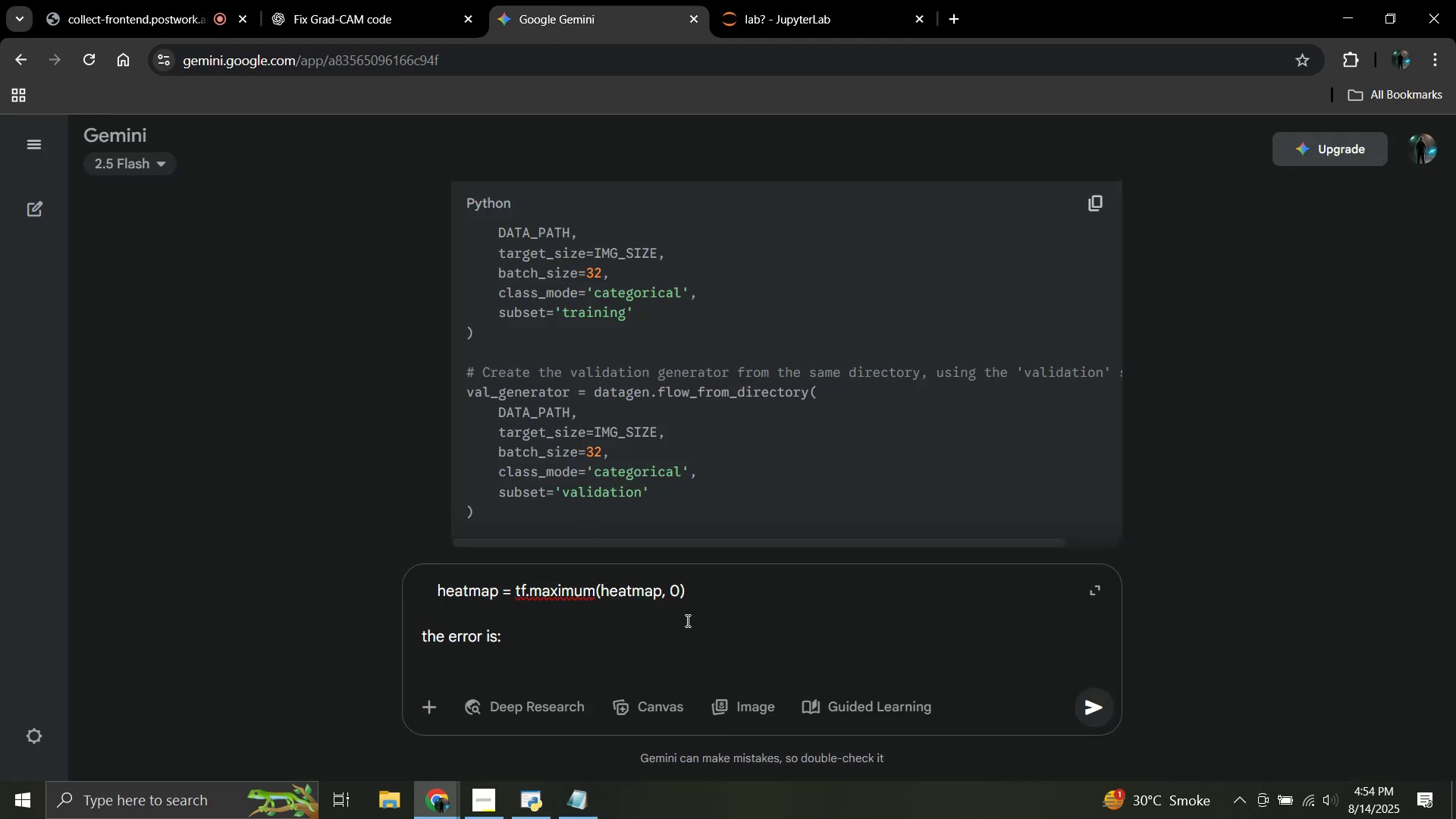 
key(Control+V)
 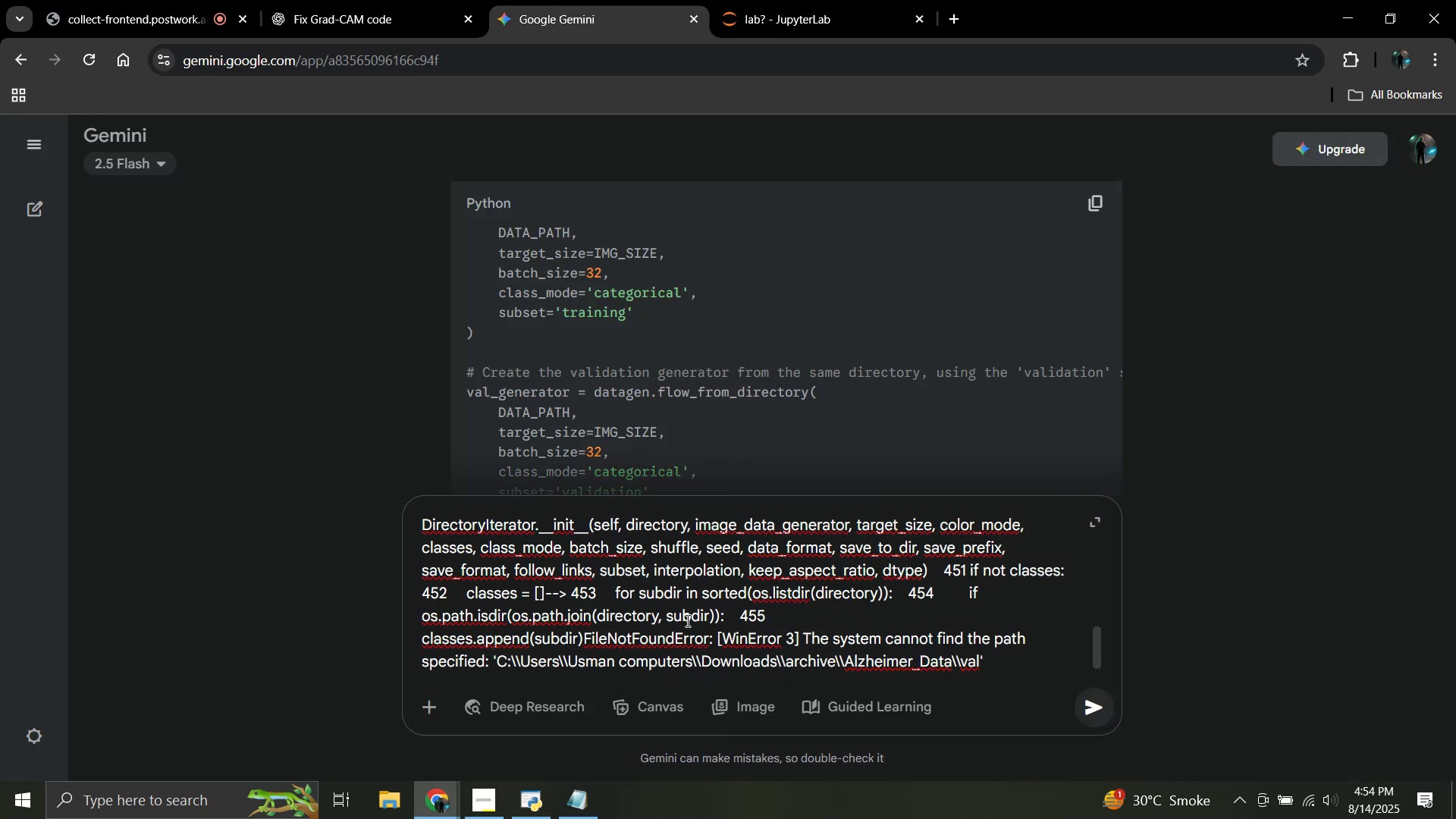 
key(Shift+Enter)
 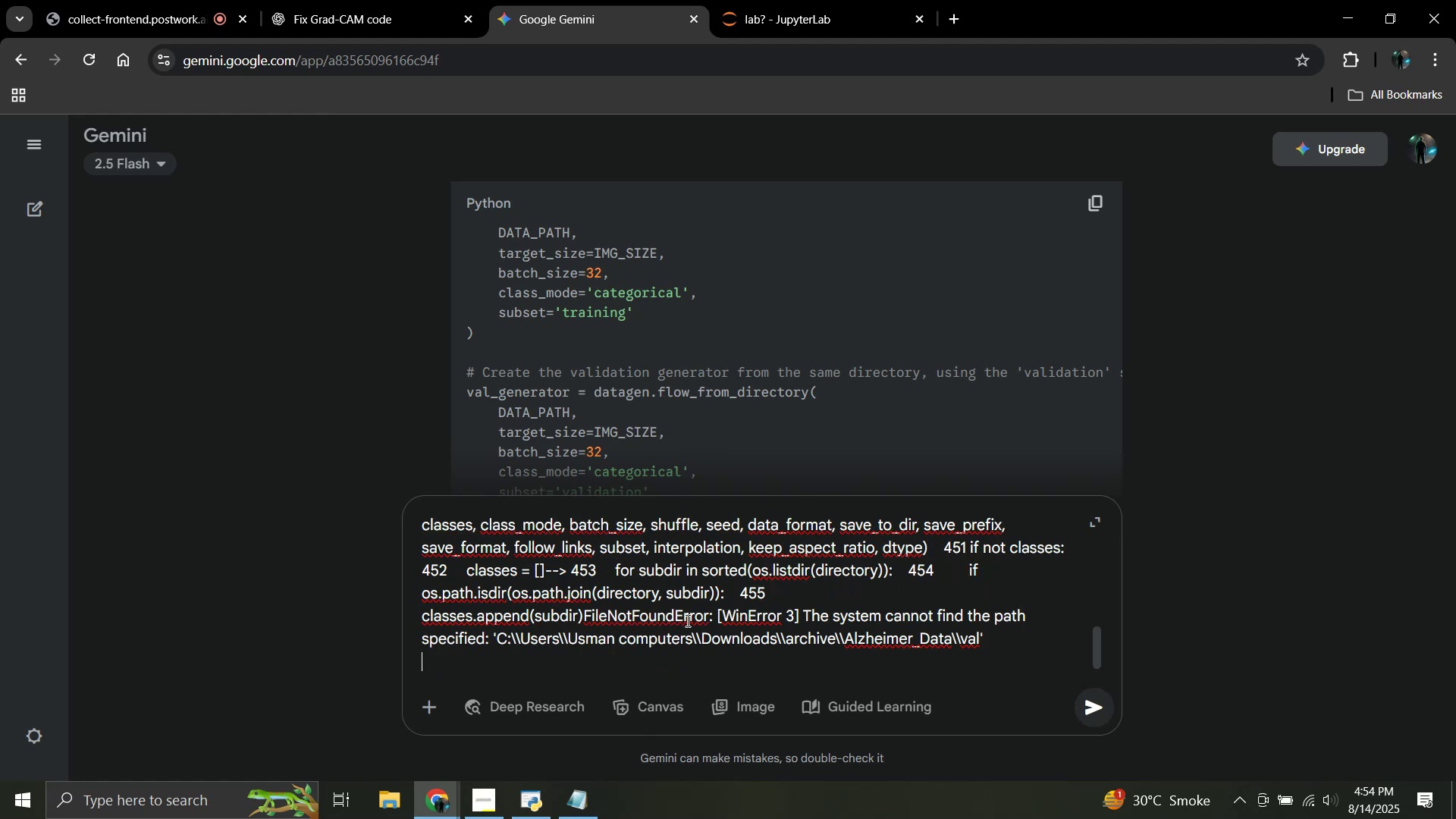 
key(Shift+Enter)
 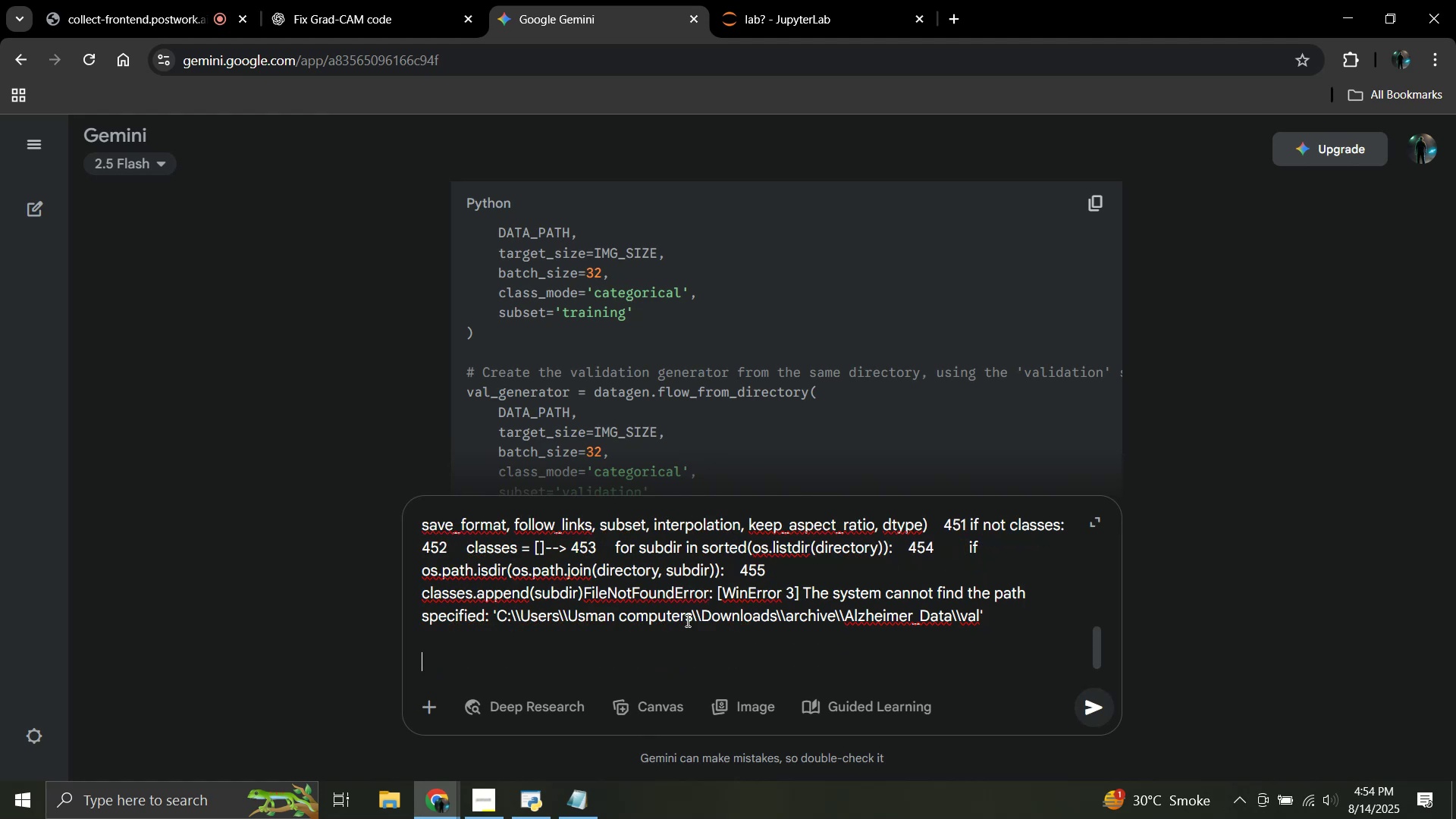 
type(ive)
 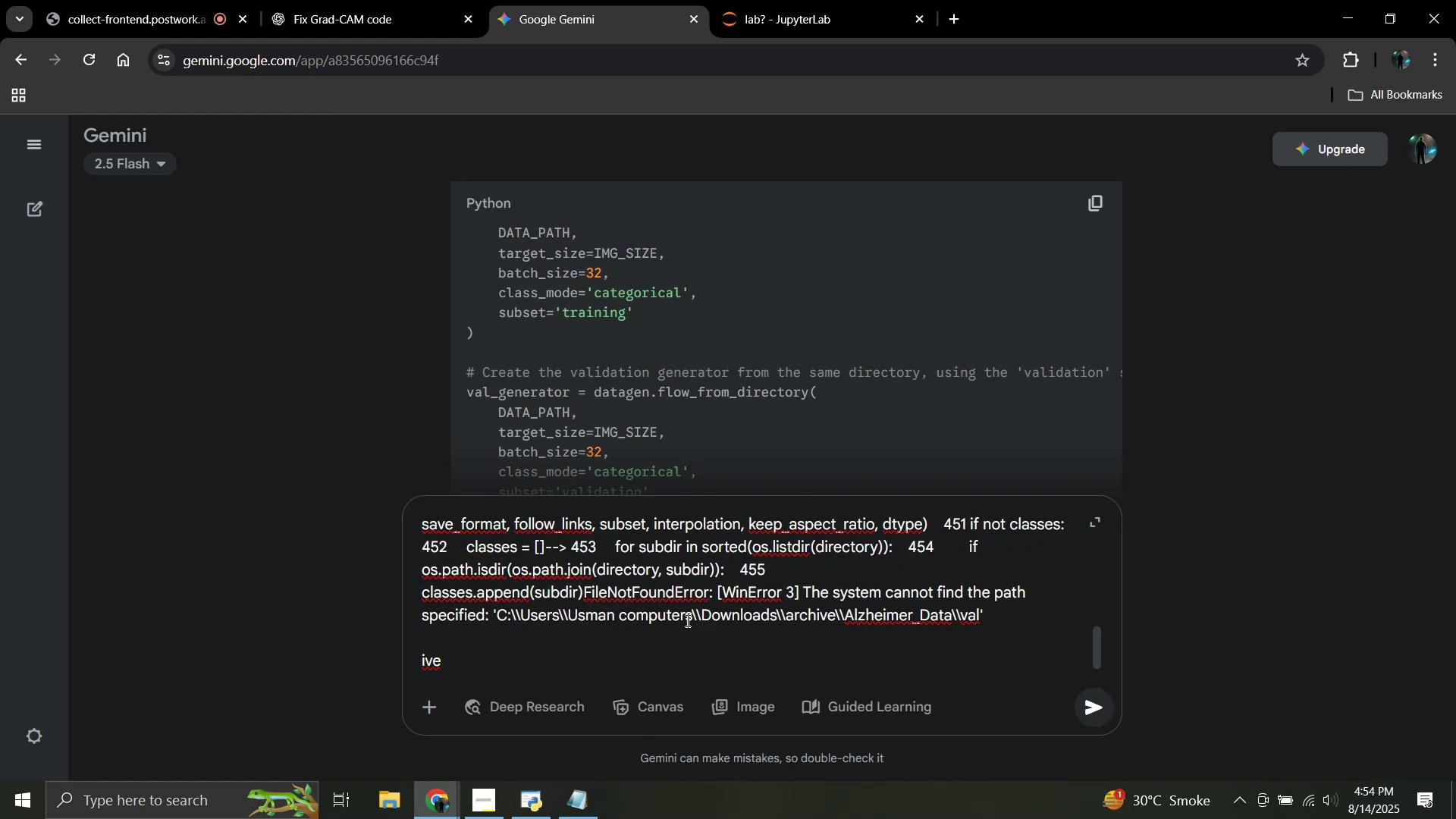 
wait(6.96)
 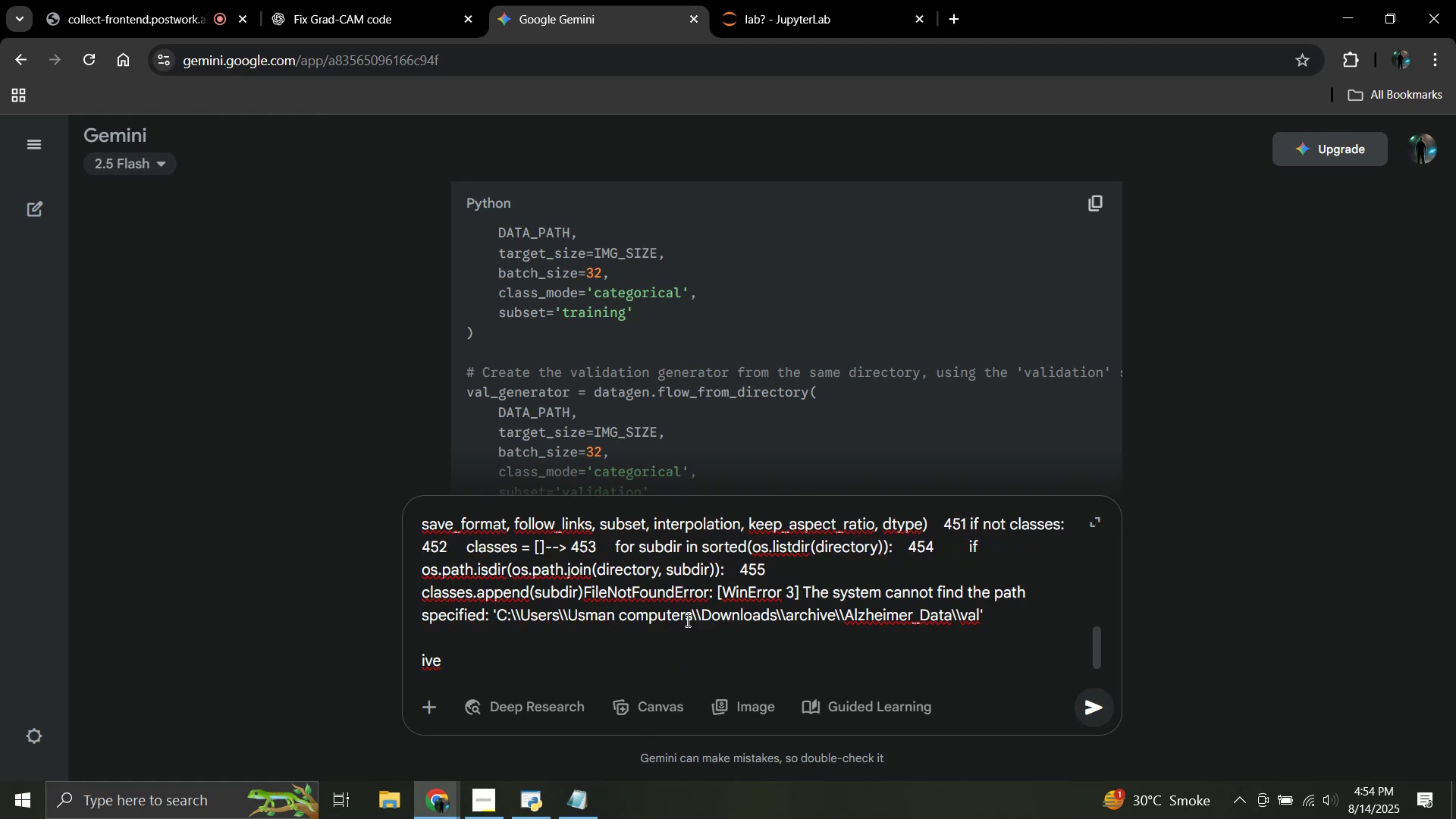 
type( restarted the kernal)
 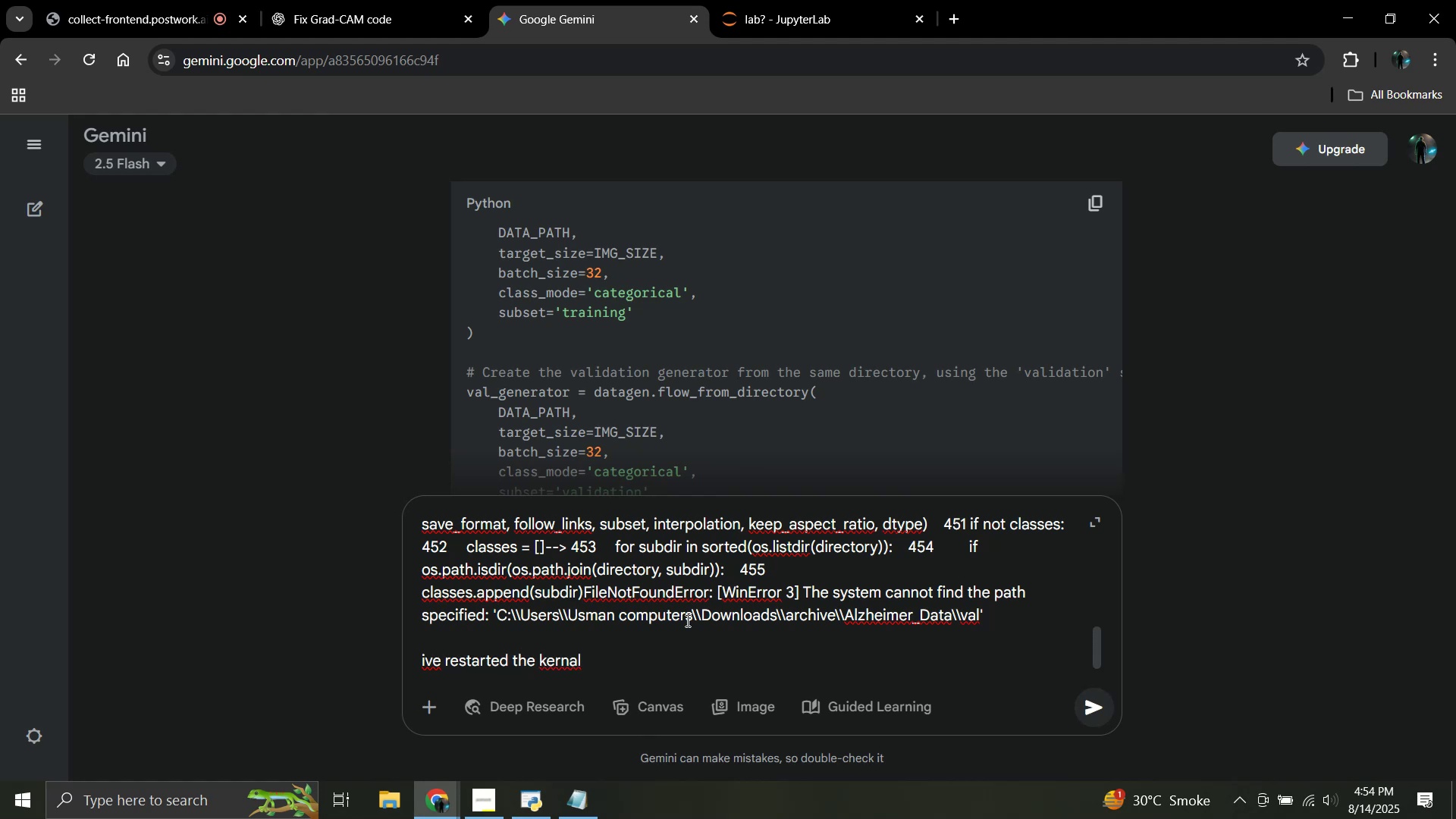 
key(Shift+Enter)
 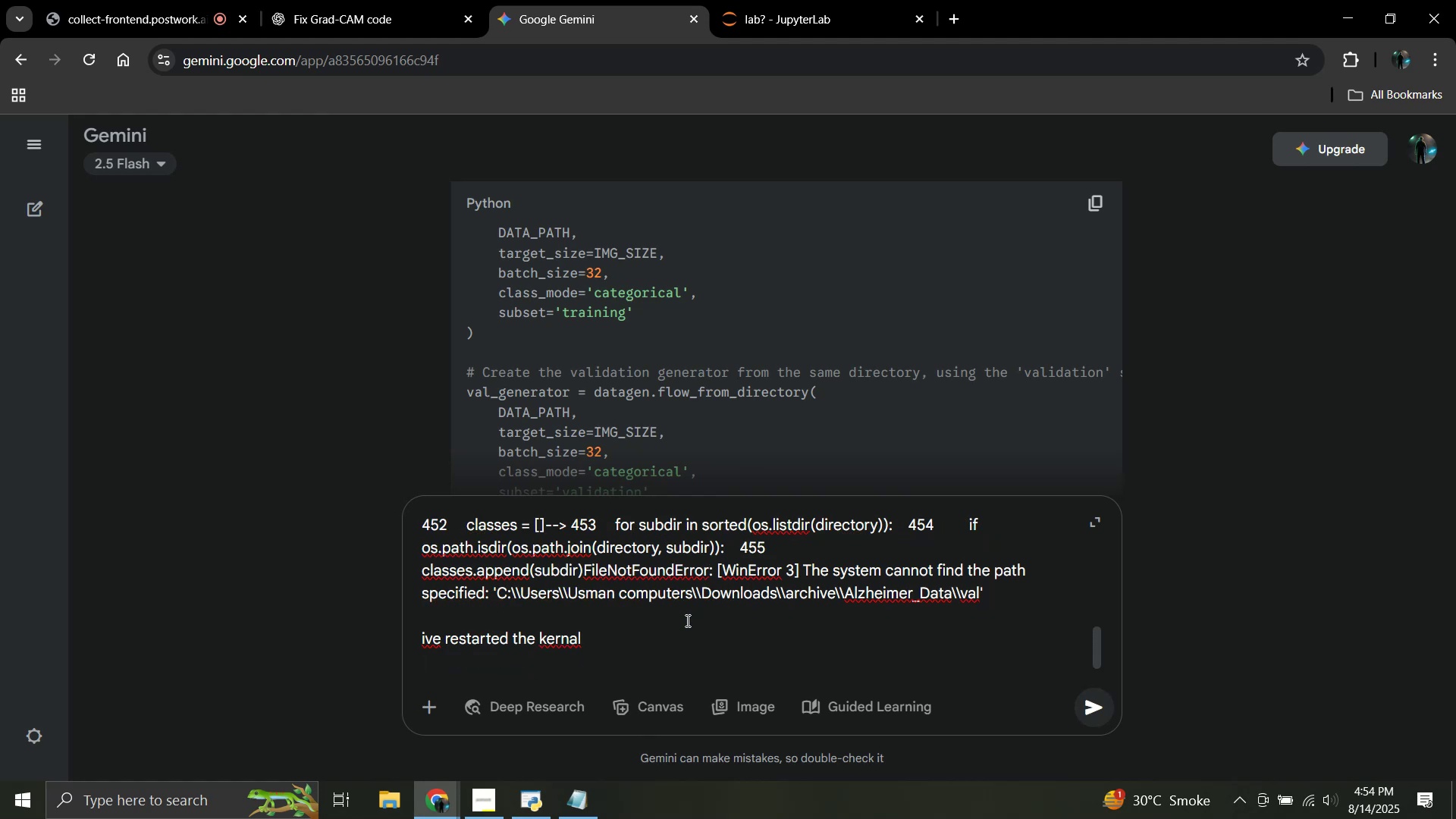 
type(ran )
key(Backspace)
type( cells)
 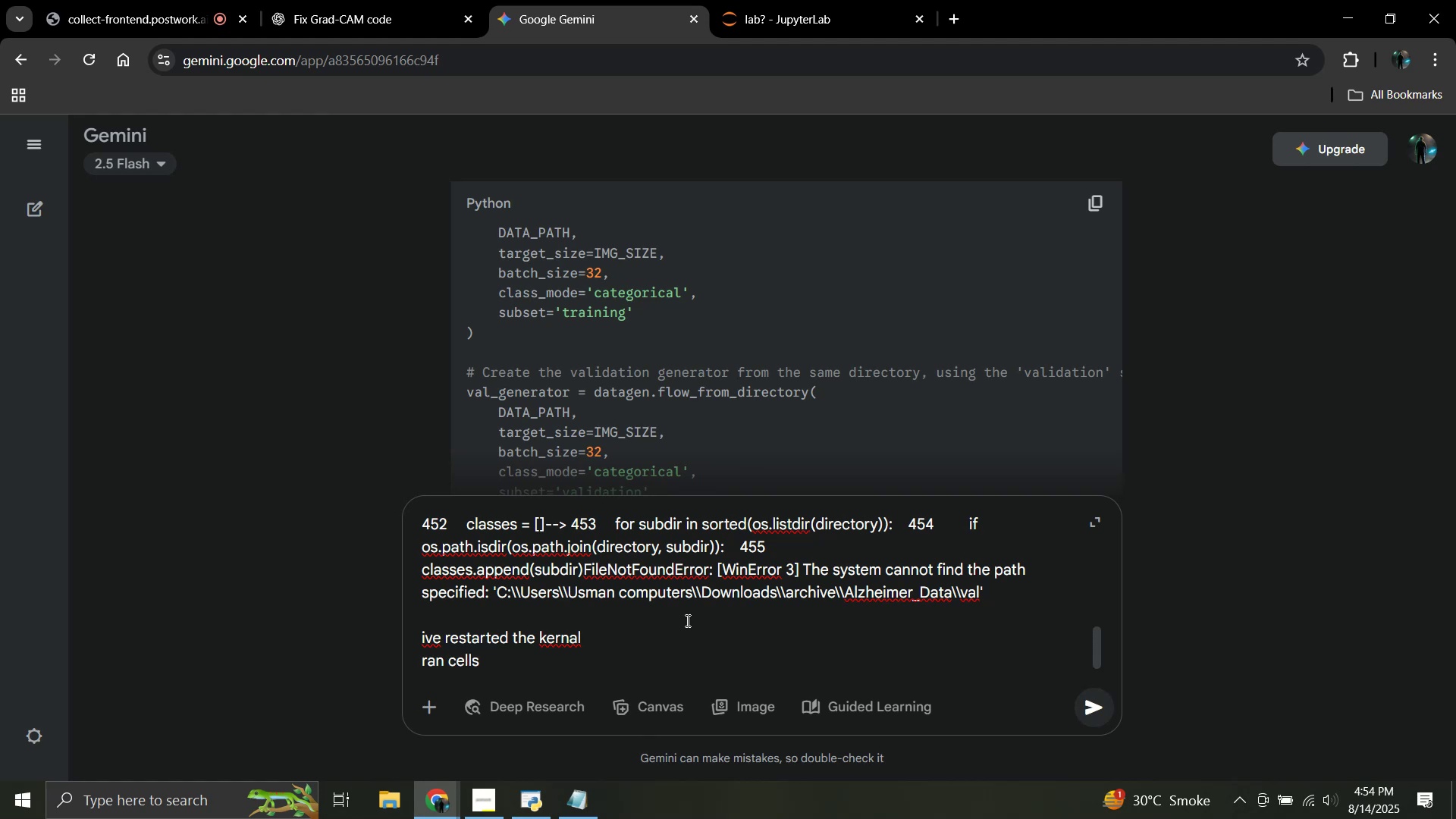 
type( in order)
 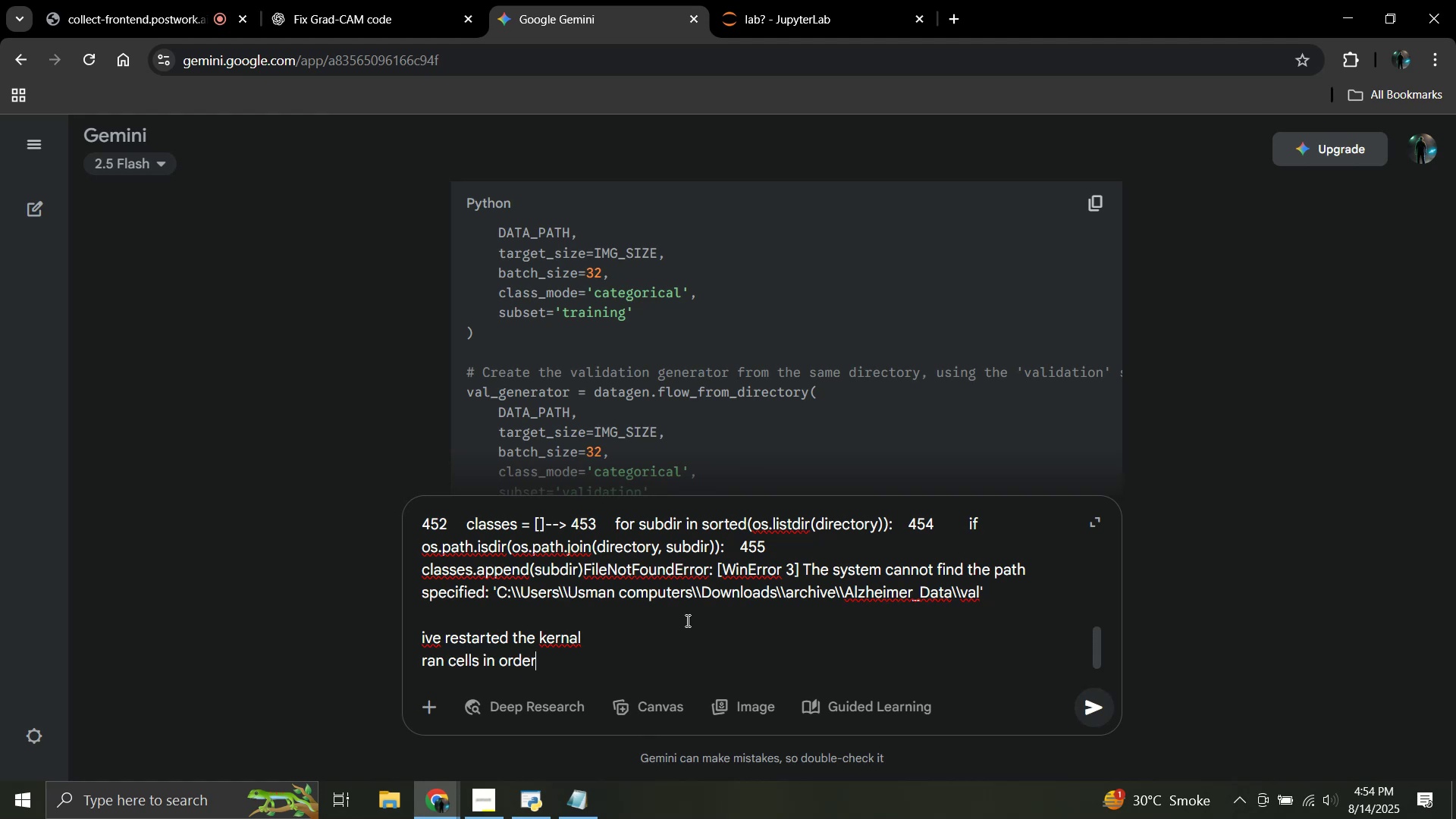 
key(Shift+Enter)
 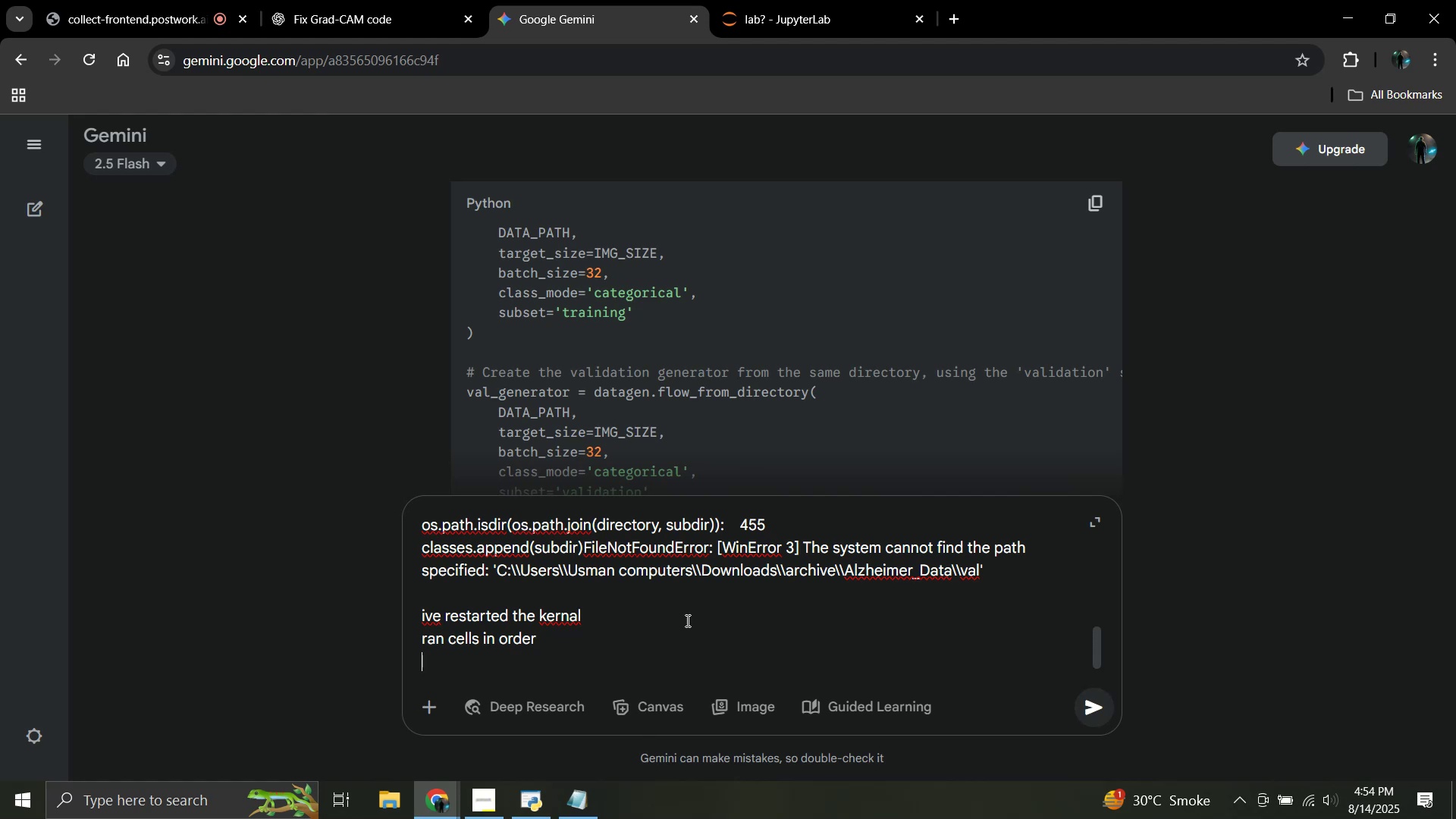 
wait(10.78)
 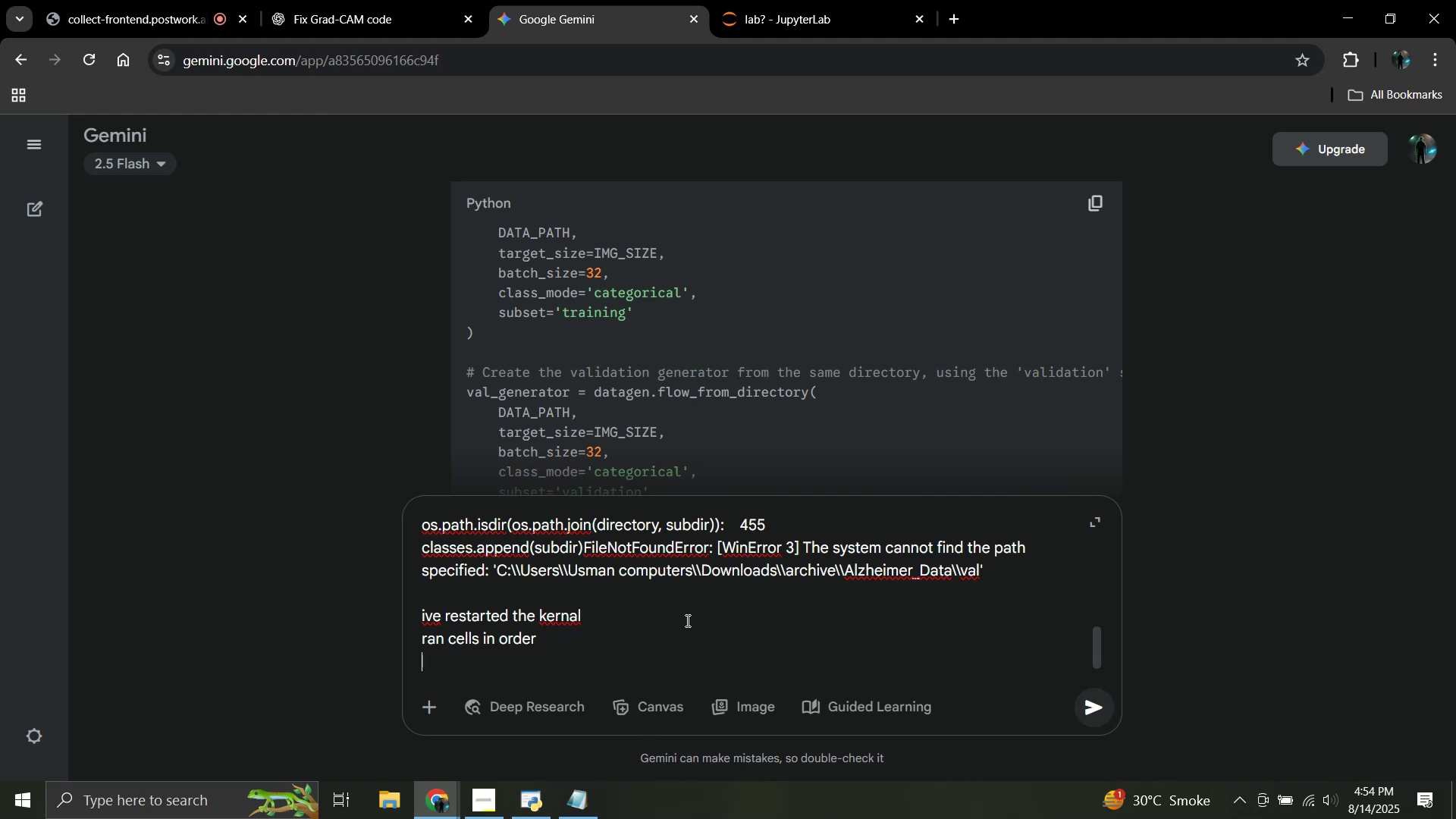 
type(and pasted the last convolutional layer)
 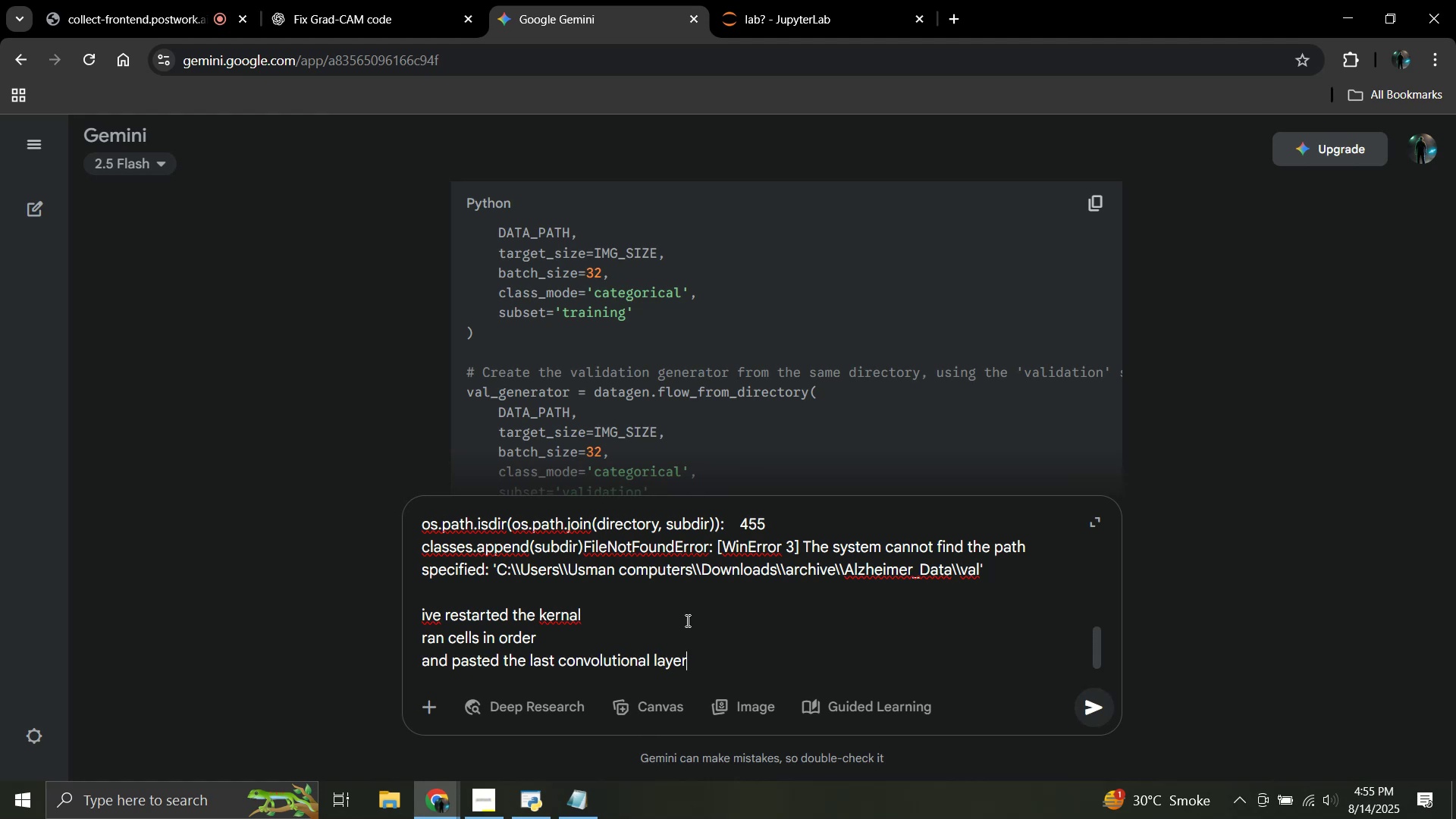 
wait(6.01)
 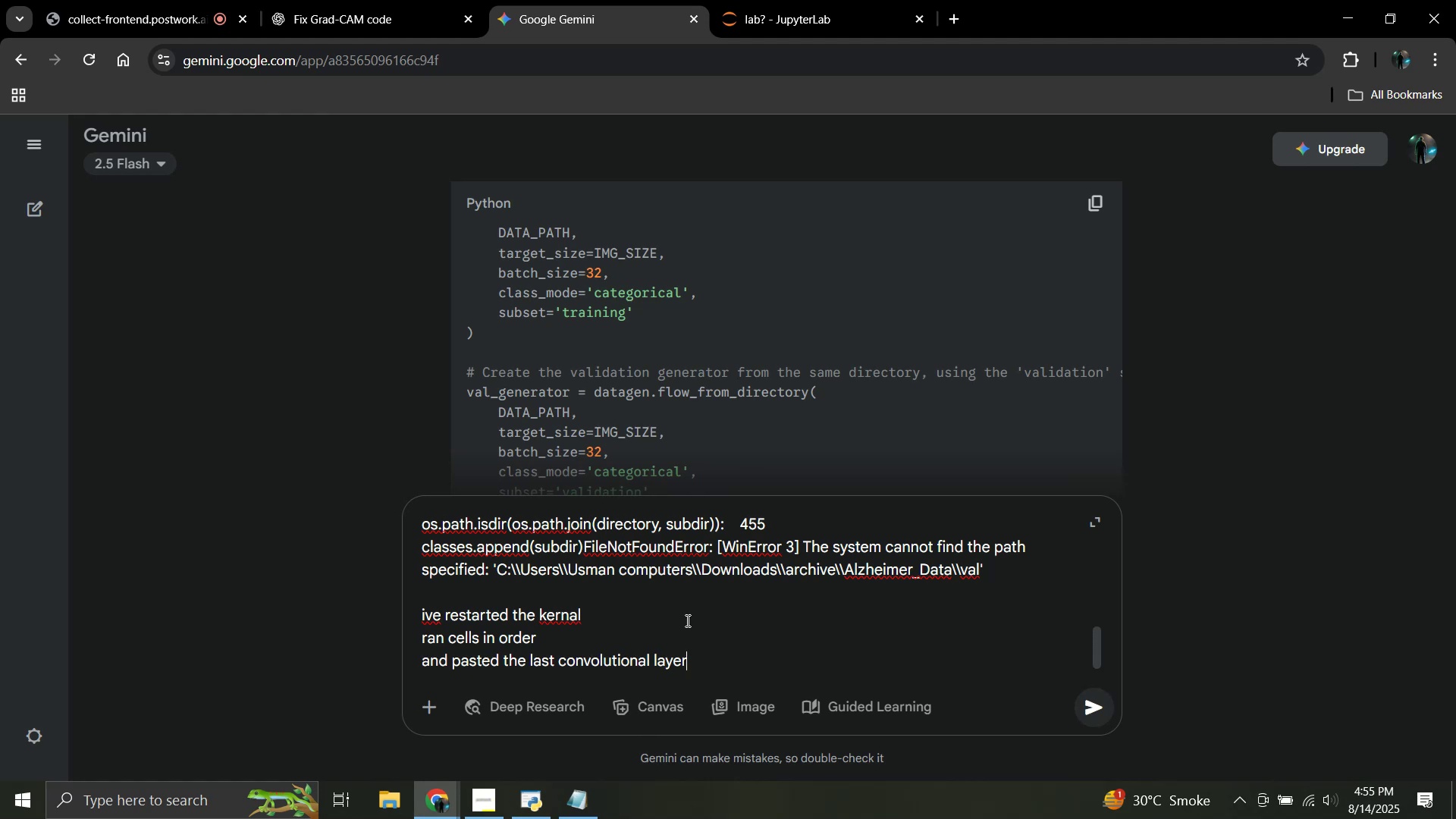 
key(Shift+Enter)
 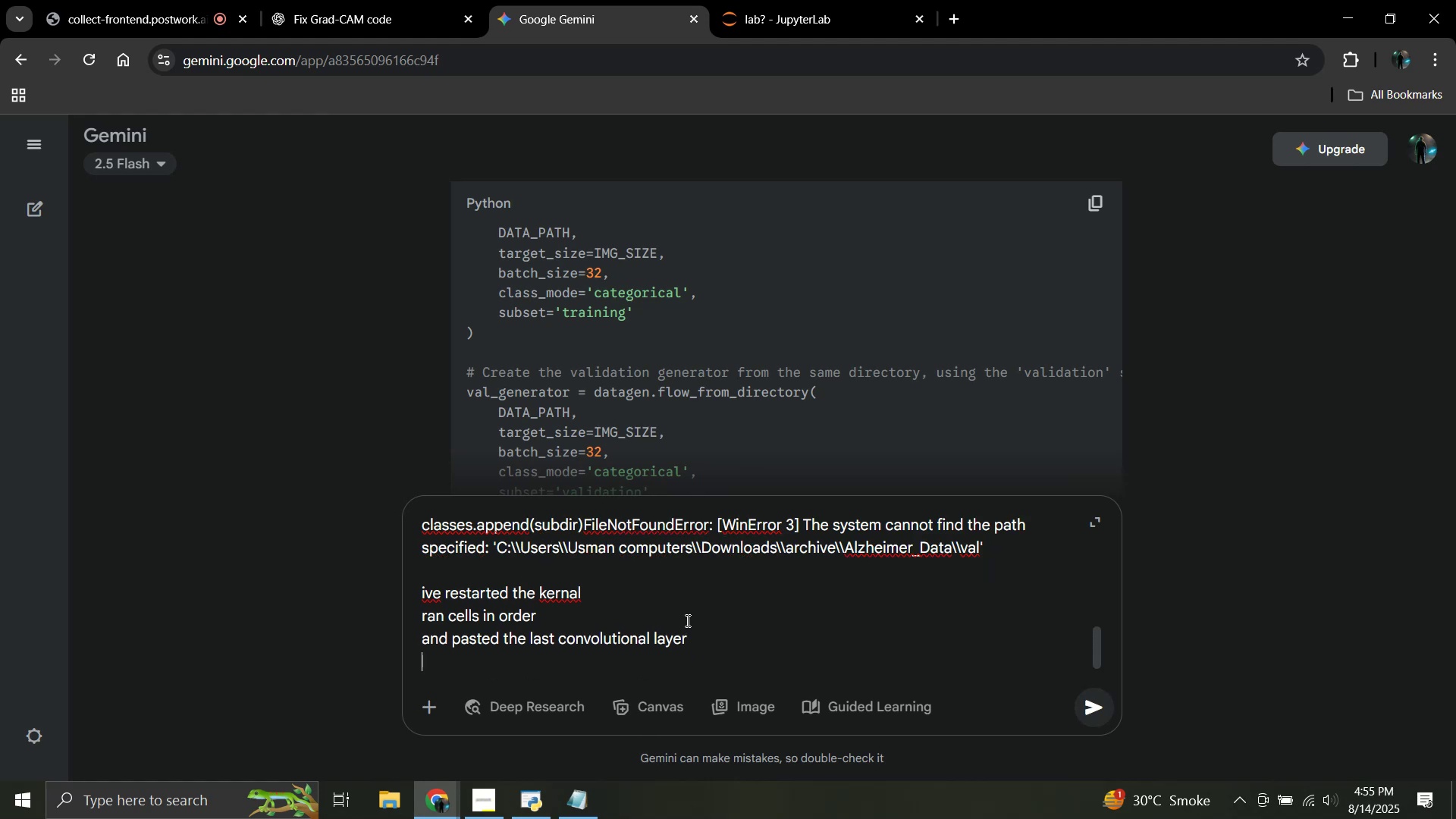 
type(as)
key(Backspace)
type(lso changed the shape from 155 to 224 to get more detail)
 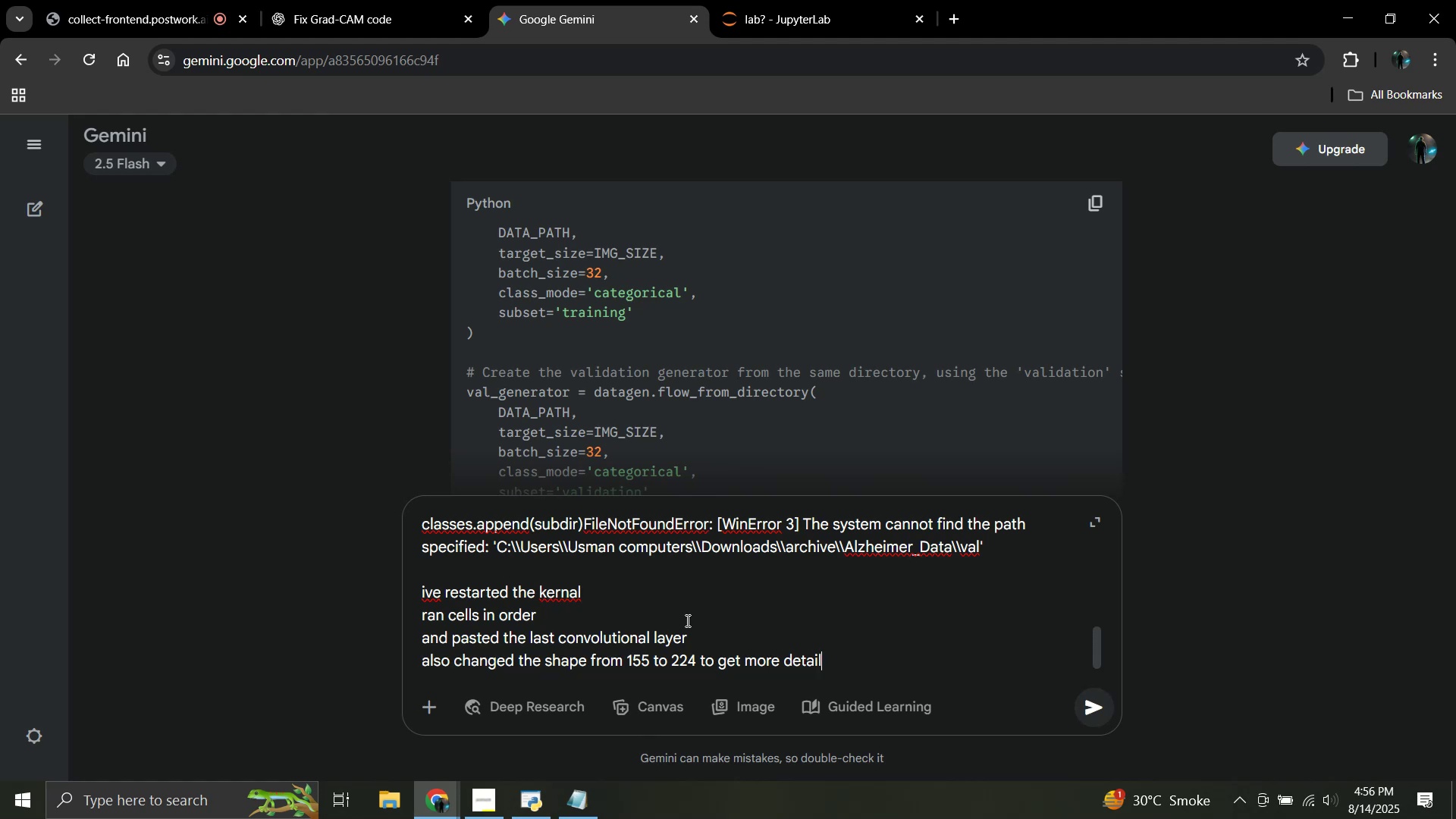 
wait(45.76)
 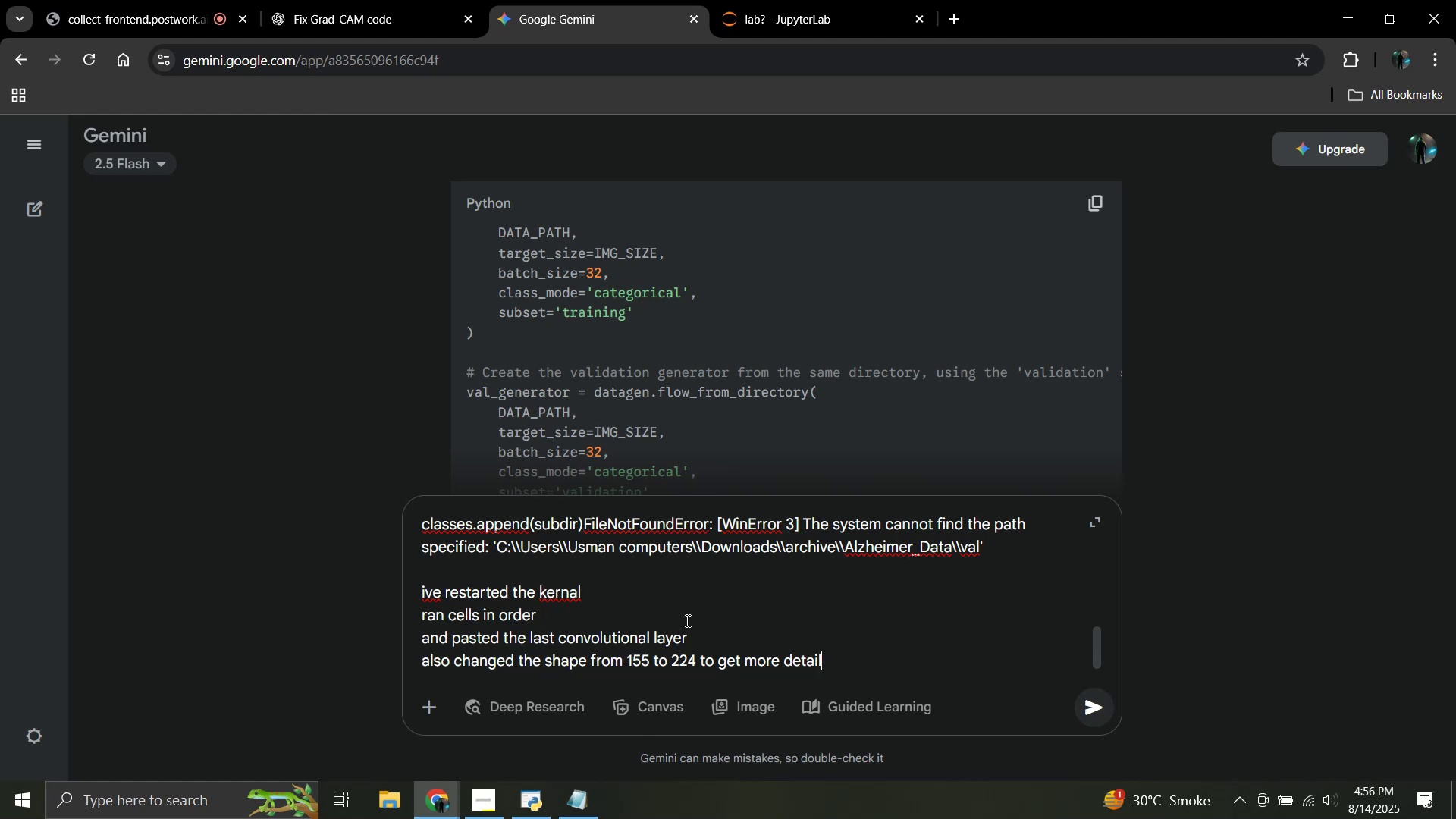 
key(Shift+Enter)
 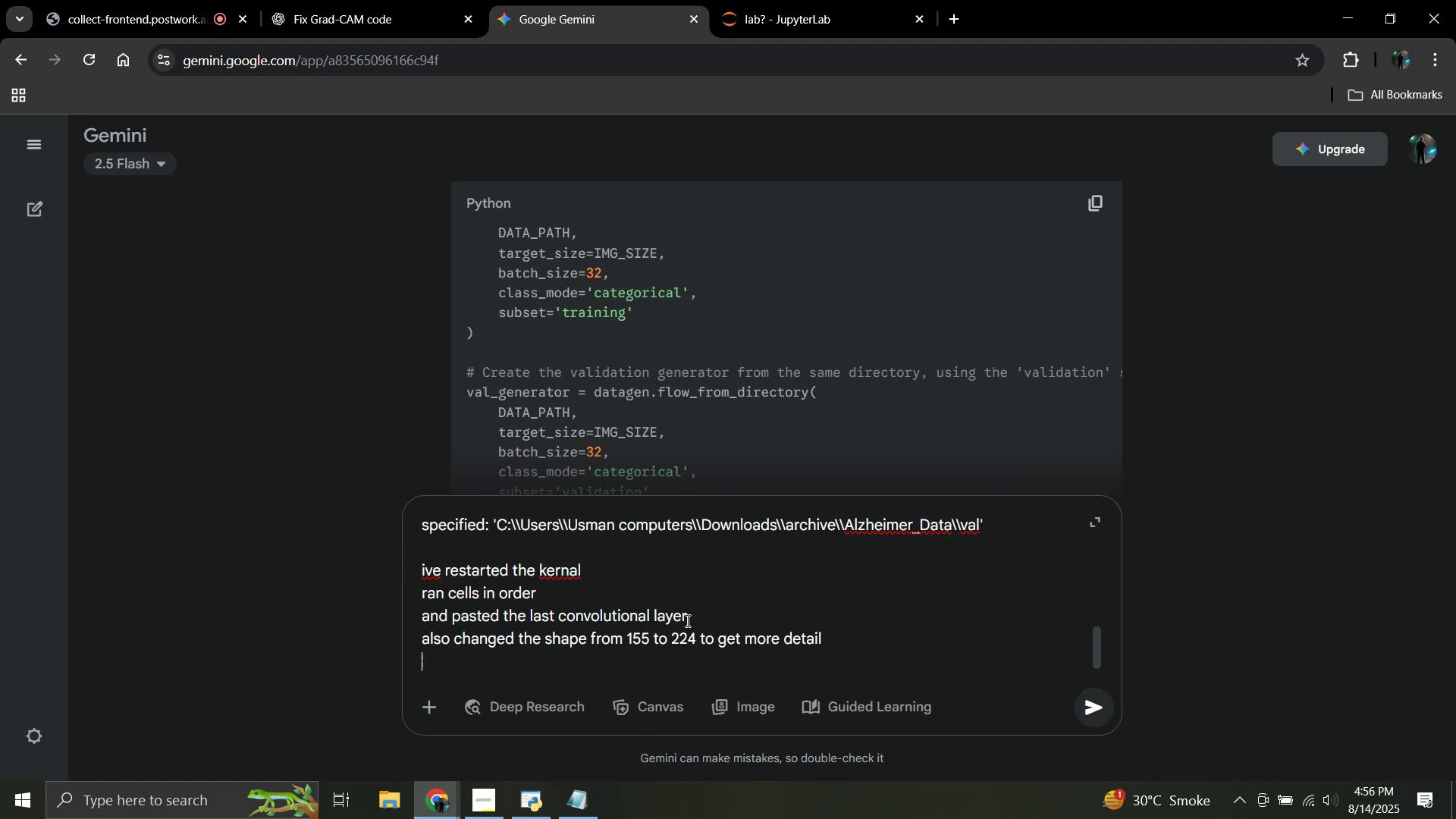 
key(Shift+Enter)
 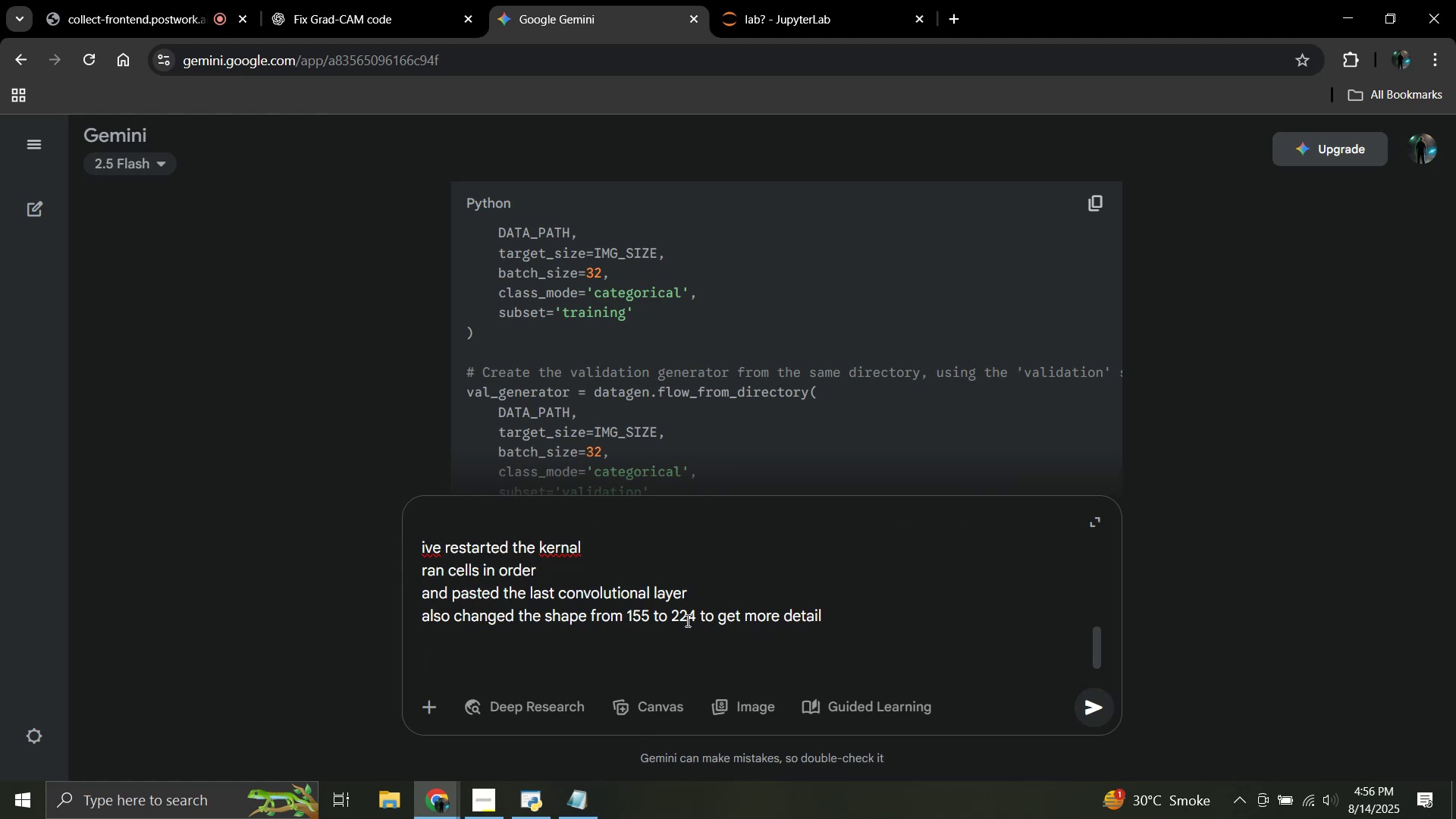 
type(now i think you shaould )
 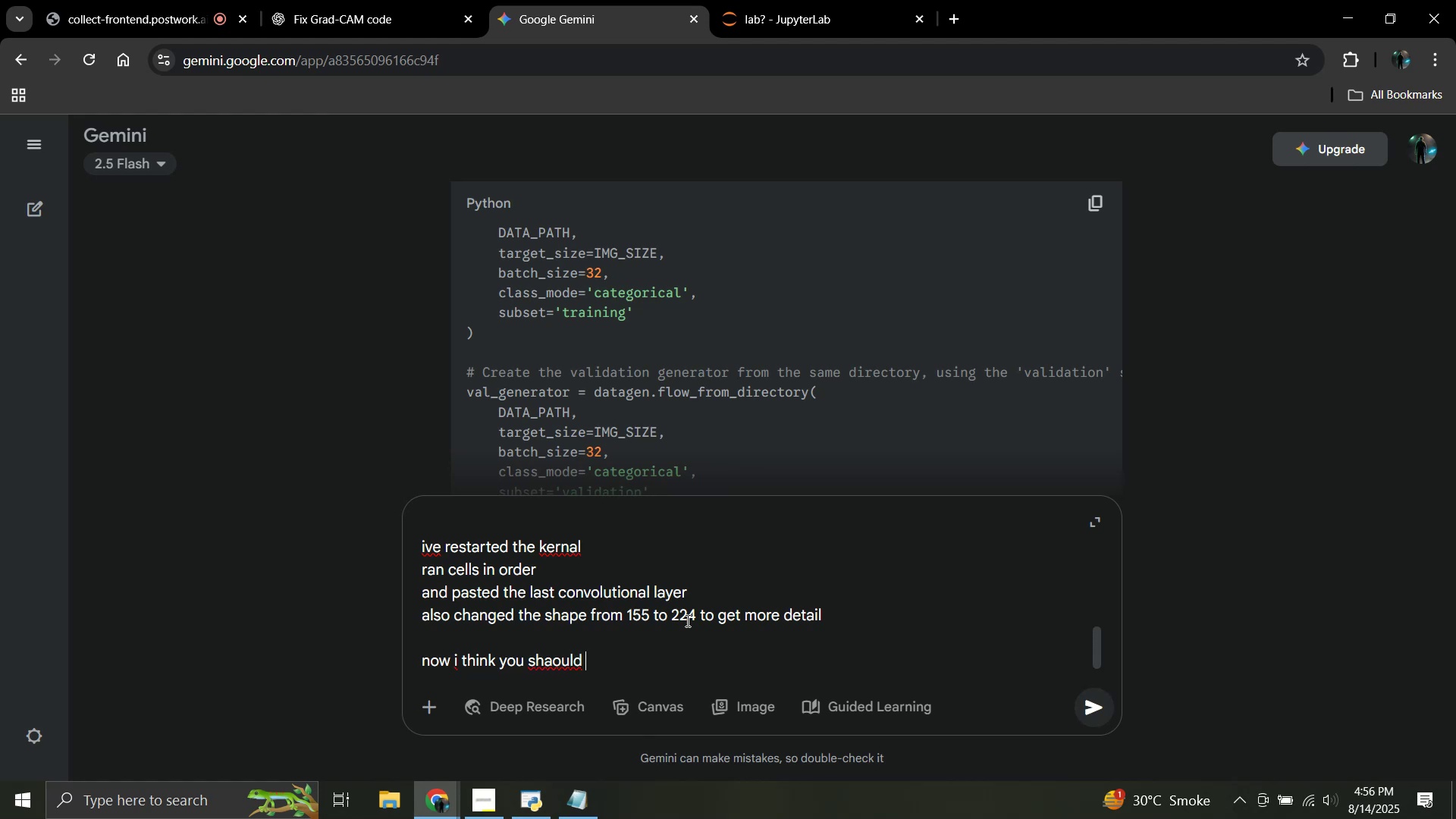 
key(ArrowLeft)
 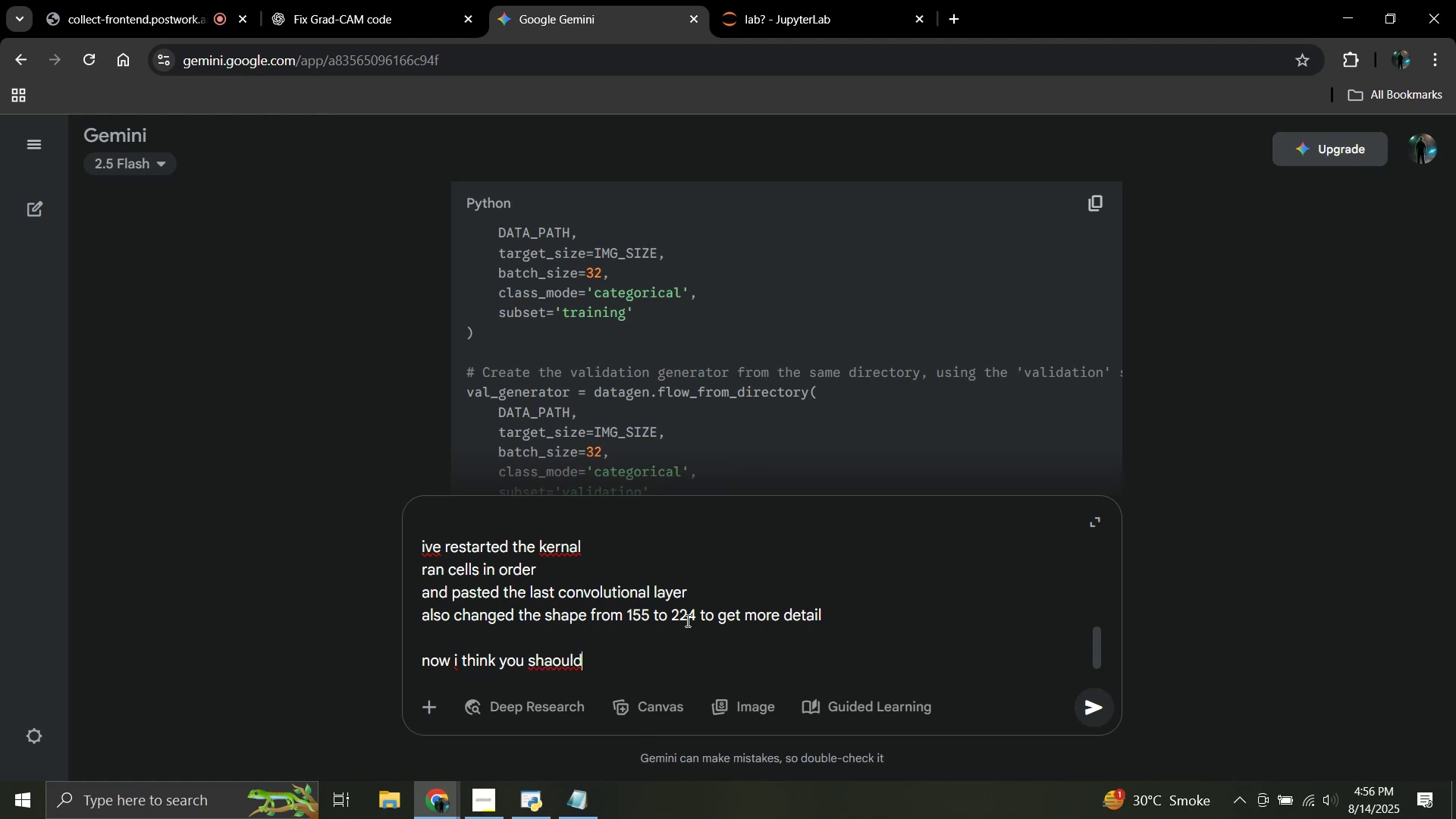 
key(ArrowLeft)
 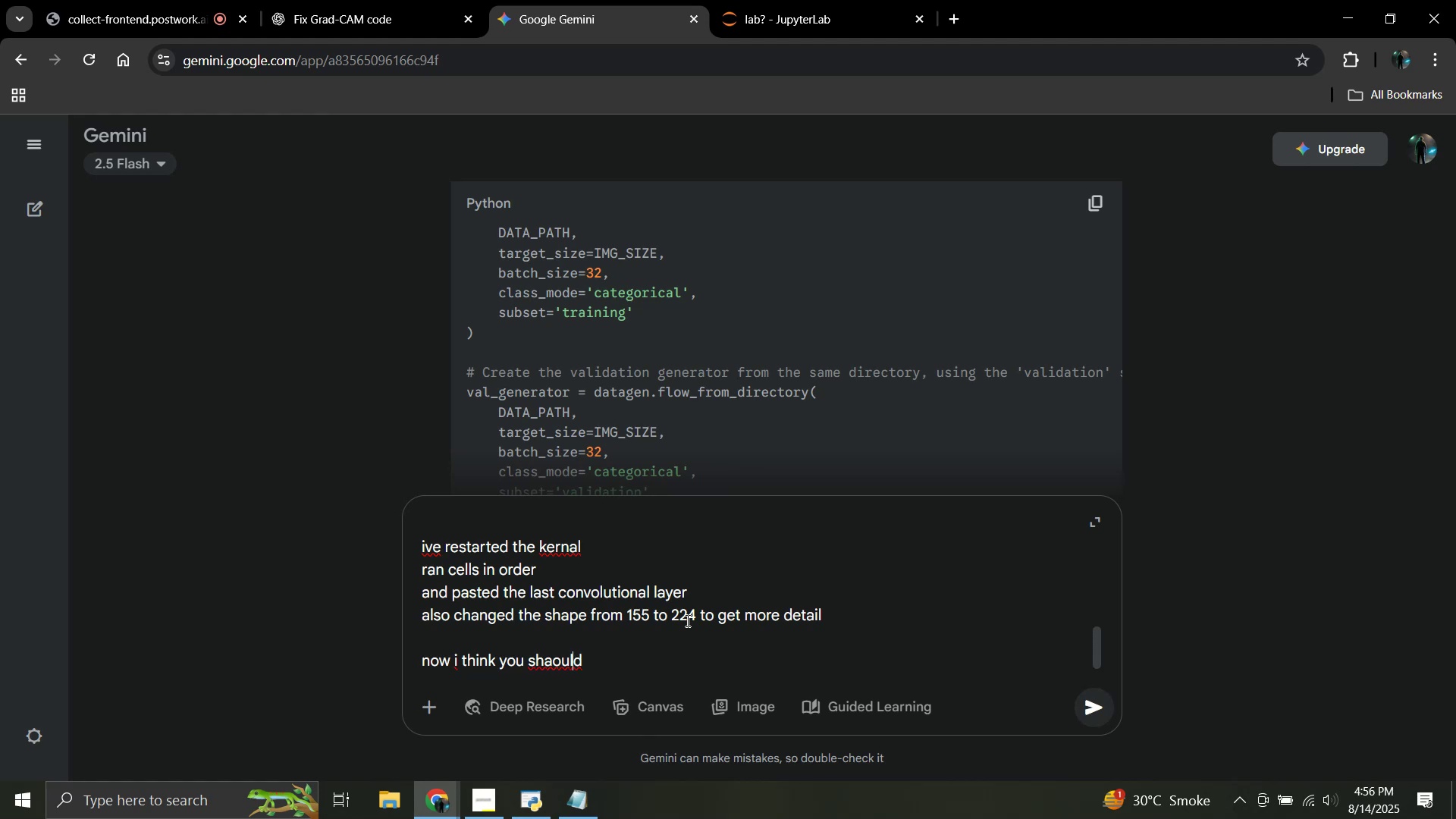 
key(ArrowLeft)
 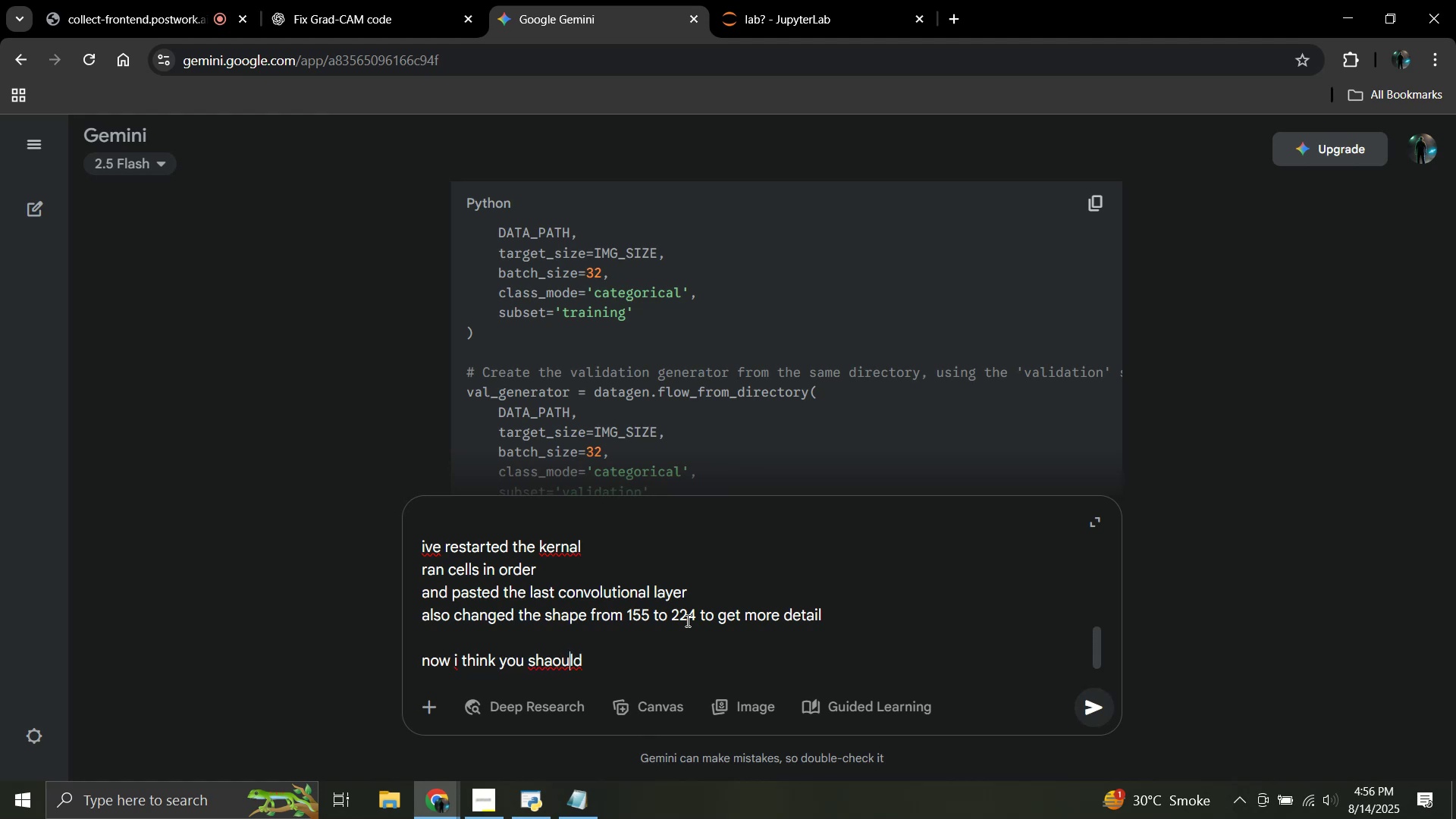 
key(ArrowLeft)
 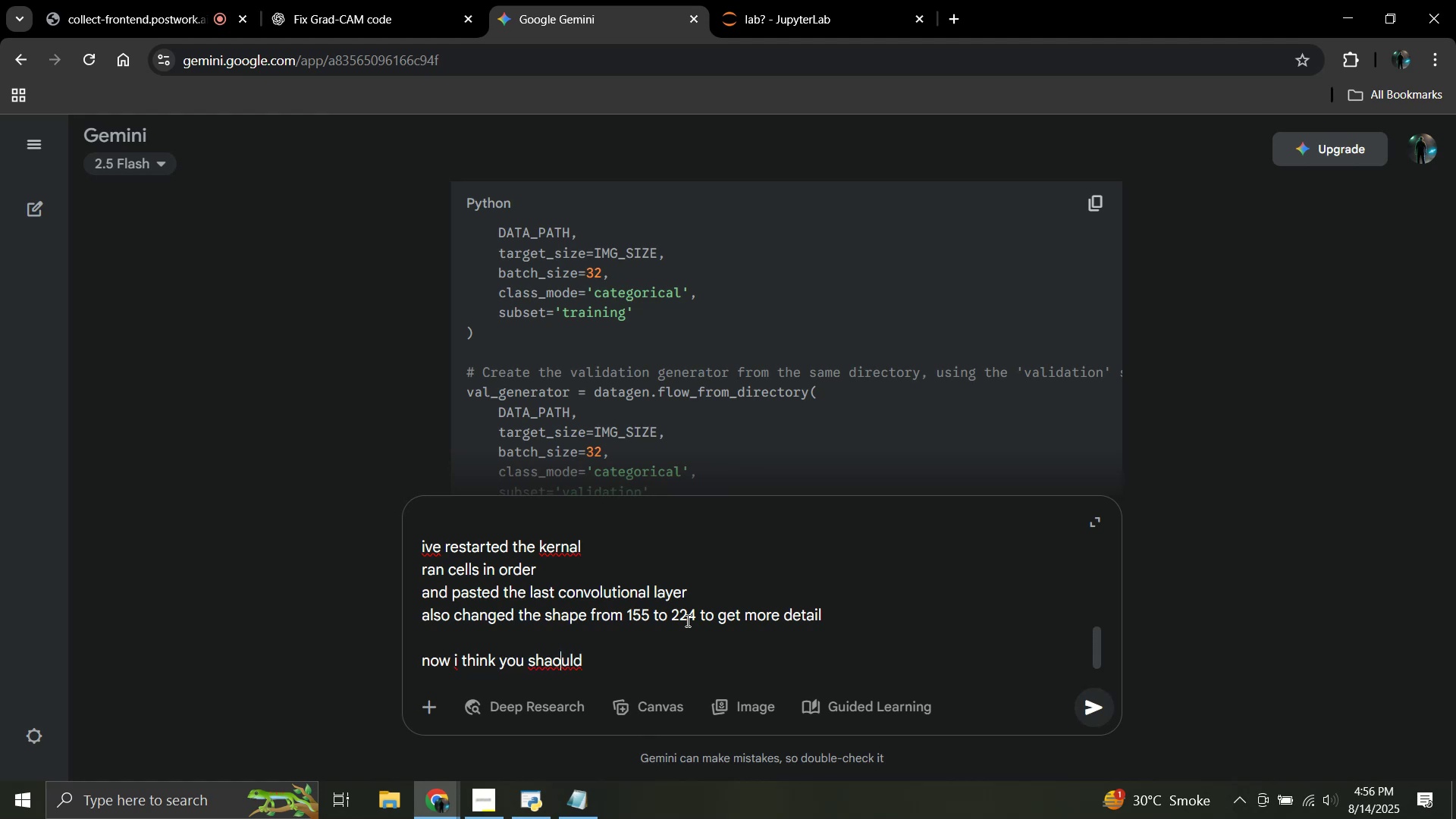 
key(ArrowLeft)
 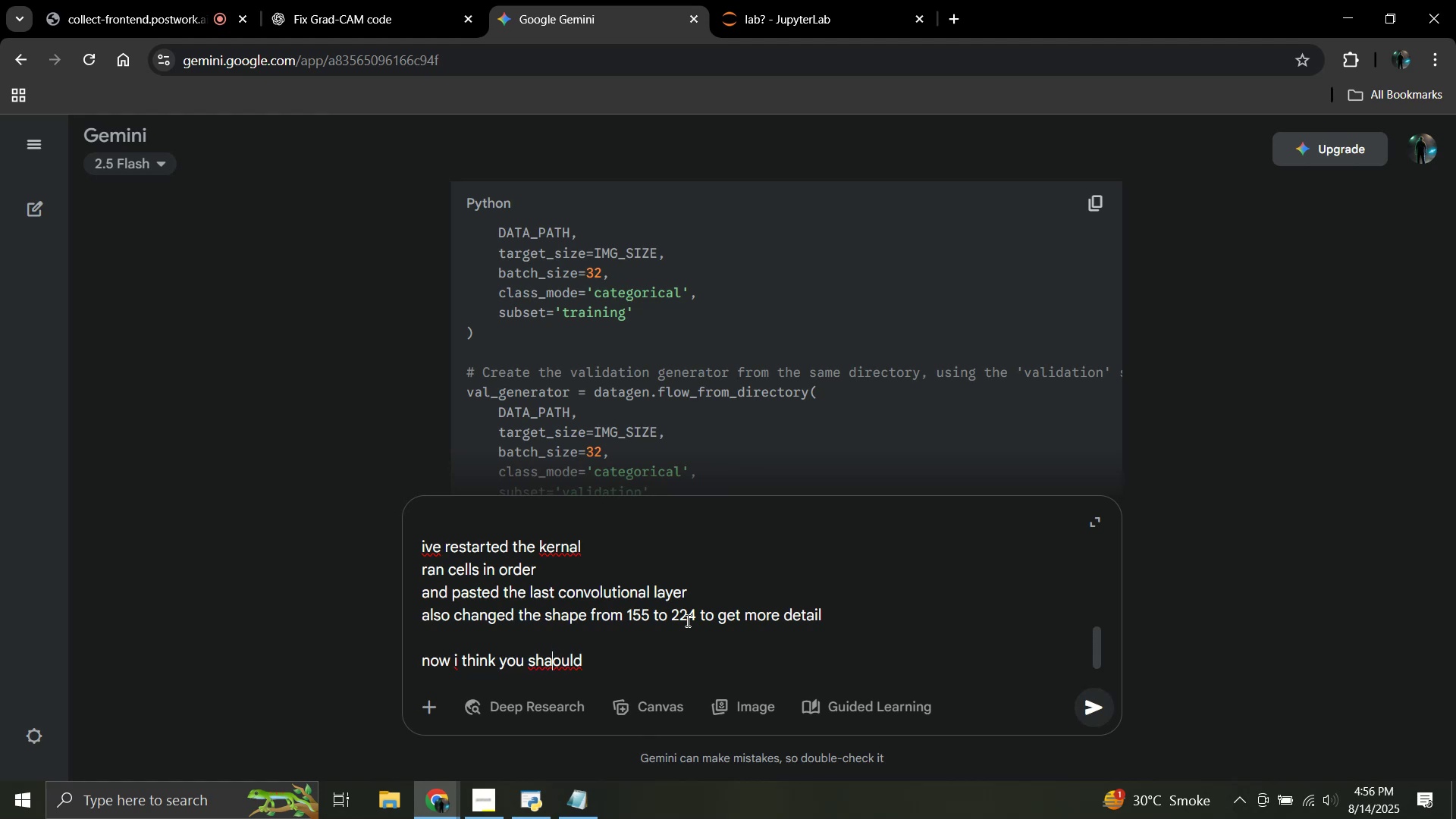 
key(ArrowLeft)
 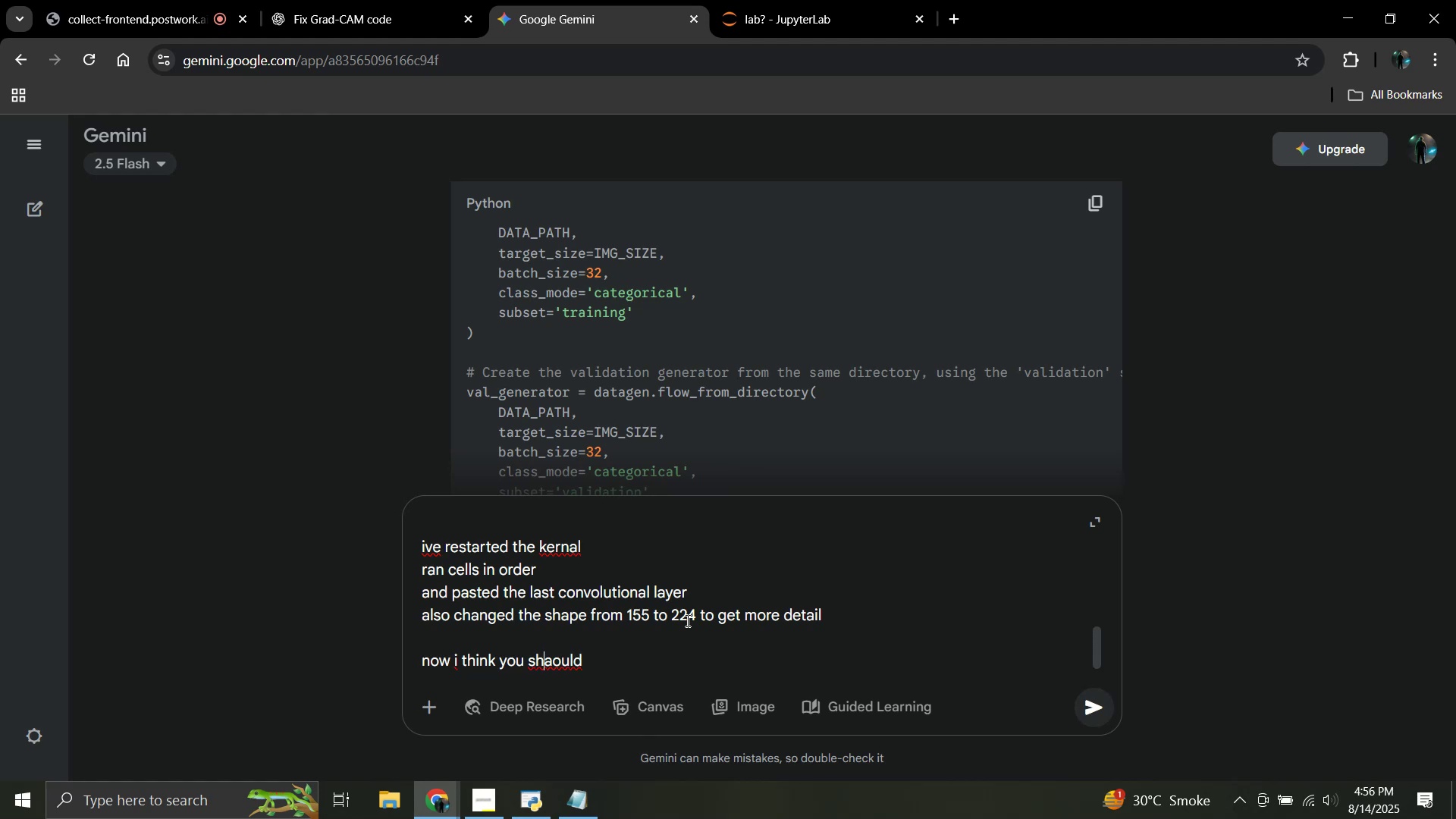 
key(ArrowRight)
 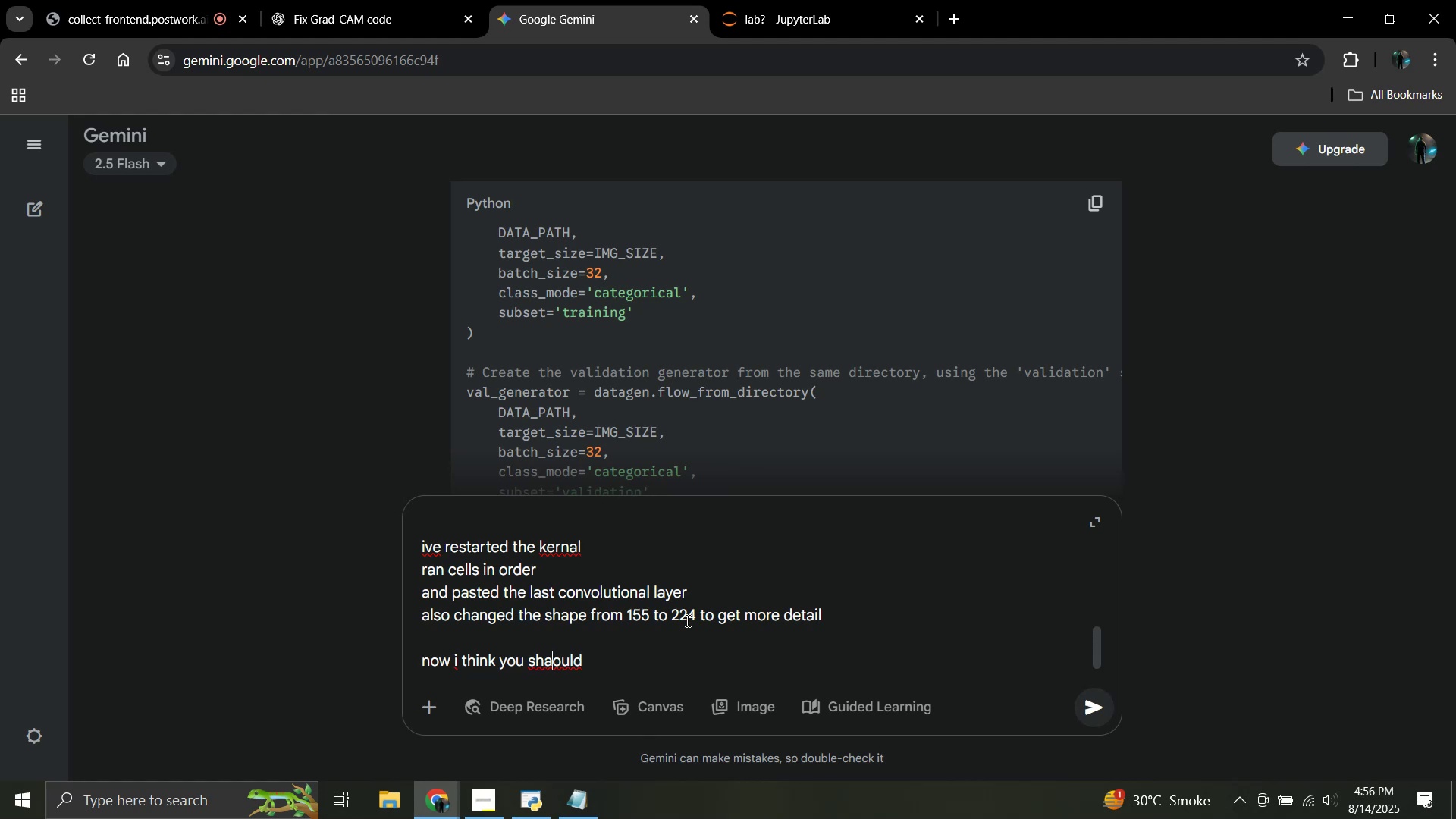 
key(Backspace)
type(write is=)
key(Backspace)
key(Backspace)
type(t so)
key(Backspace)
key(Backspace)
type(to test ine image inly)
 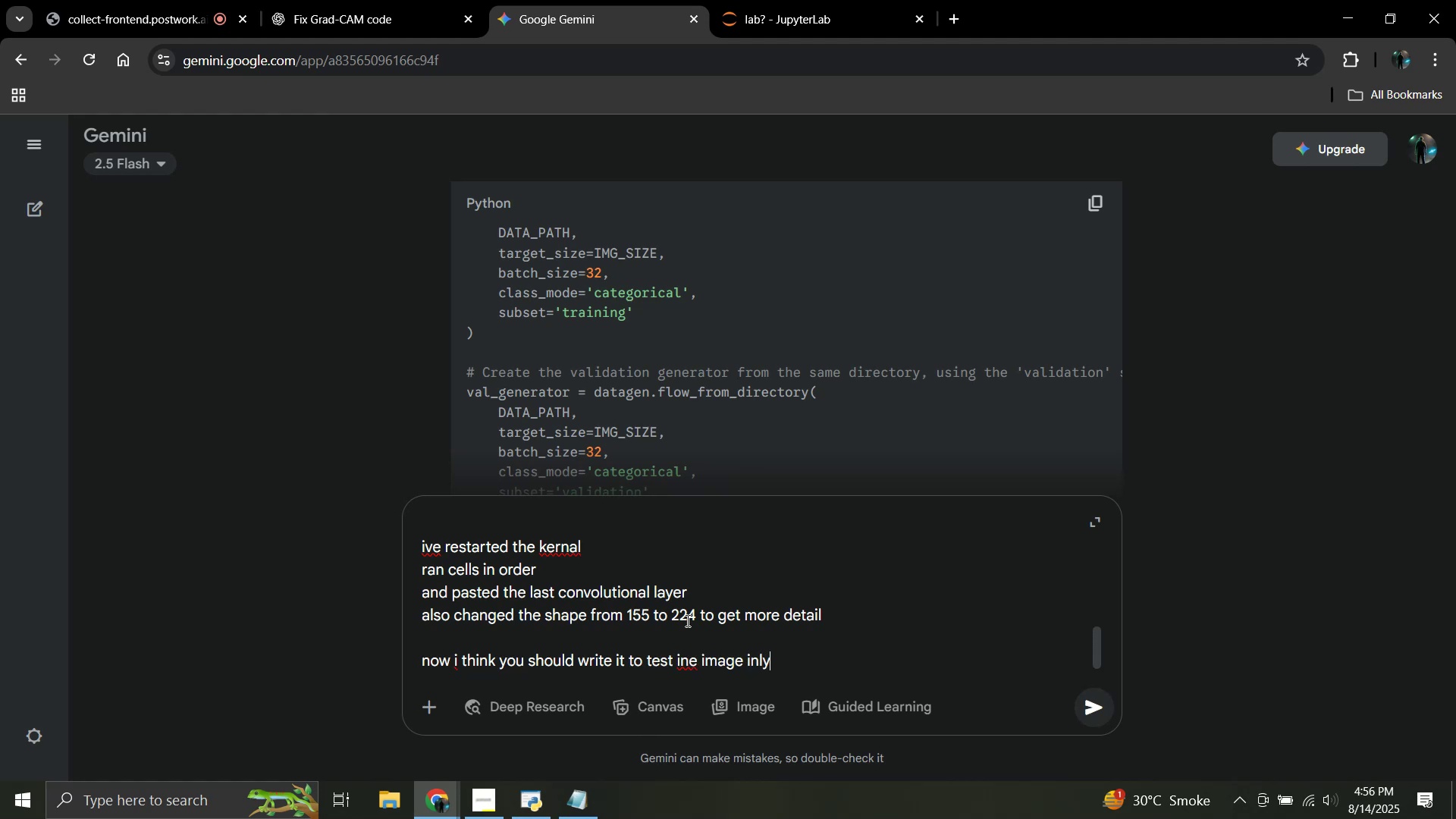 
hold_key(key=ArrowRight, duration=0.88)
 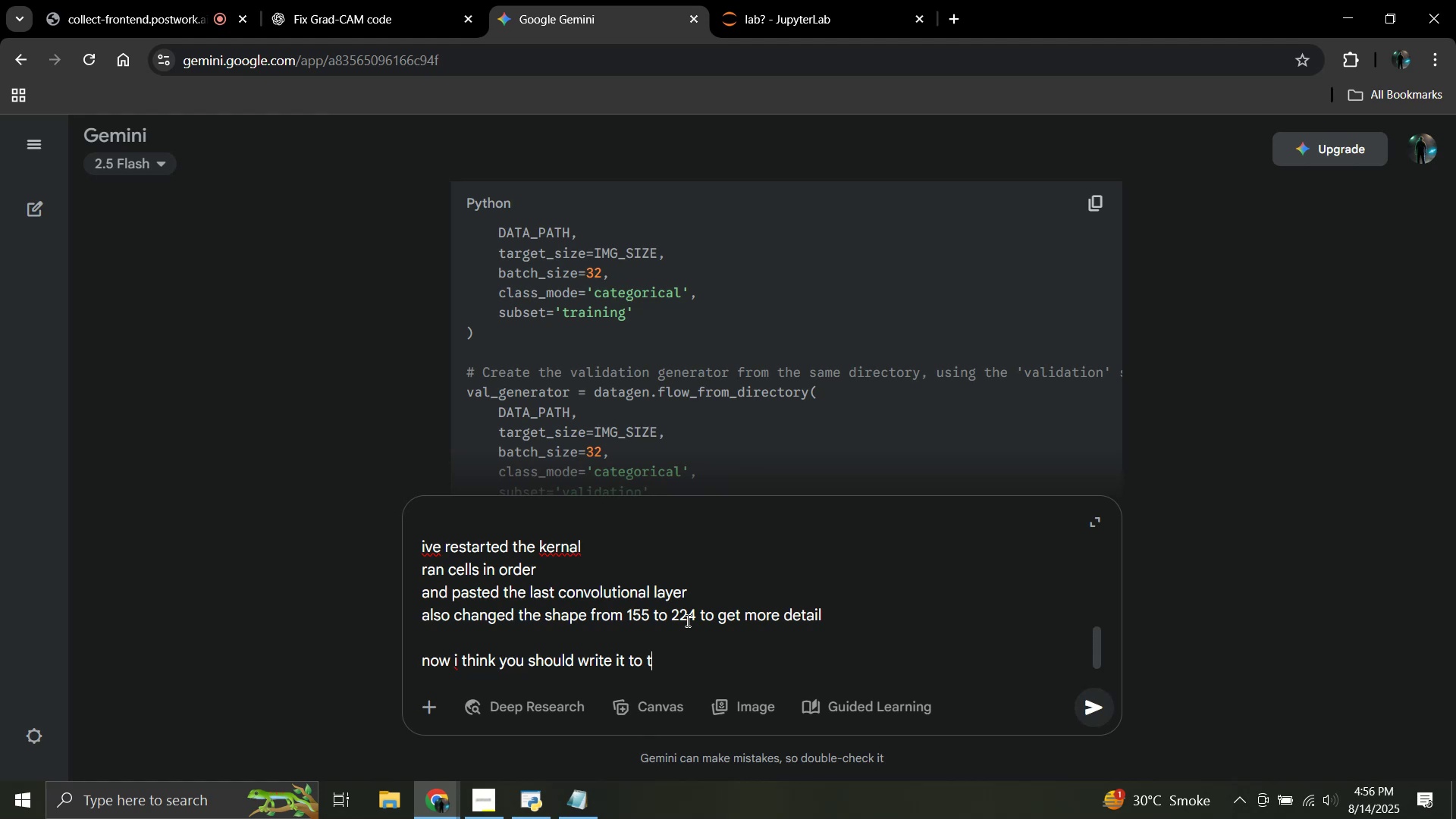 
key(ArrowLeft)
 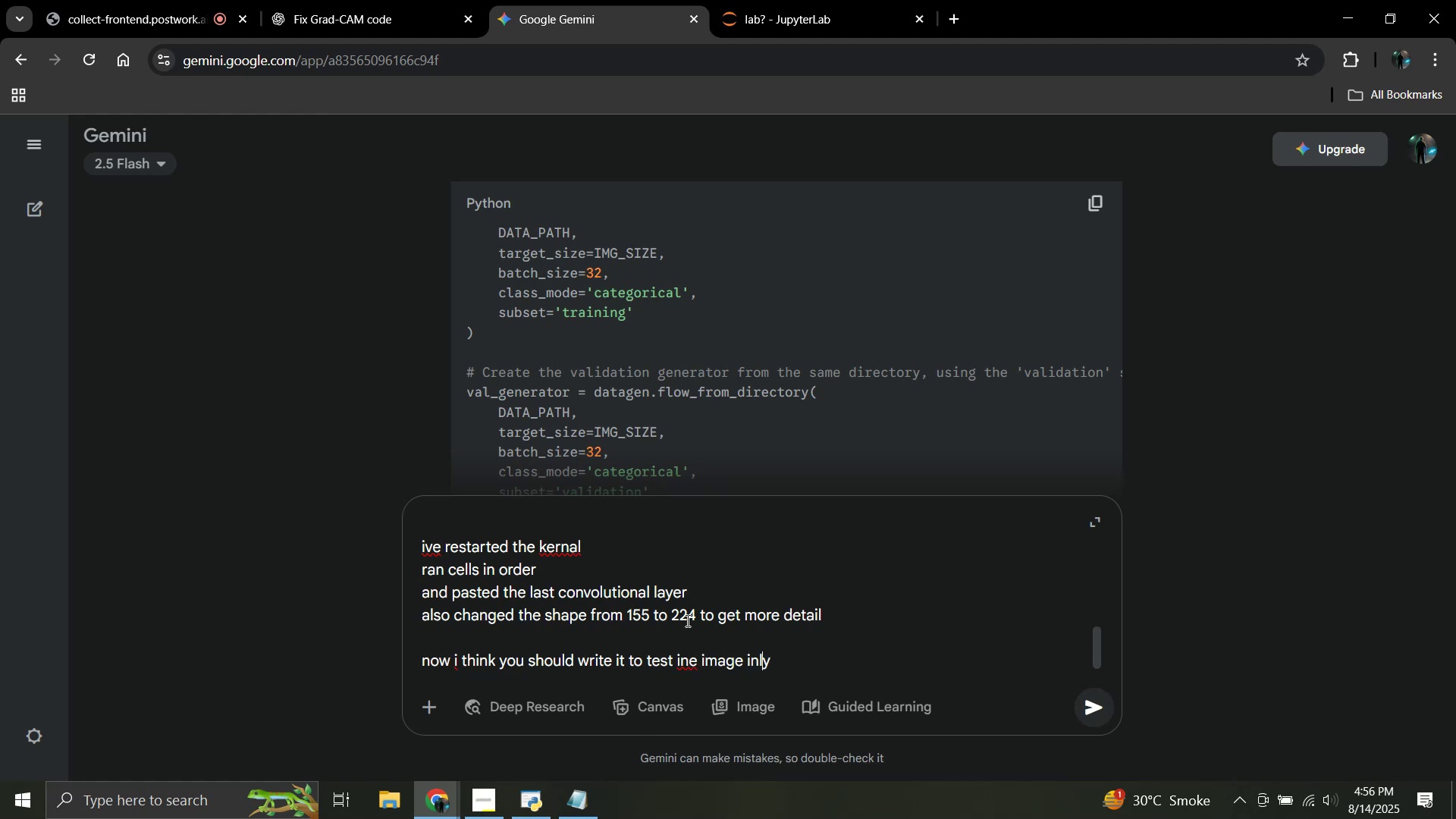 
key(ArrowLeft)
 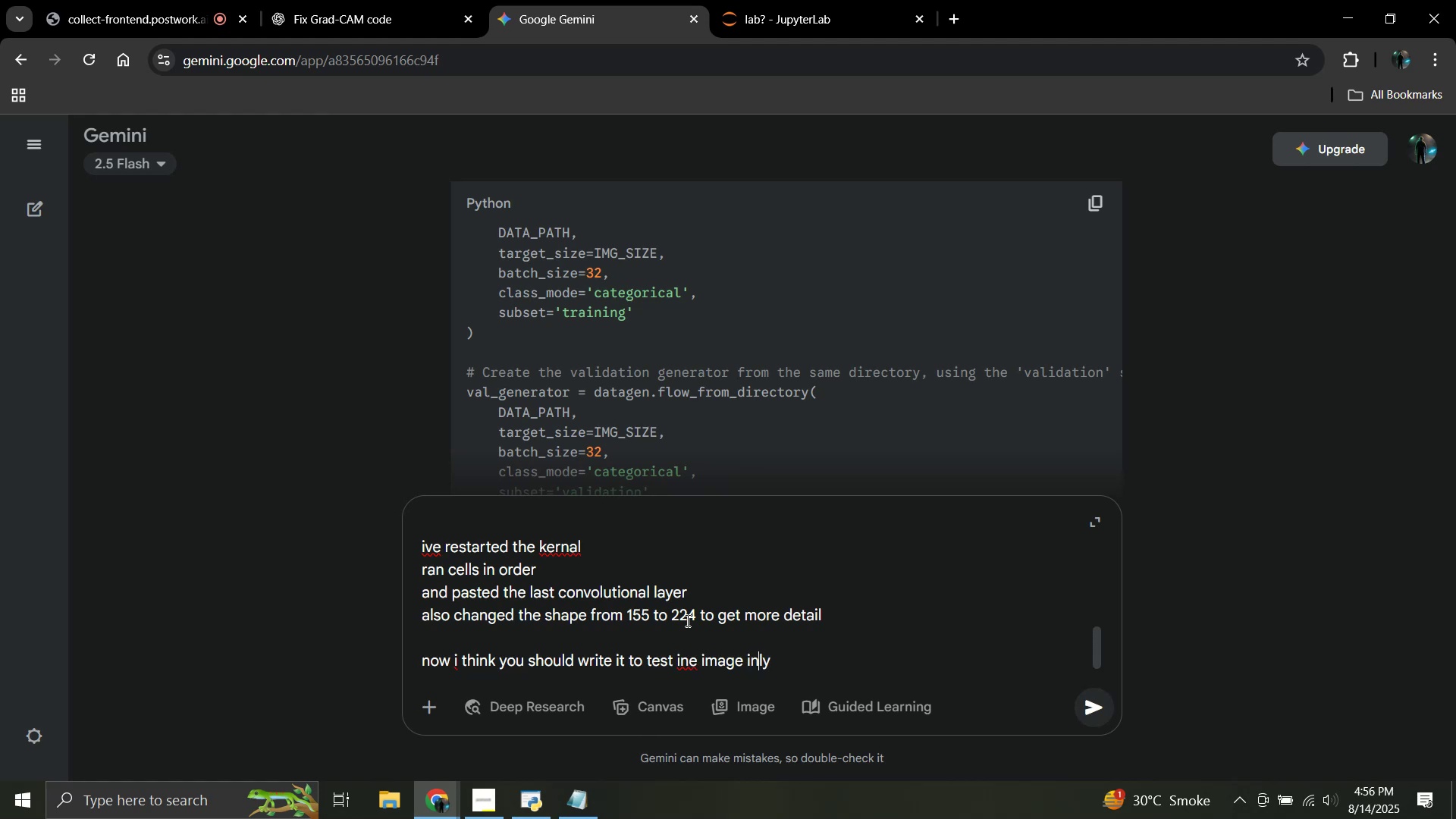 
key(ArrowLeft)
 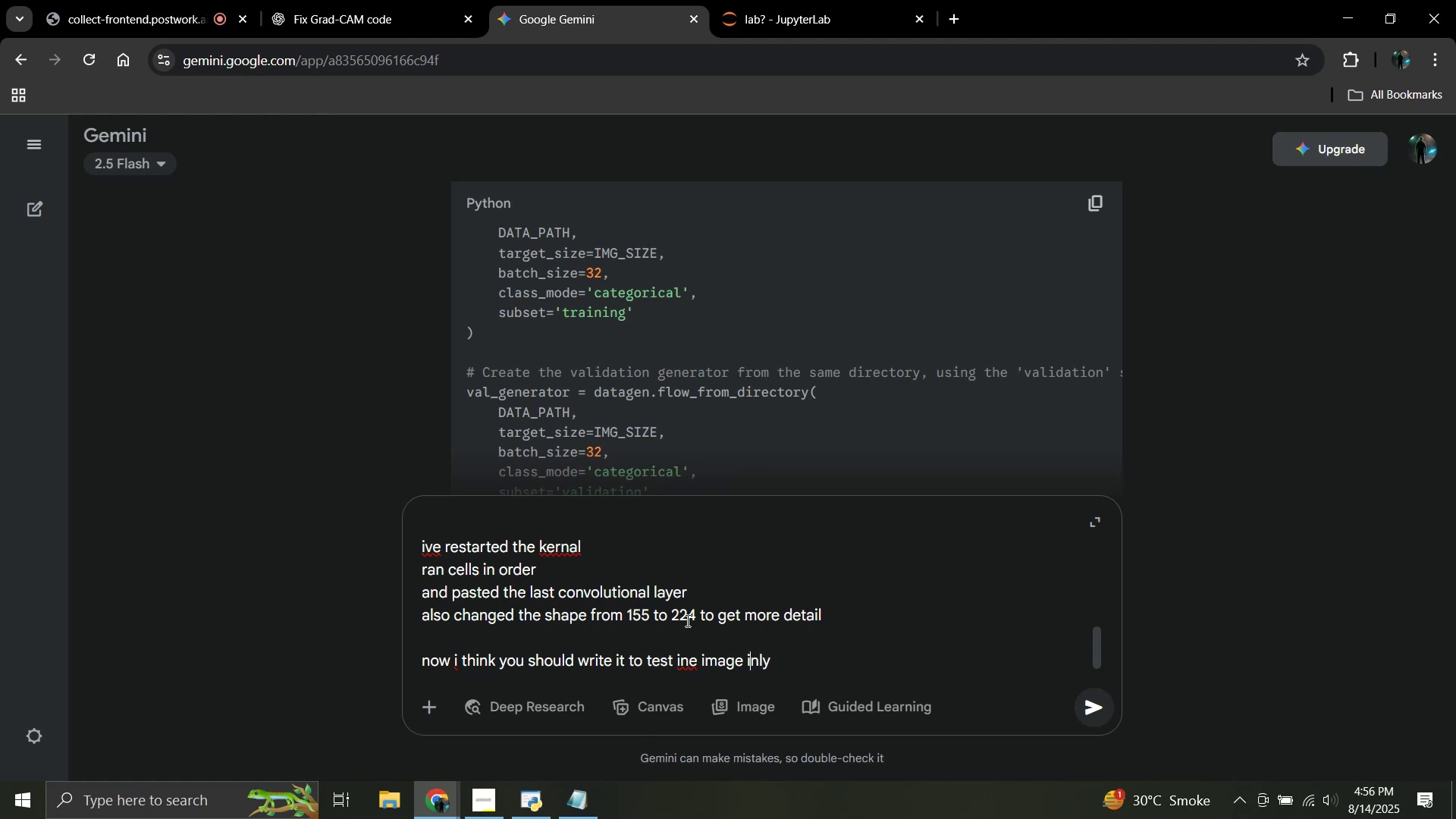 
key(Backspace)
type(o and tell me where to add the path to that one image and make sure it workd)
key(Backspace)
type(s.)
 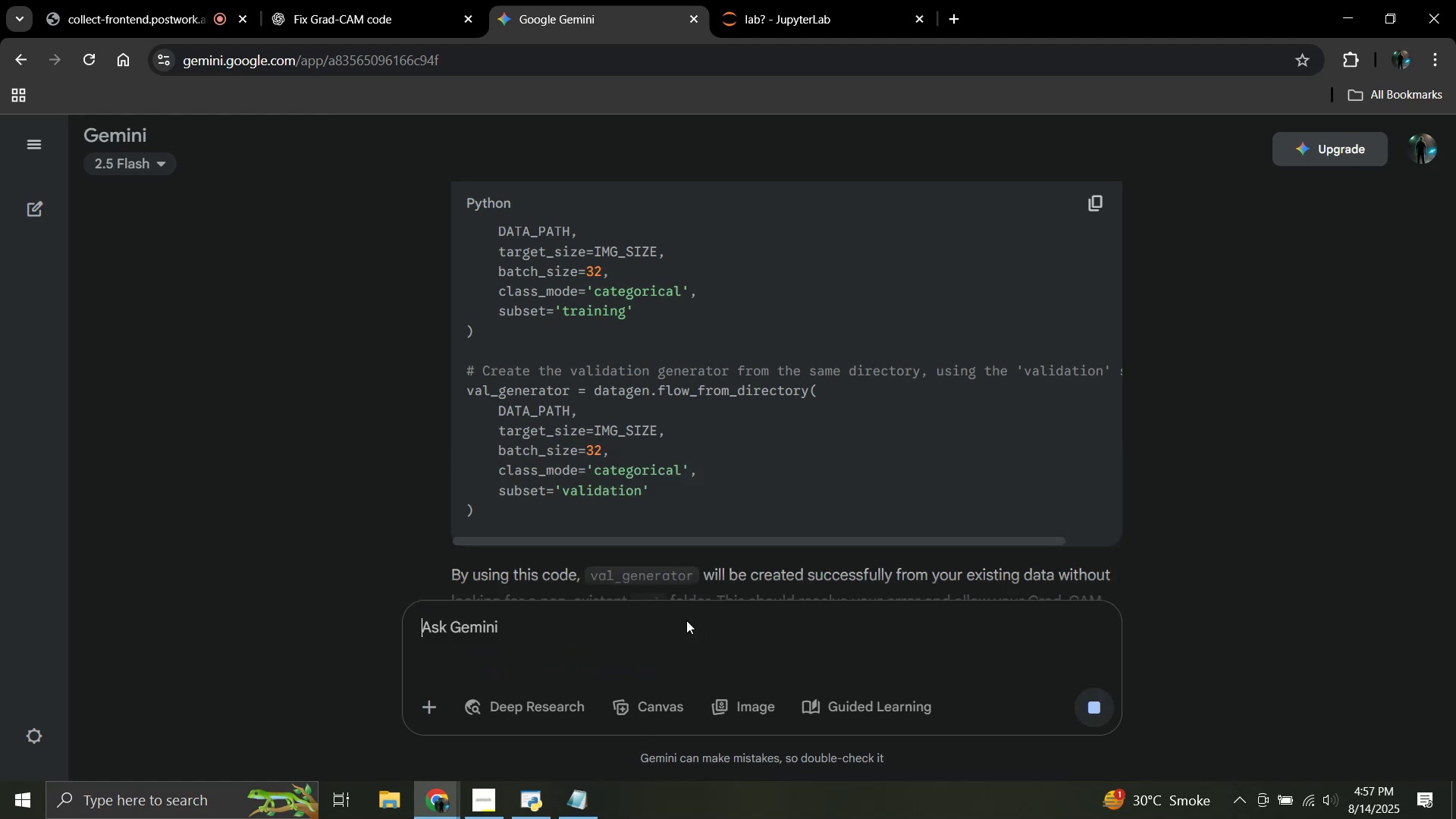 
hold_key(key=ArrowRight, duration=0.67)
 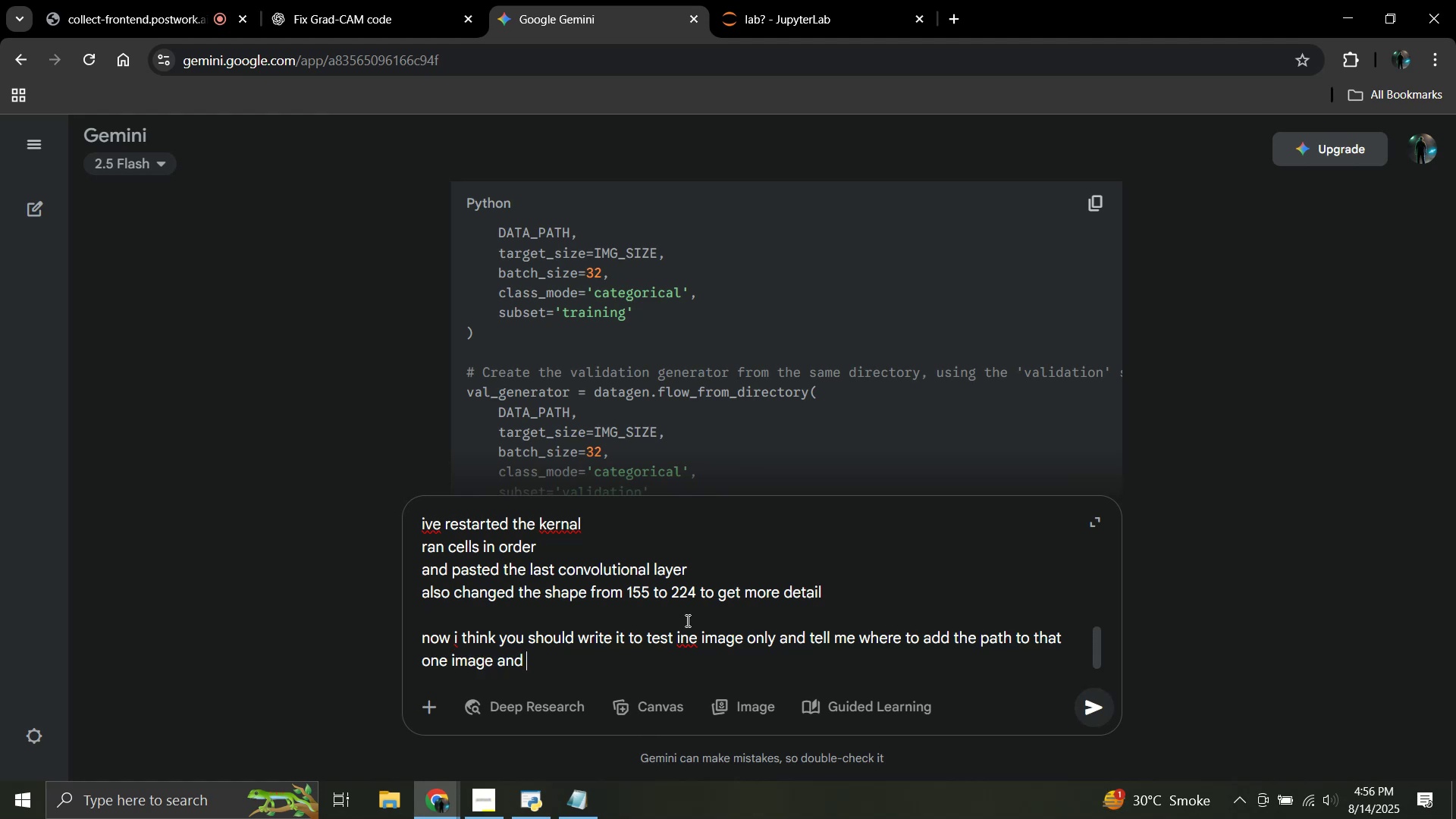 
key(Enter)
 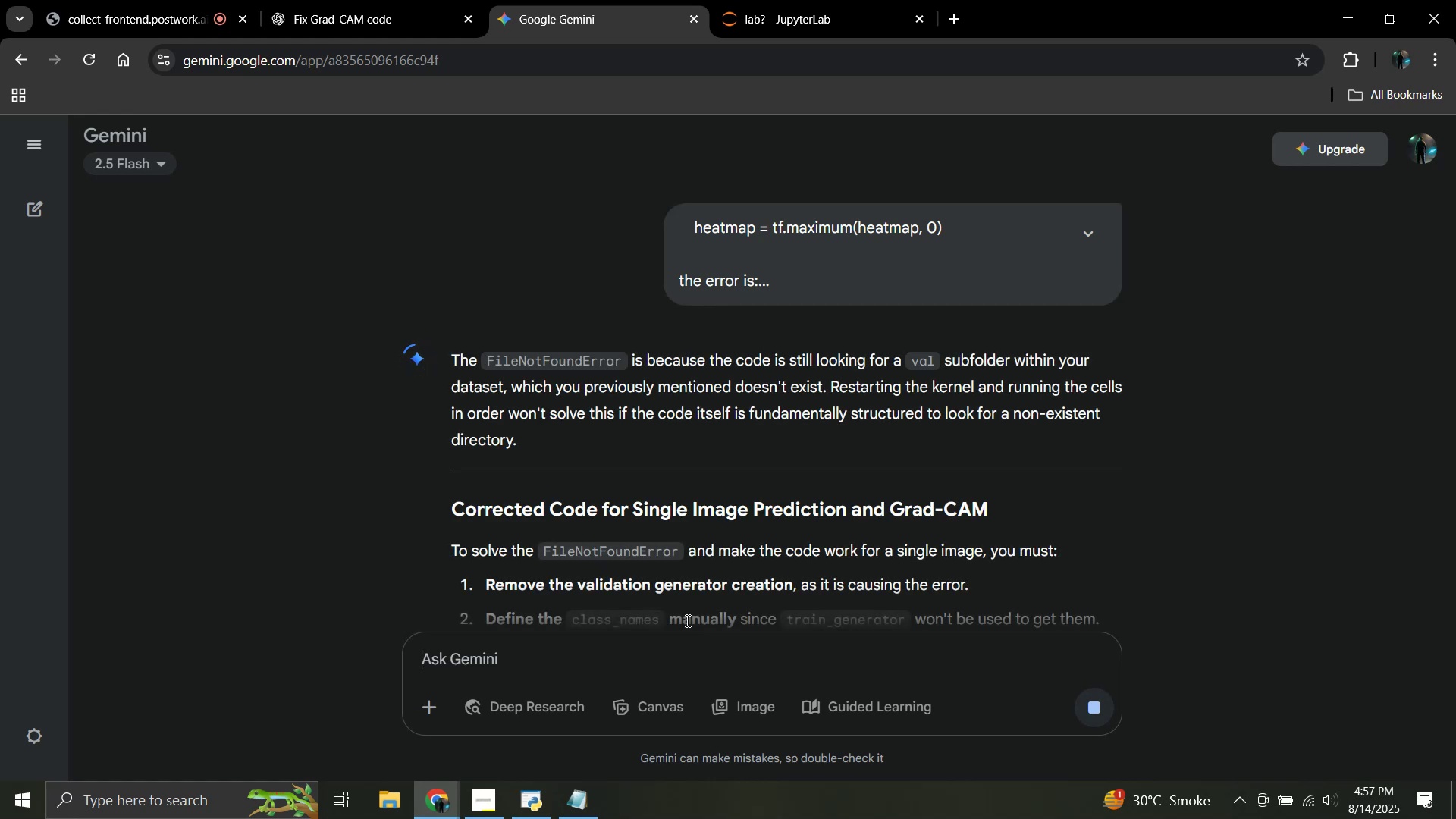 
wait(7.67)
 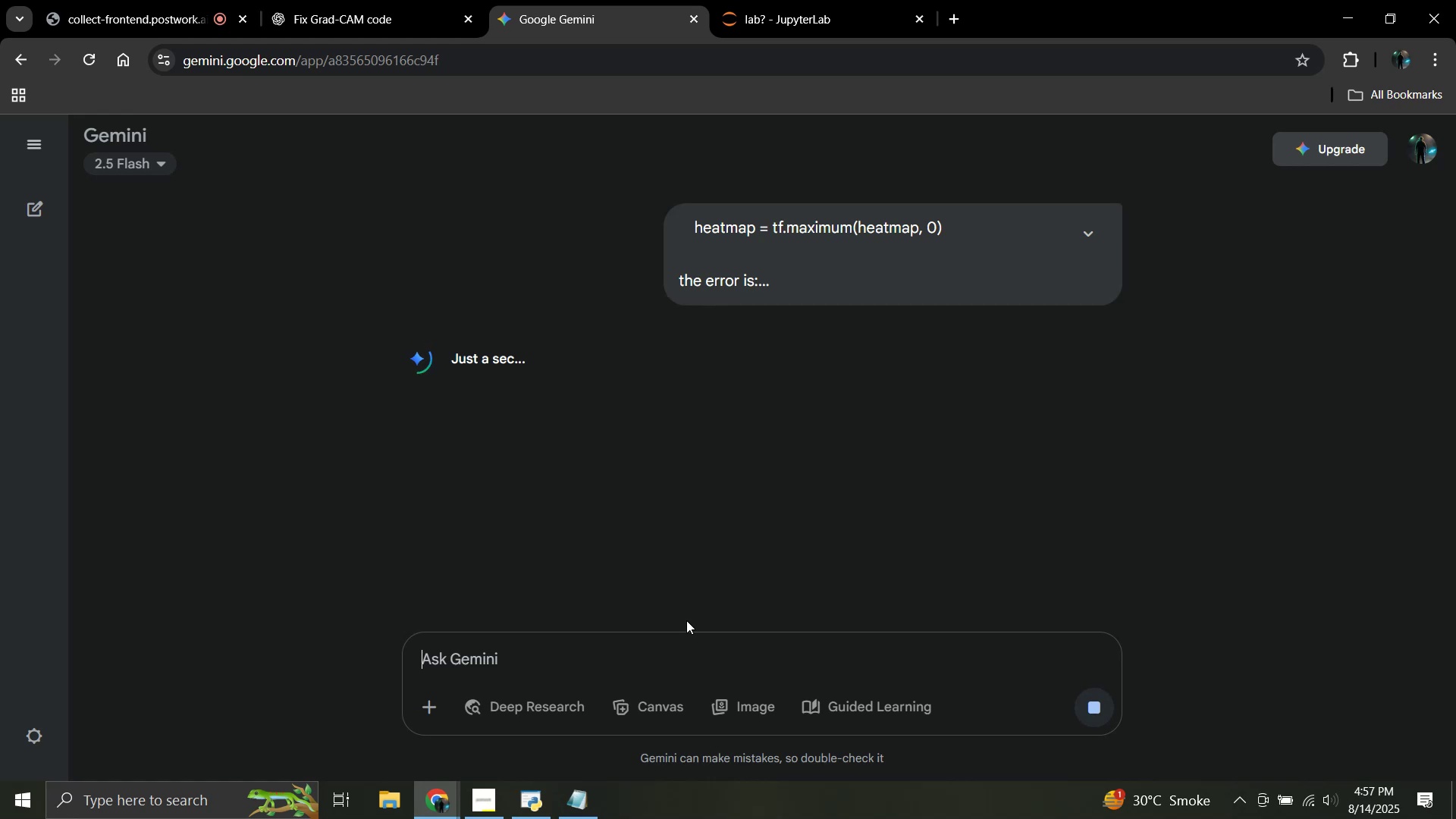 
scroll: coordinate [879, 406], scroll_direction: down, amount: 1.0
 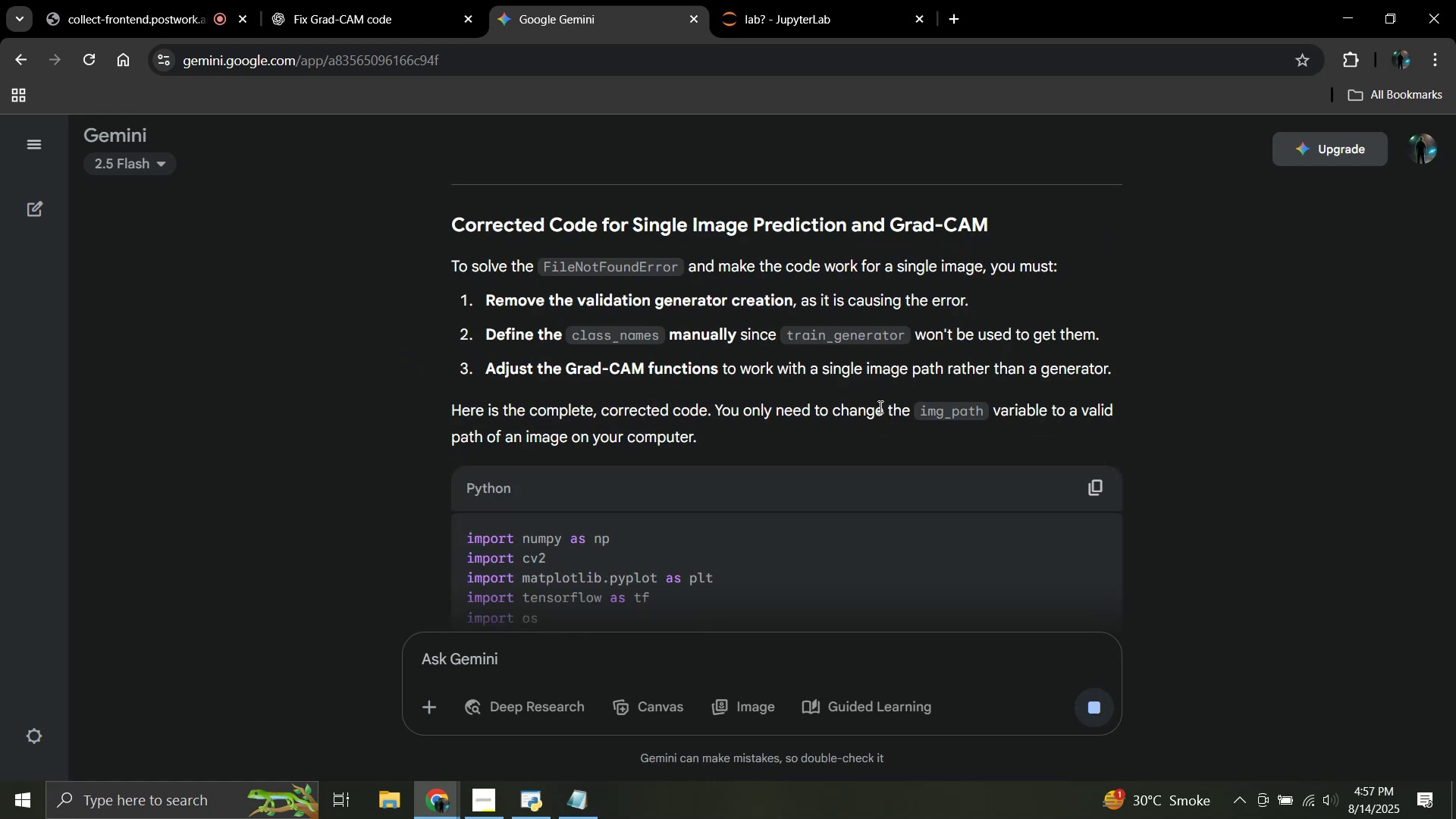 
scroll: coordinate [879, 406], scroll_direction: up, amount: 1.0
 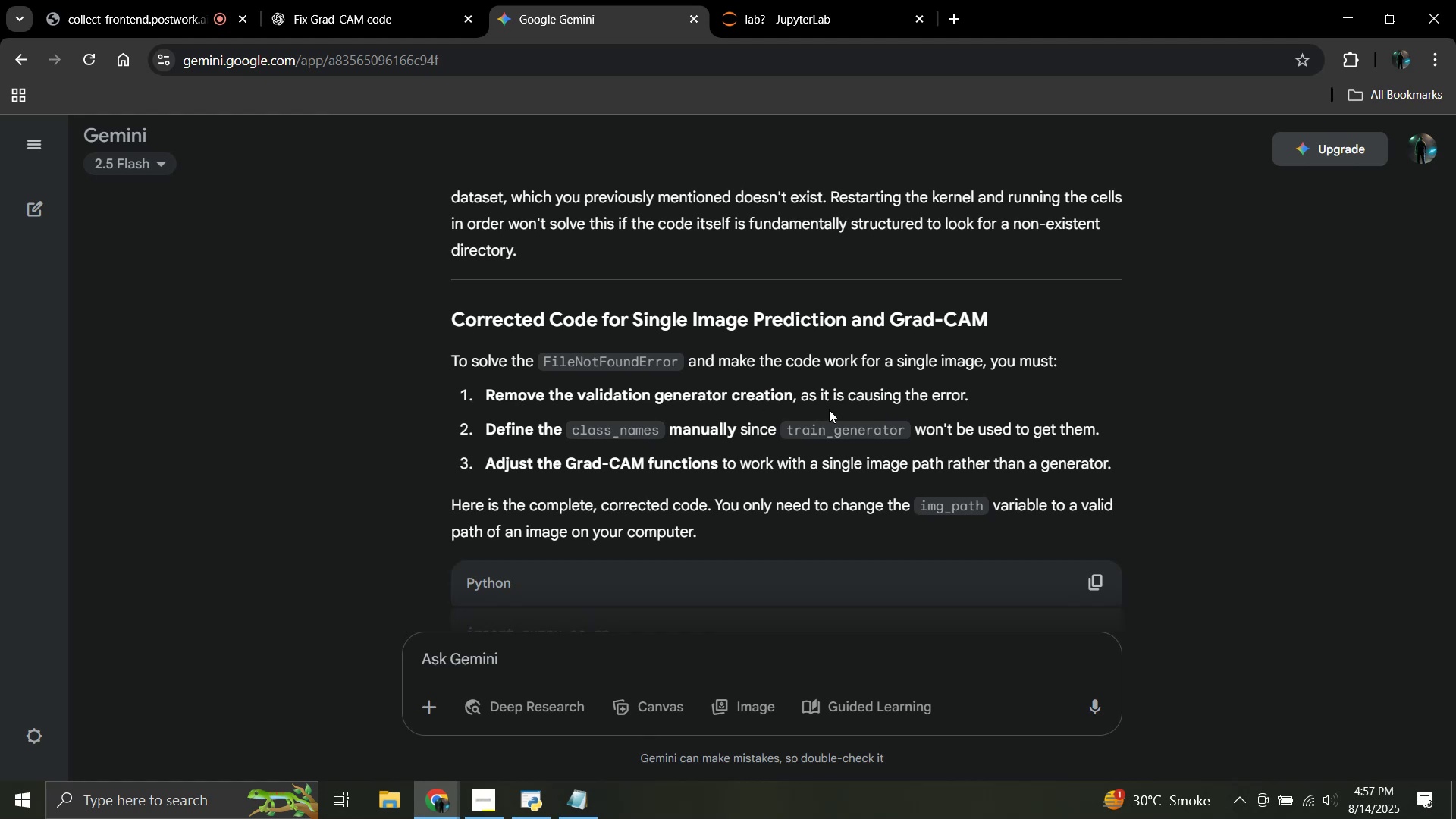 
wait(7.86)
 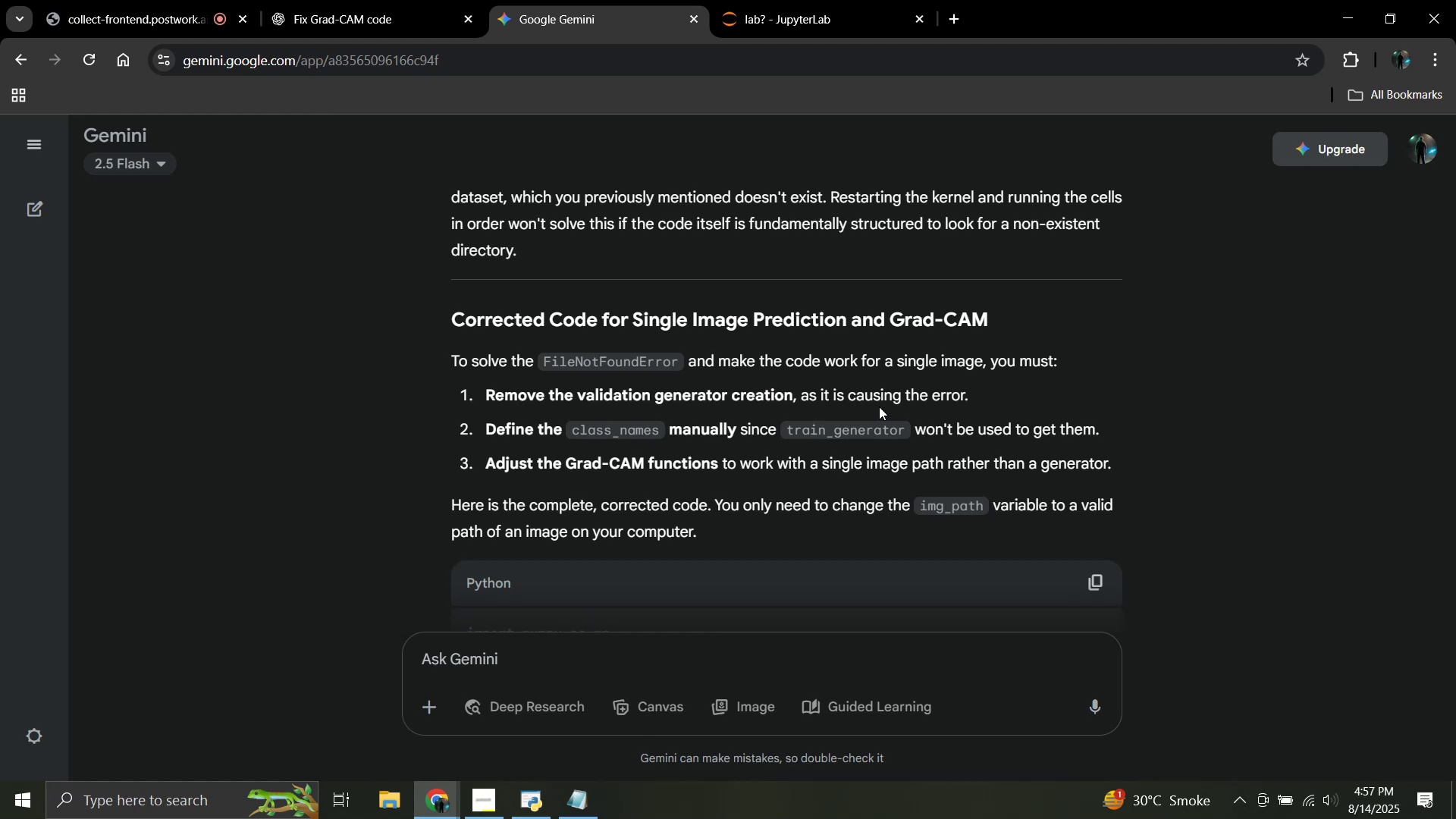 
scroll: coordinate [653, 435], scroll_direction: down, amount: 1.0
 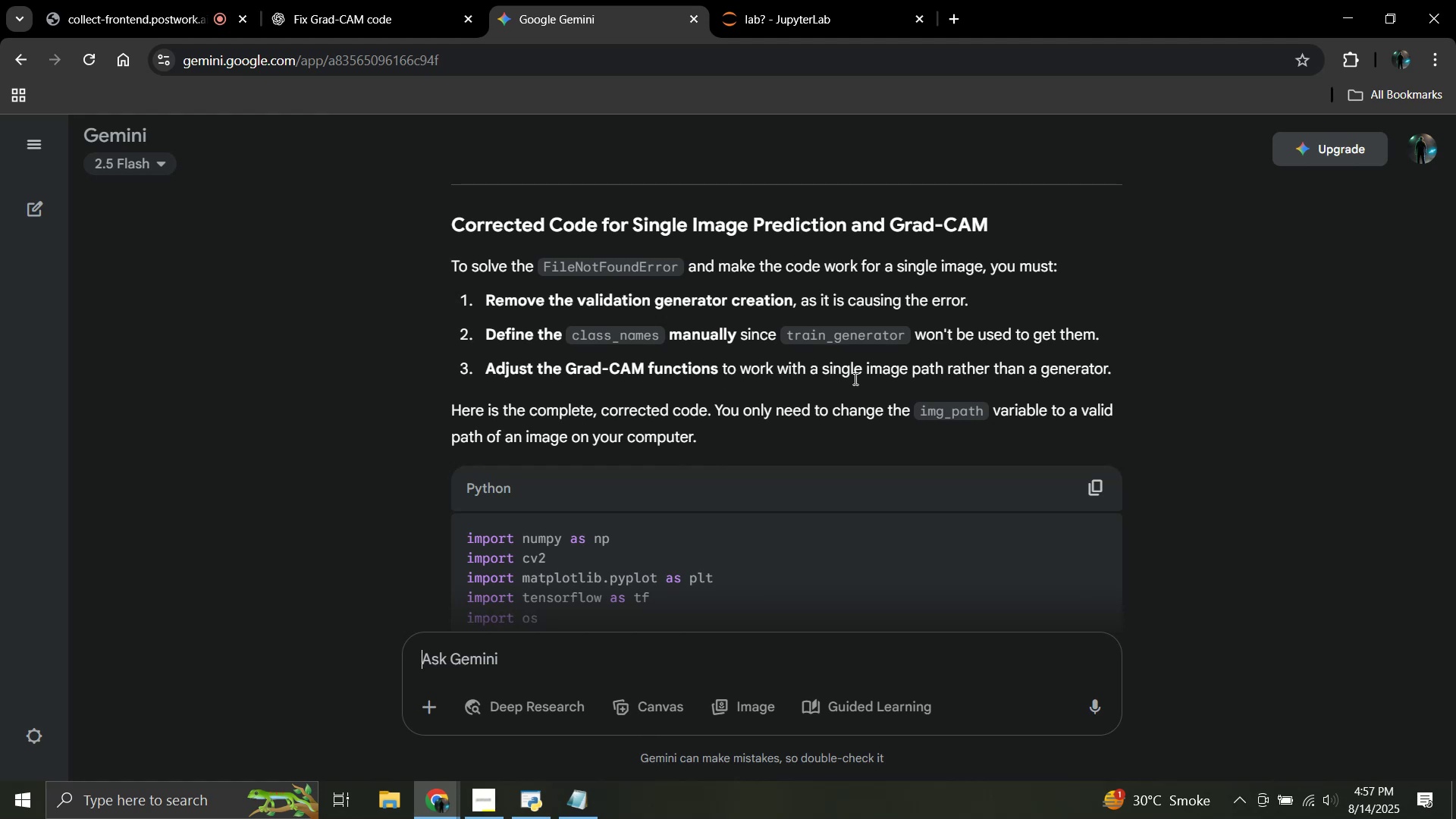 
wait(12.03)
 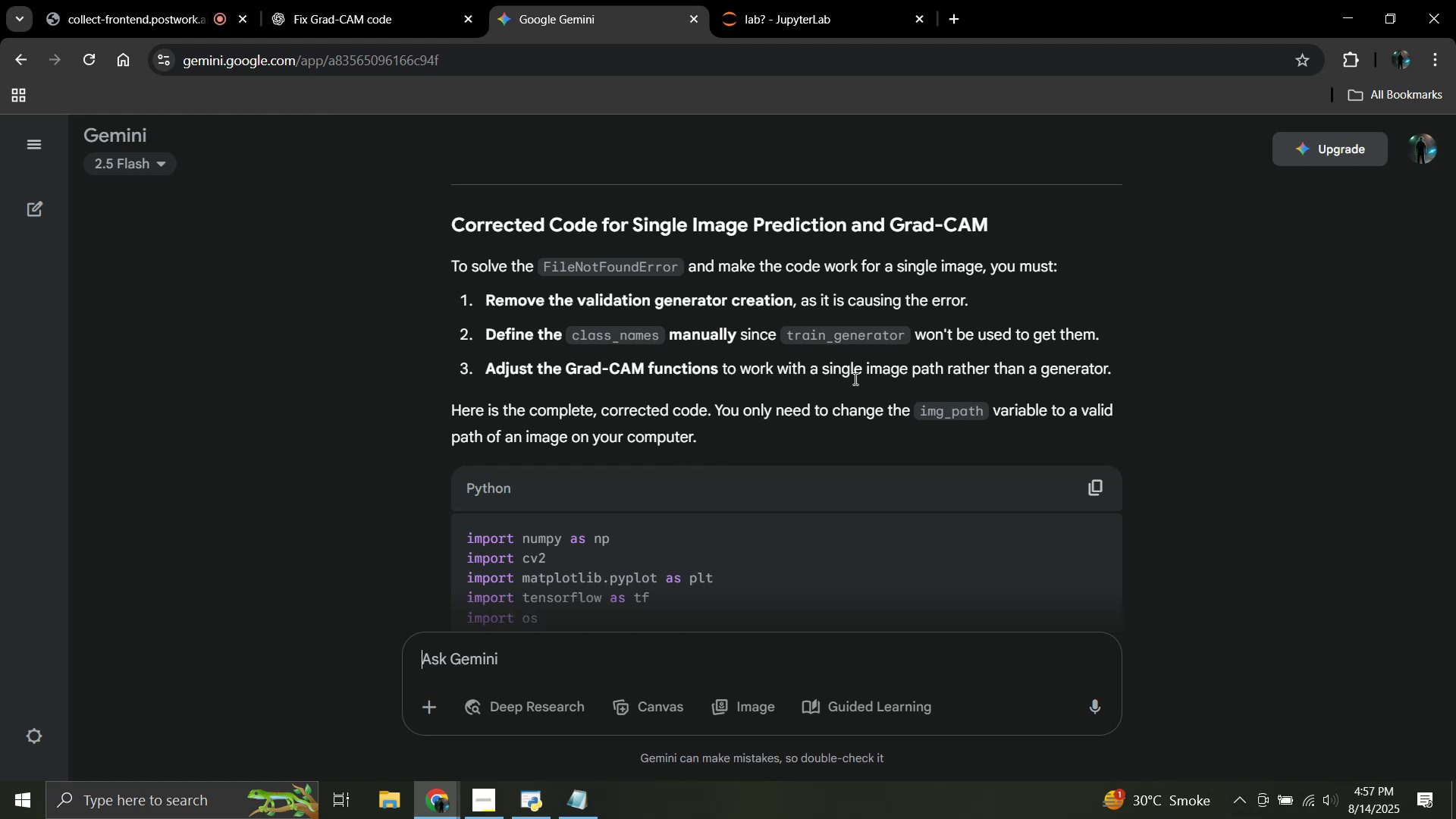 
scroll: coordinate [864, 457], scroll_direction: down, amount: 2.0
 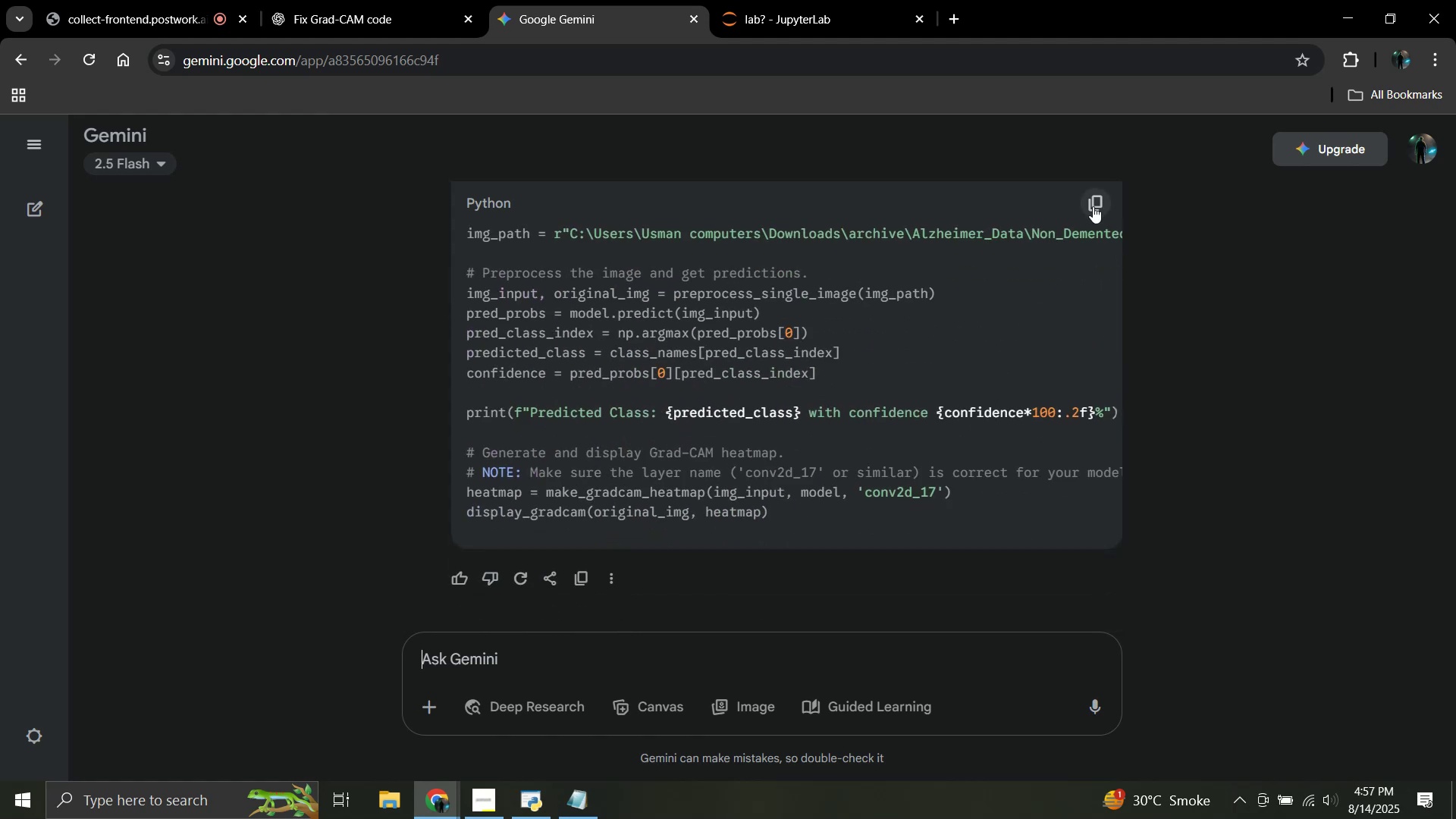 
left_click([1095, 196])
 